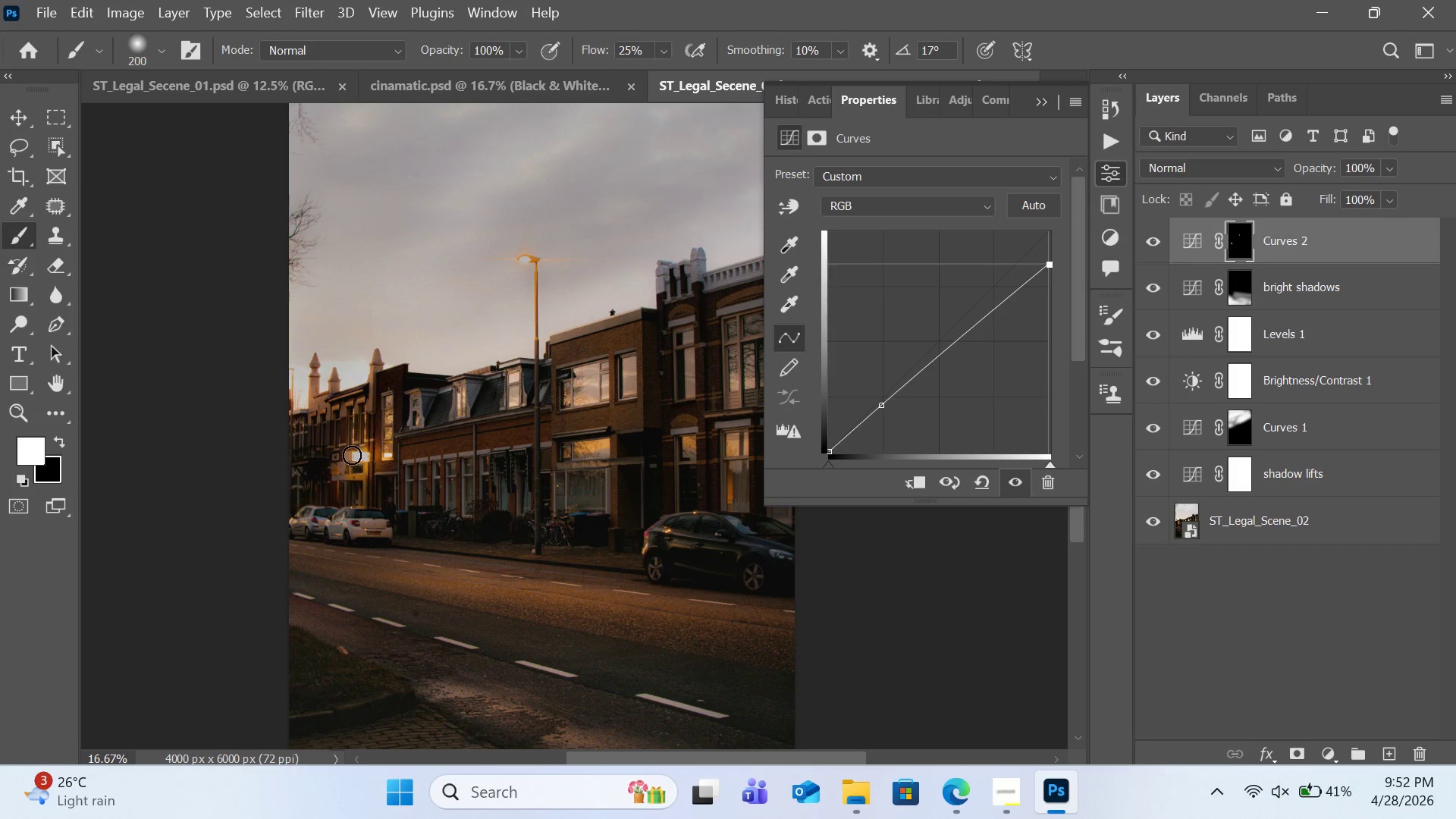 
left_click_drag(start_coordinate=[352, 455], to_coordinate=[369, 455])
 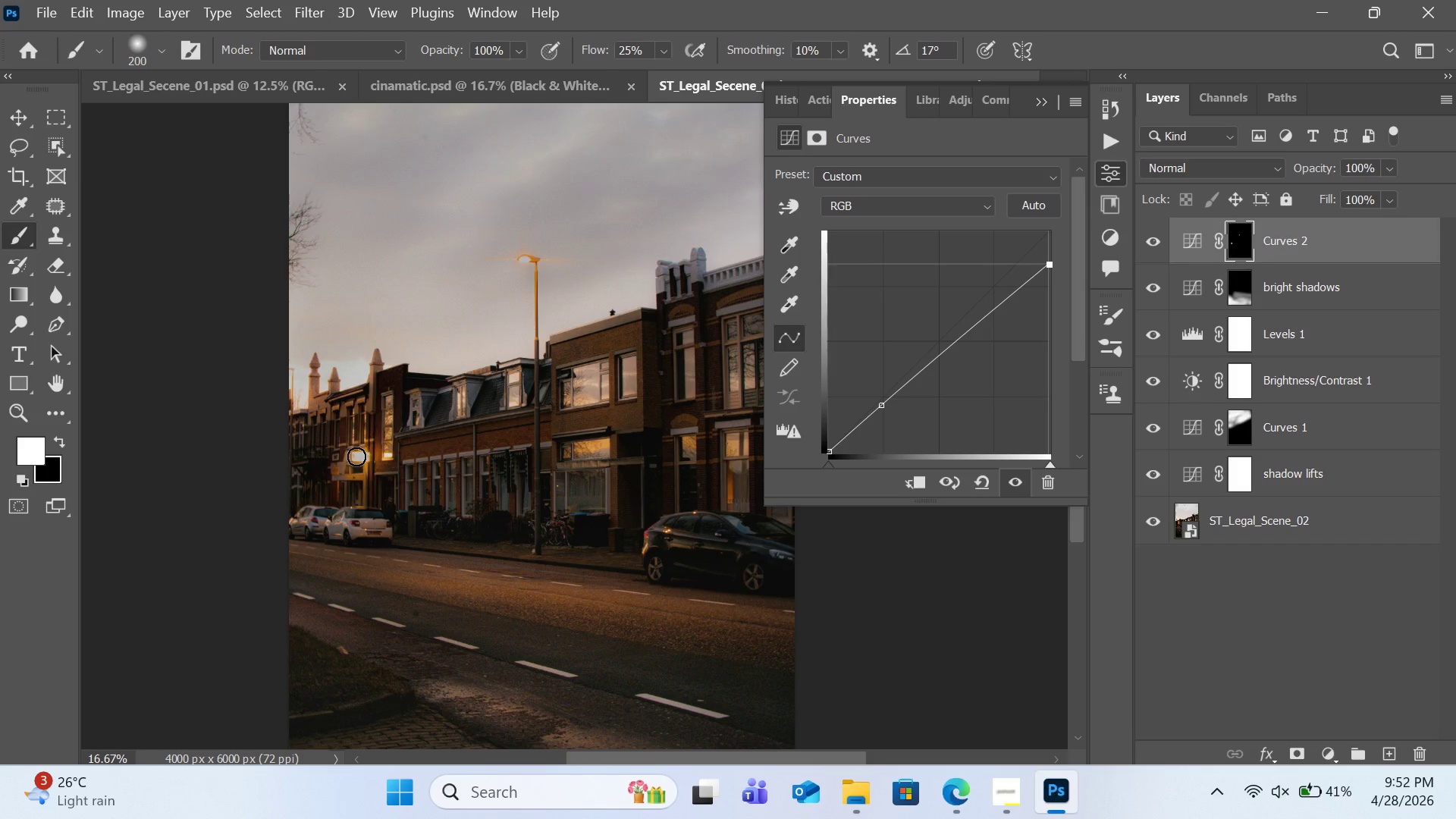 
left_click_drag(start_coordinate=[356, 457], to_coordinate=[367, 457])
 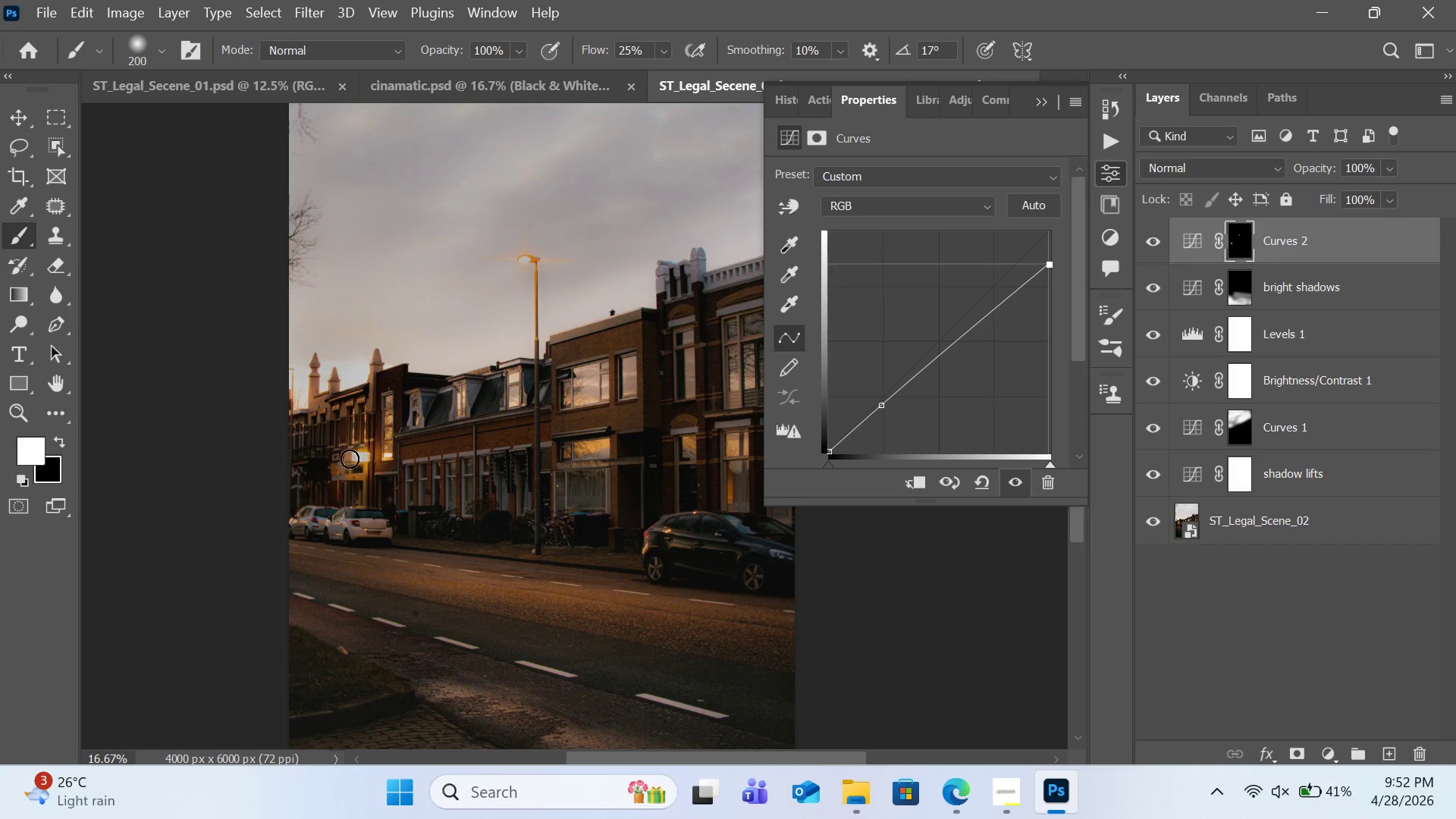 
left_click_drag(start_coordinate=[350, 459], to_coordinate=[368, 460])
 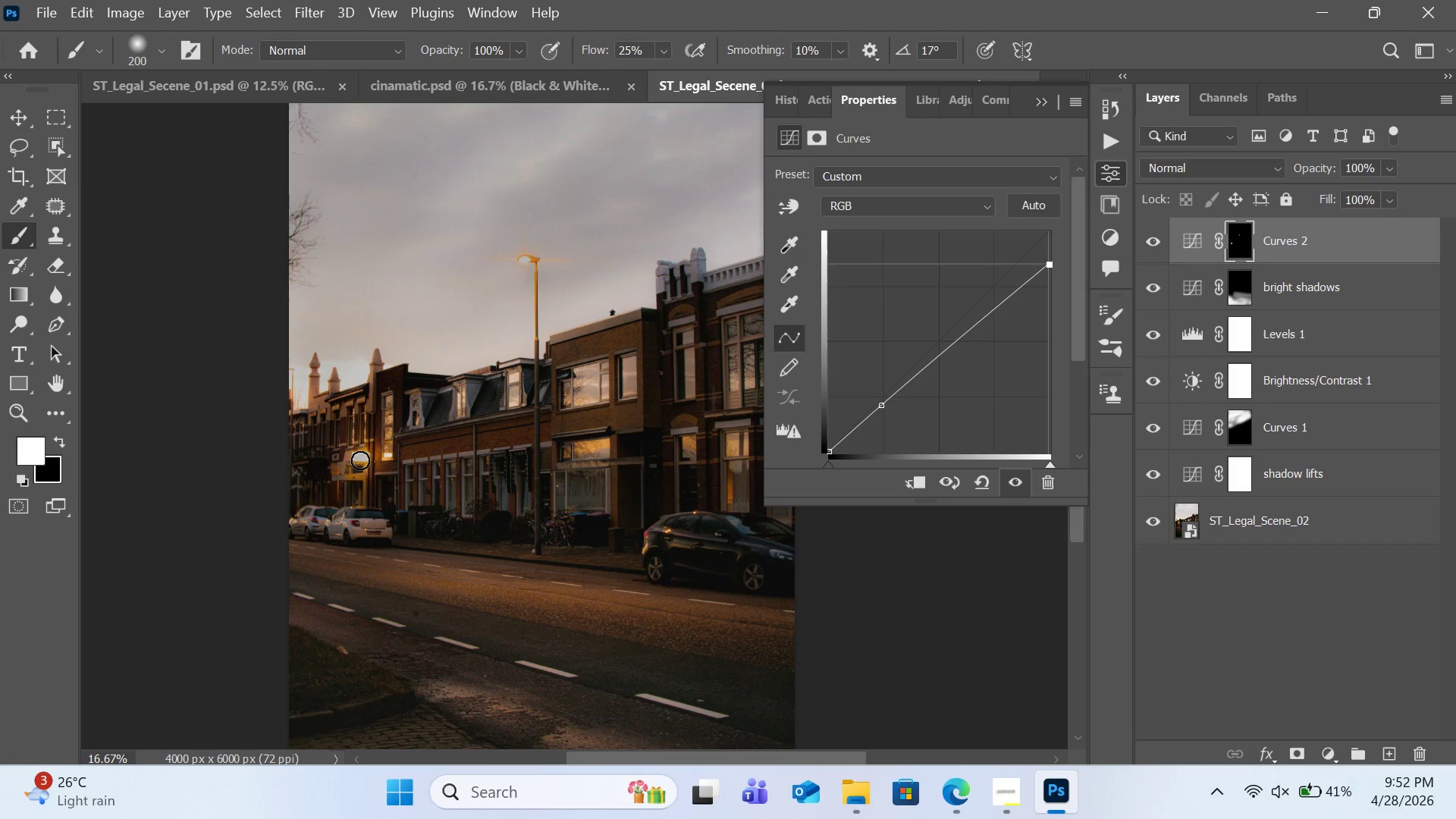 
left_click_drag(start_coordinate=[360, 460], to_coordinate=[369, 459])
 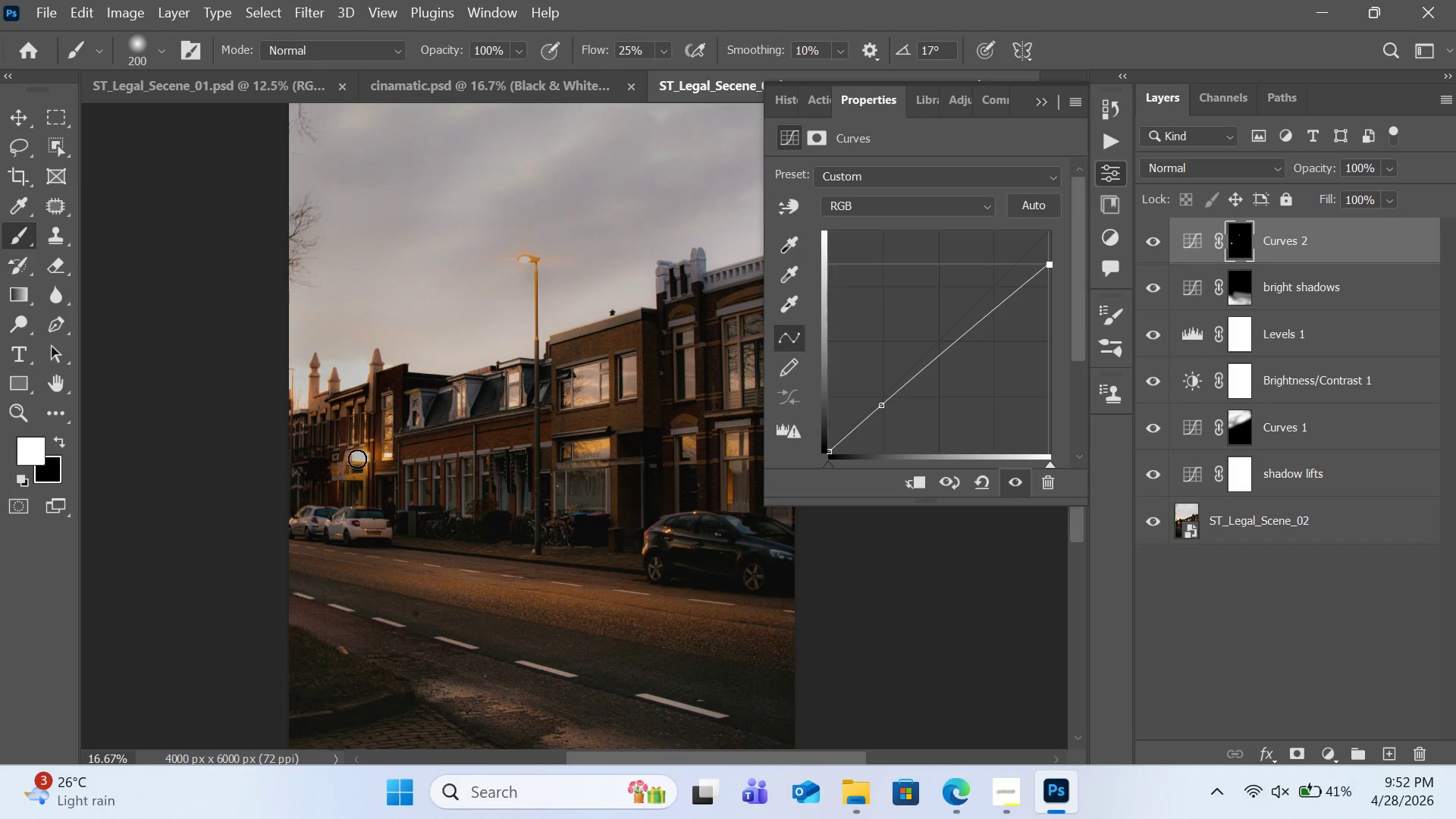 
left_click_drag(start_coordinate=[357, 459], to_coordinate=[367, 457])
 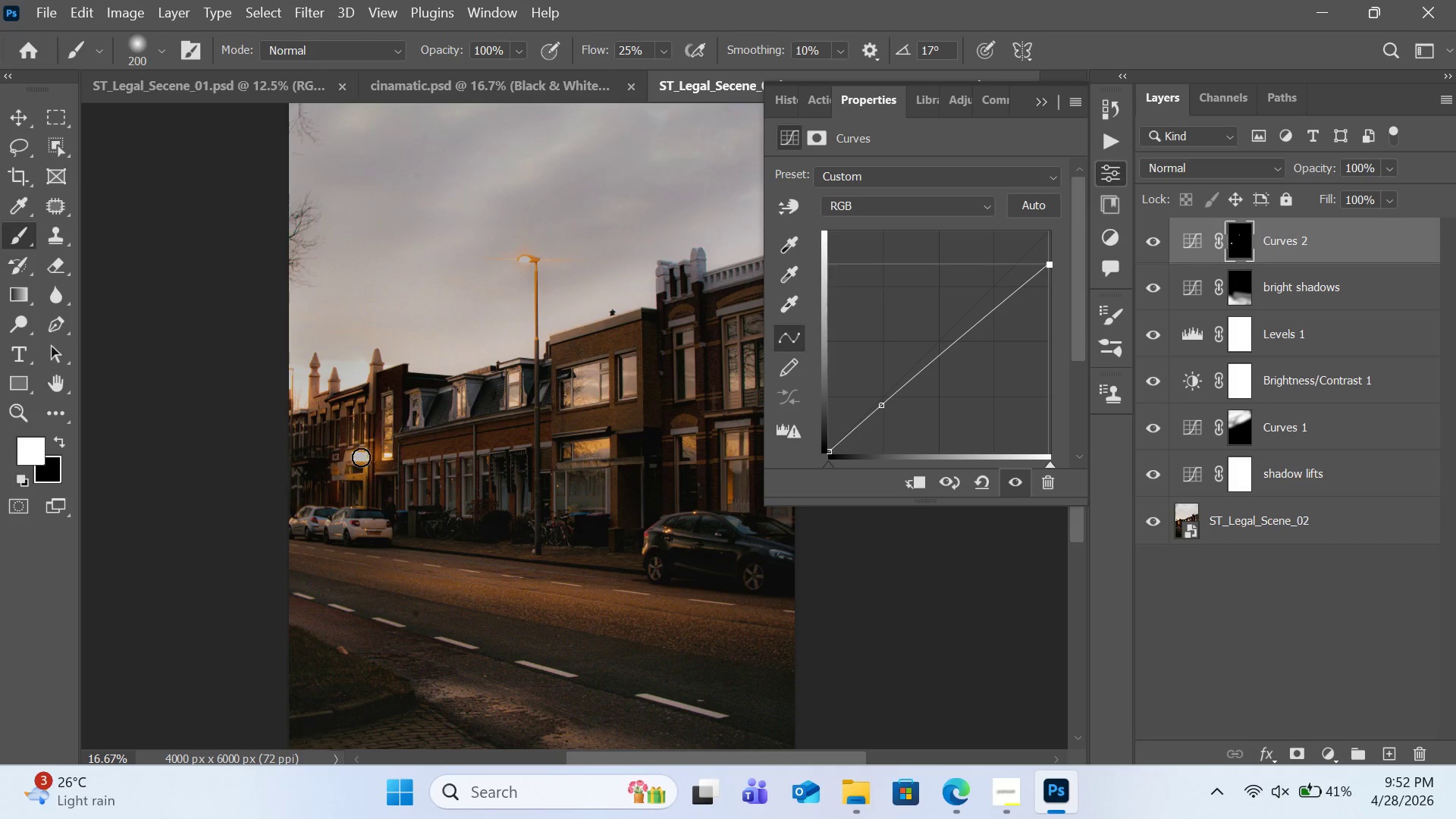 
left_click_drag(start_coordinate=[361, 457], to_coordinate=[369, 457])
 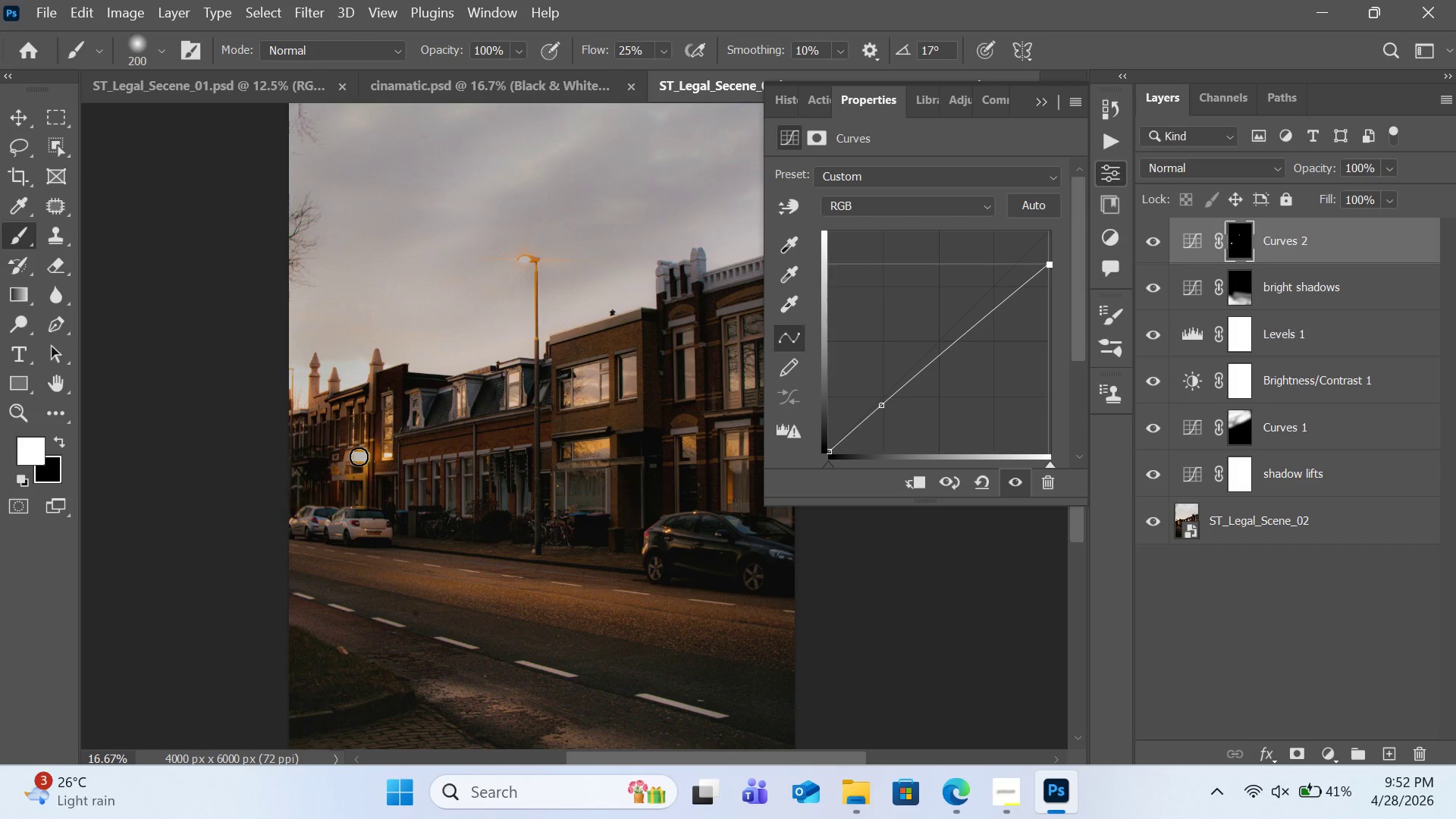 
left_click_drag(start_coordinate=[359, 457], to_coordinate=[372, 457])
 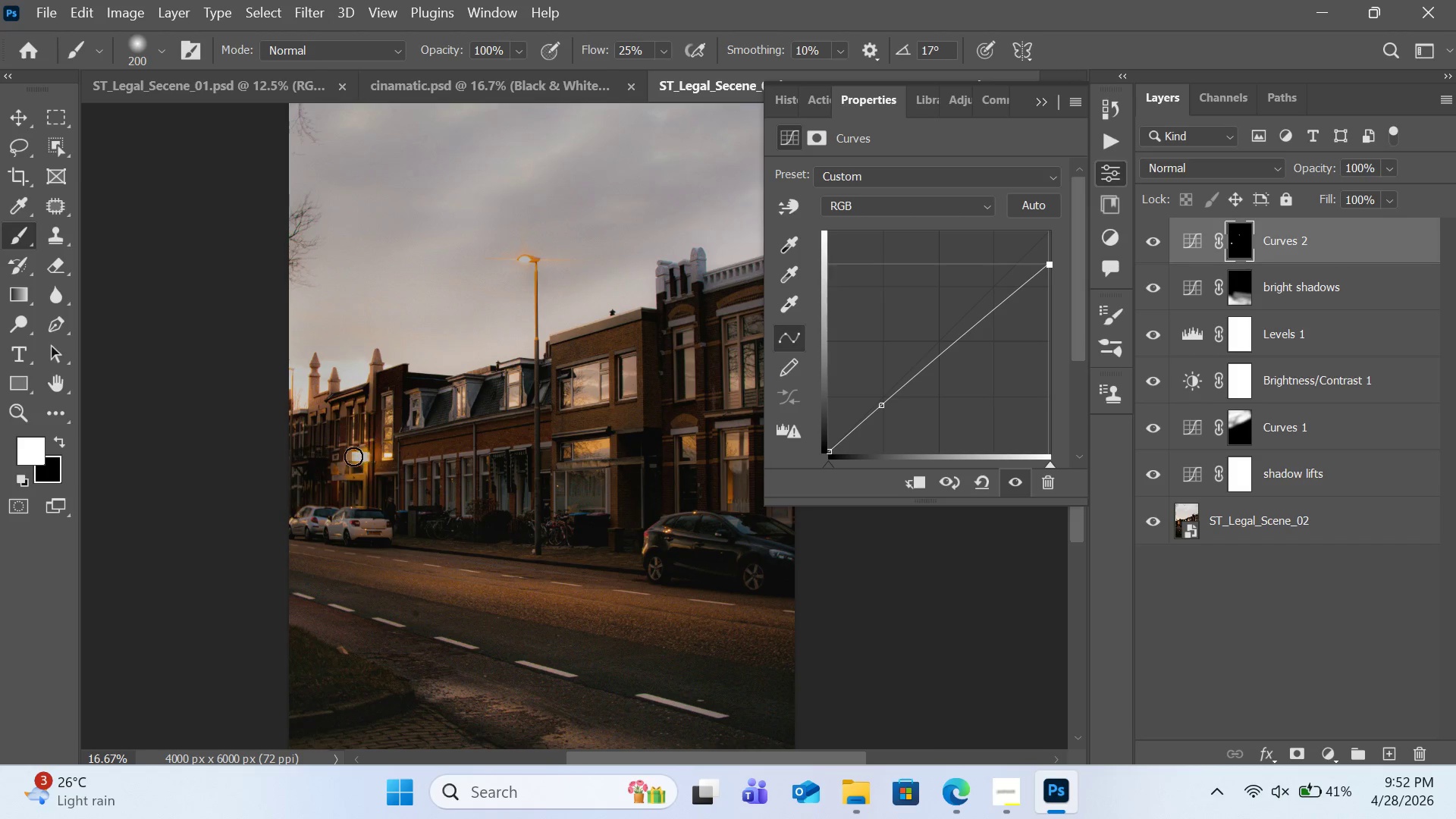 
left_click_drag(start_coordinate=[353, 457], to_coordinate=[369, 457])
 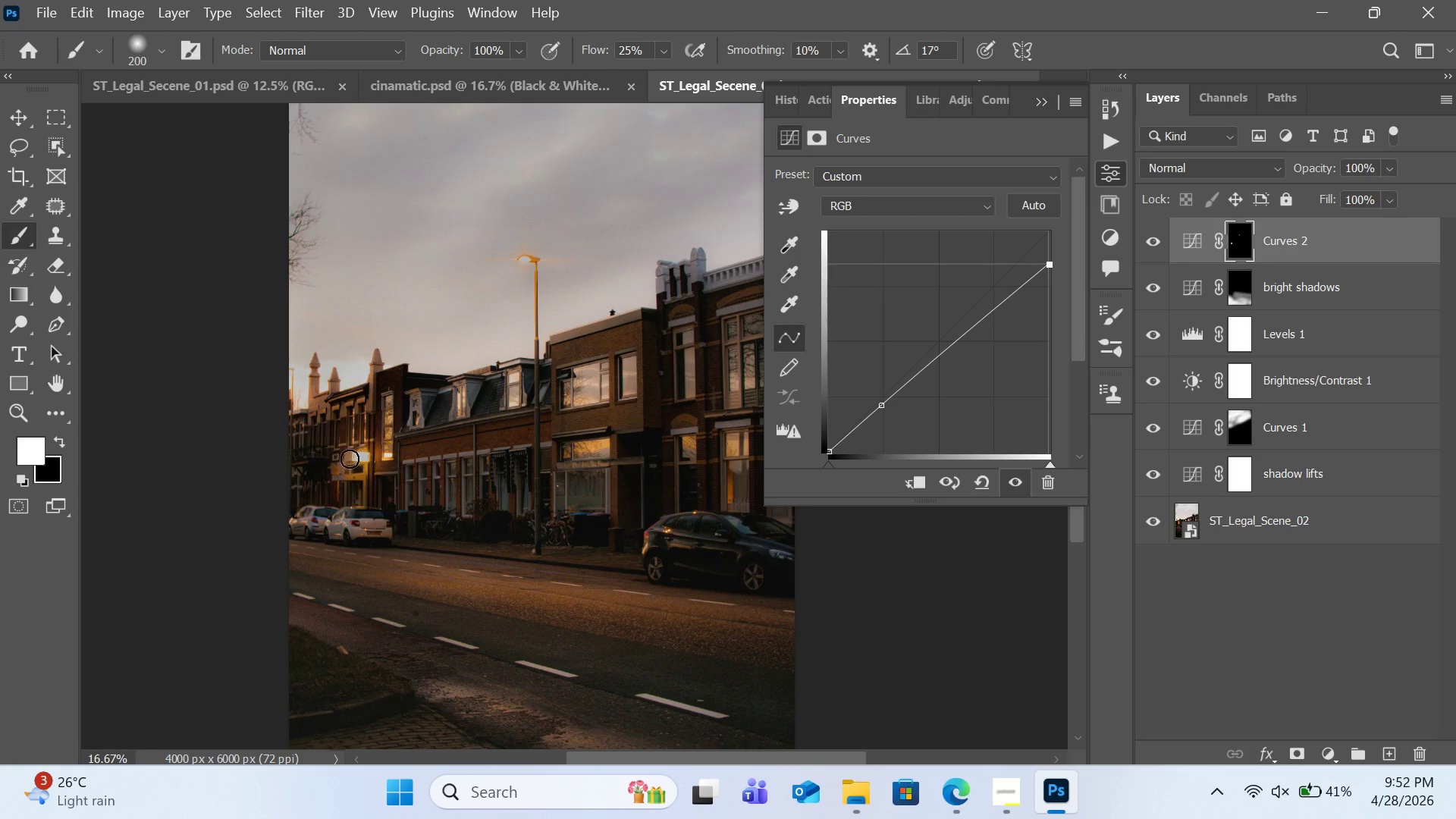 
left_click_drag(start_coordinate=[350, 459], to_coordinate=[361, 459])
 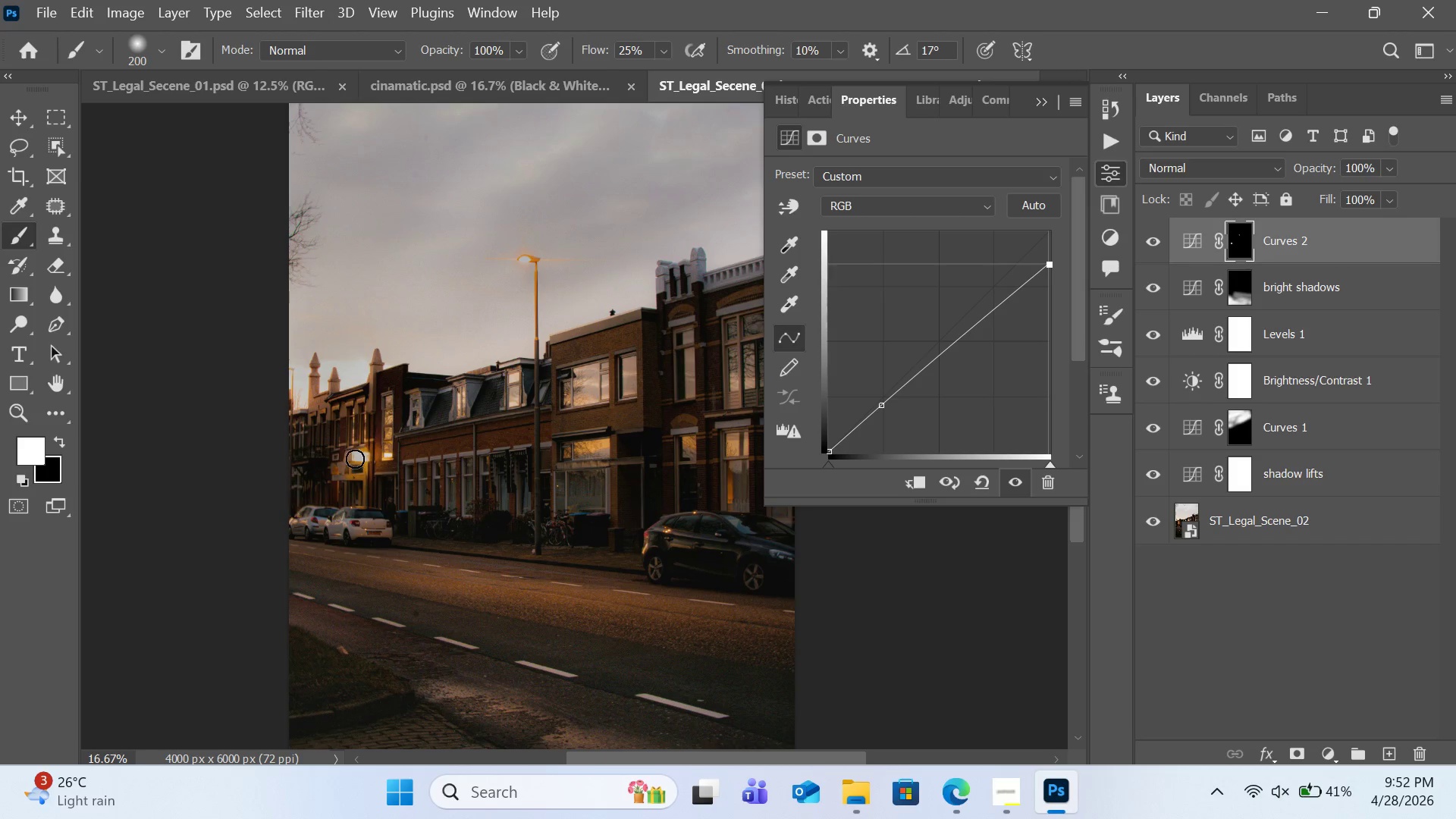 
left_click_drag(start_coordinate=[355, 459], to_coordinate=[380, 456])
 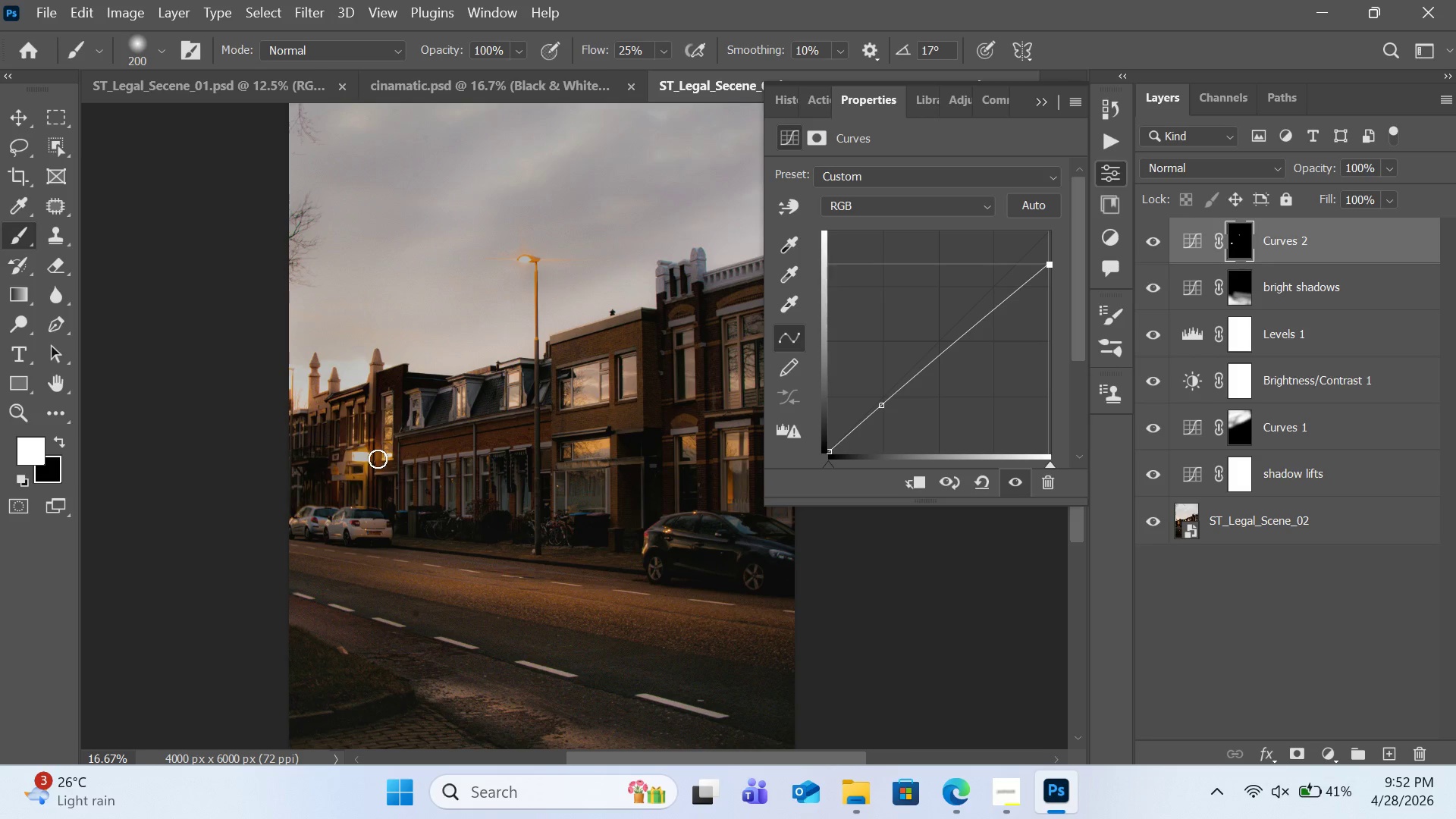 
key(BracketRight)
 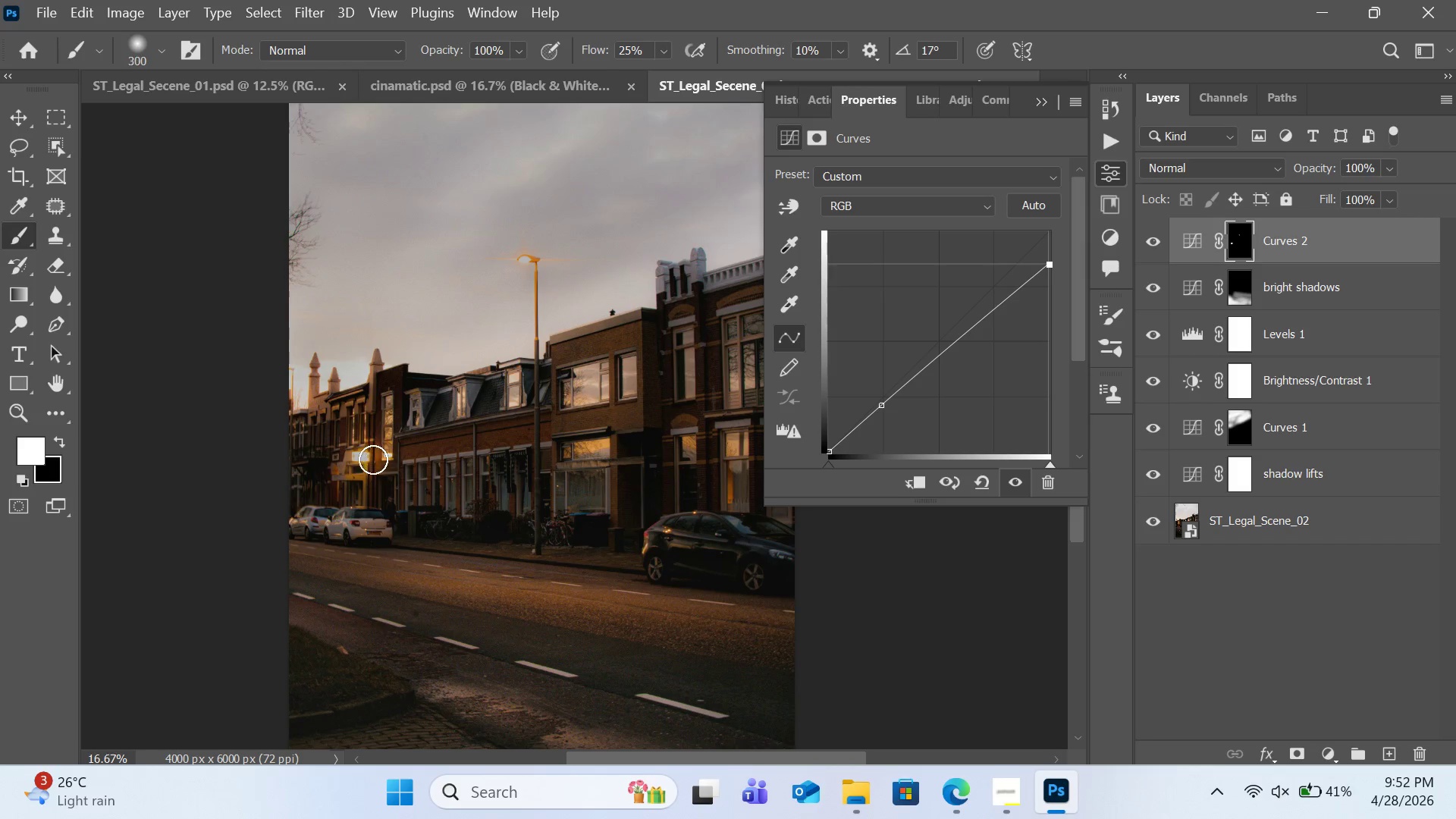 
key(BracketRight)
 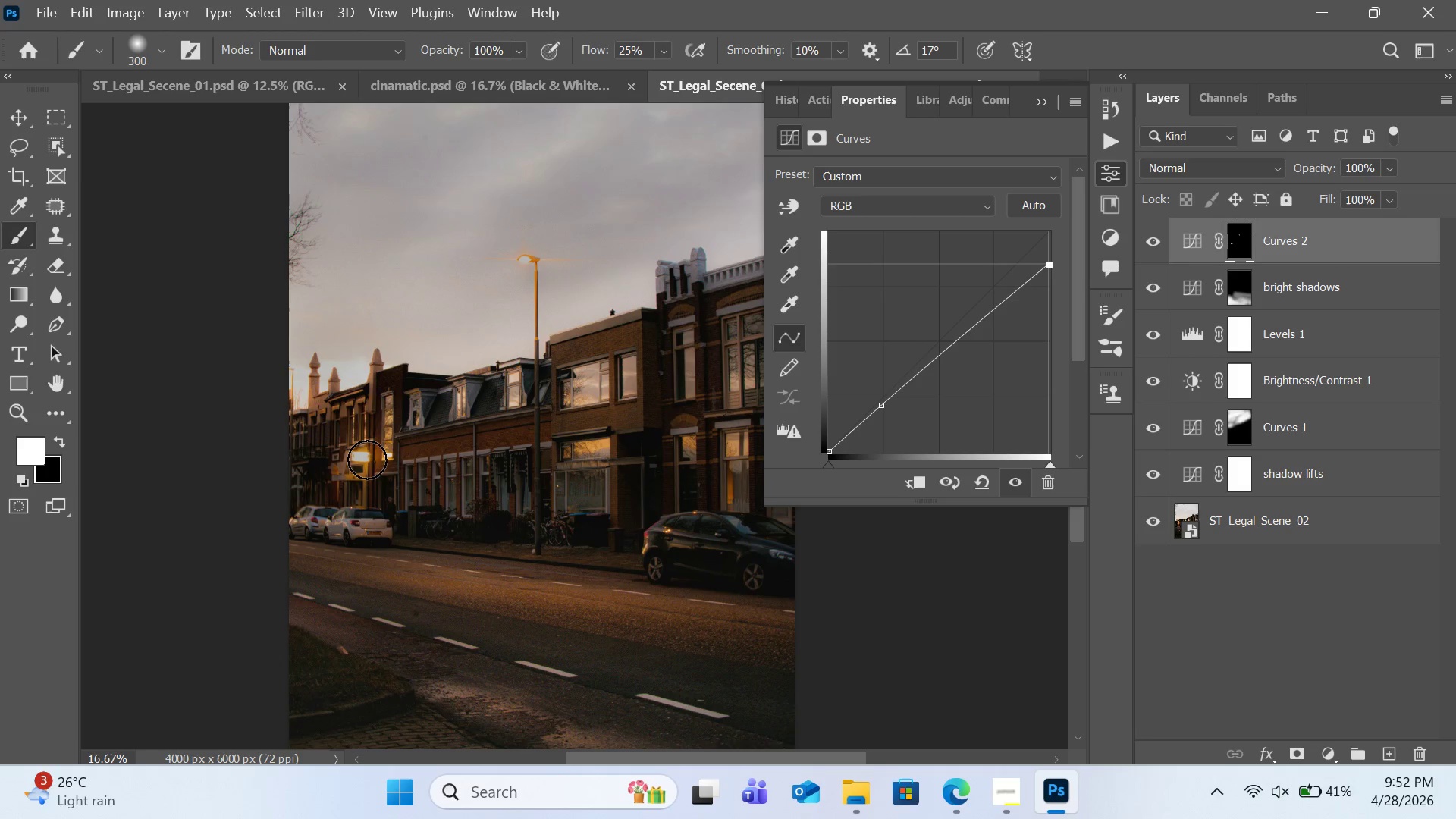 
key(BracketRight)
 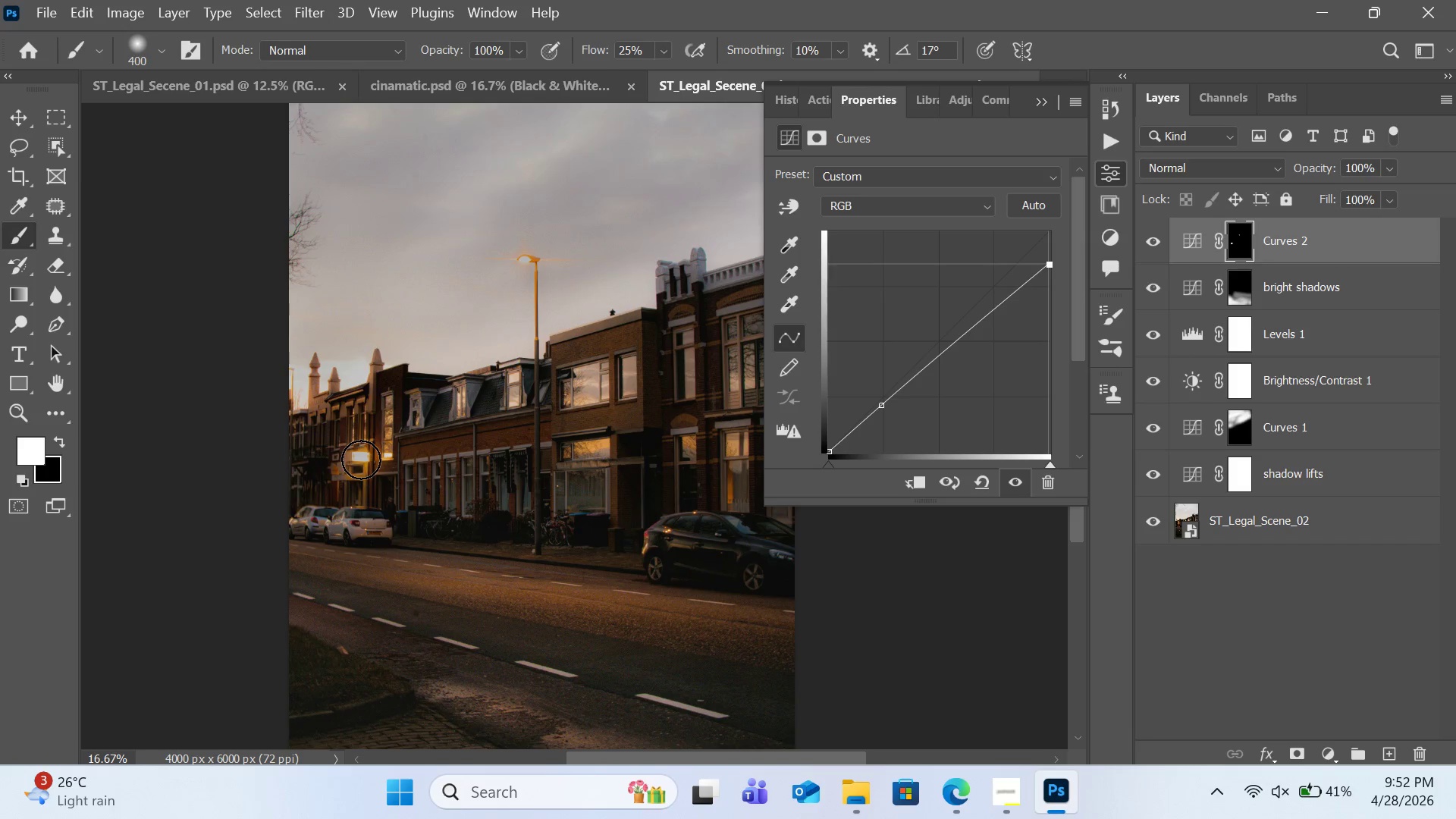 
double_click([361, 460])
 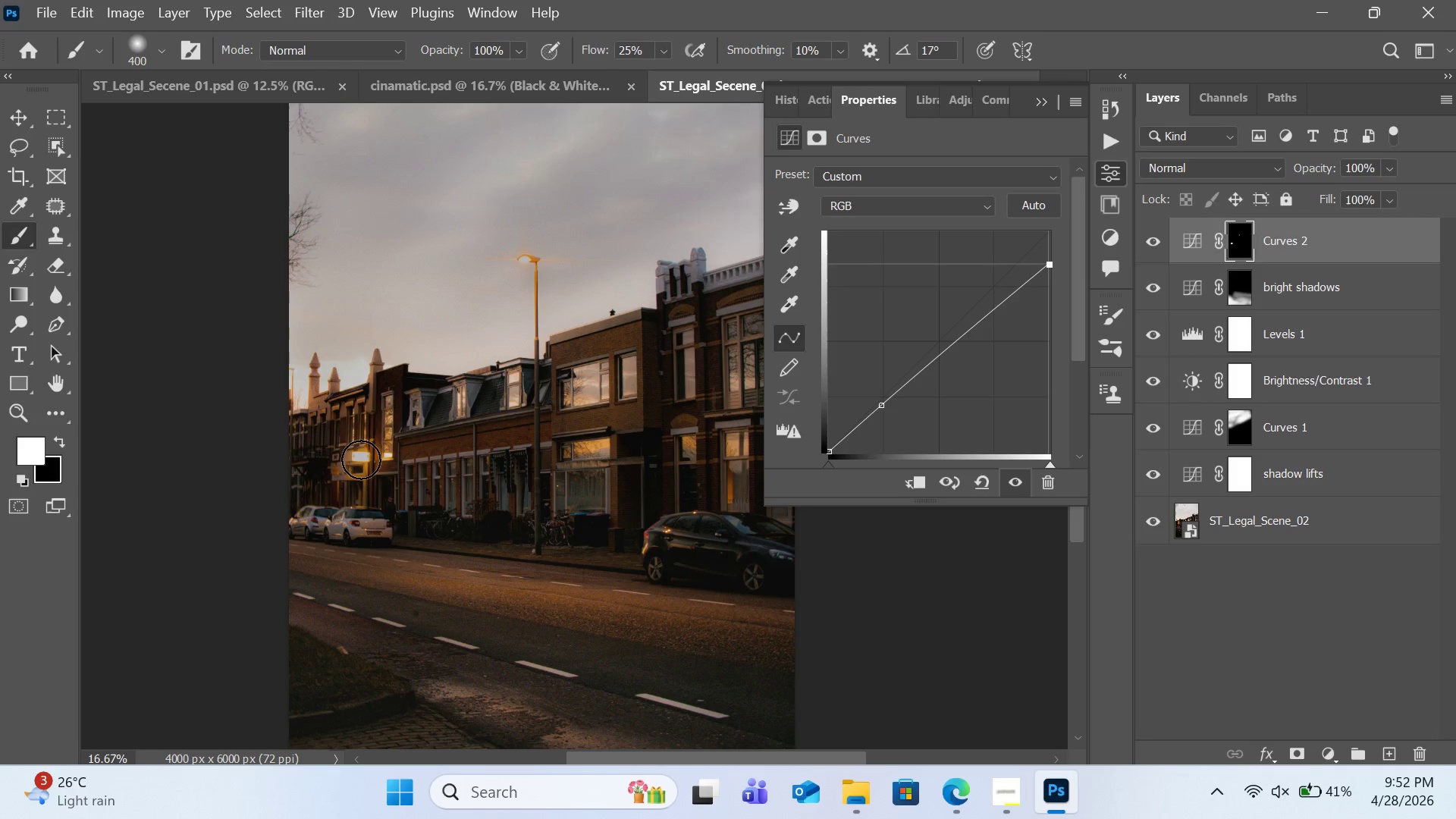 
triple_click([361, 460])
 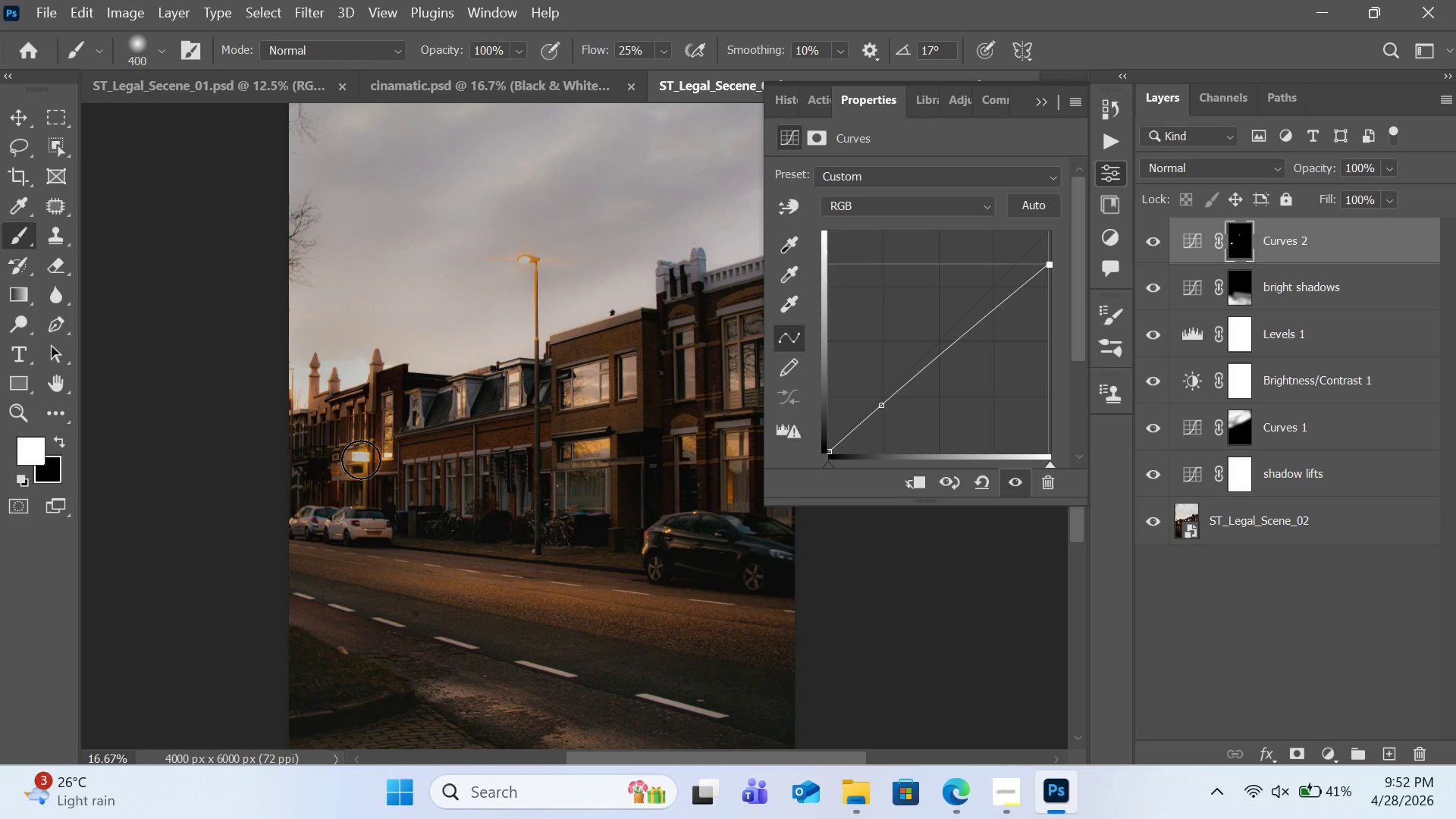 
triple_click([361, 460])
 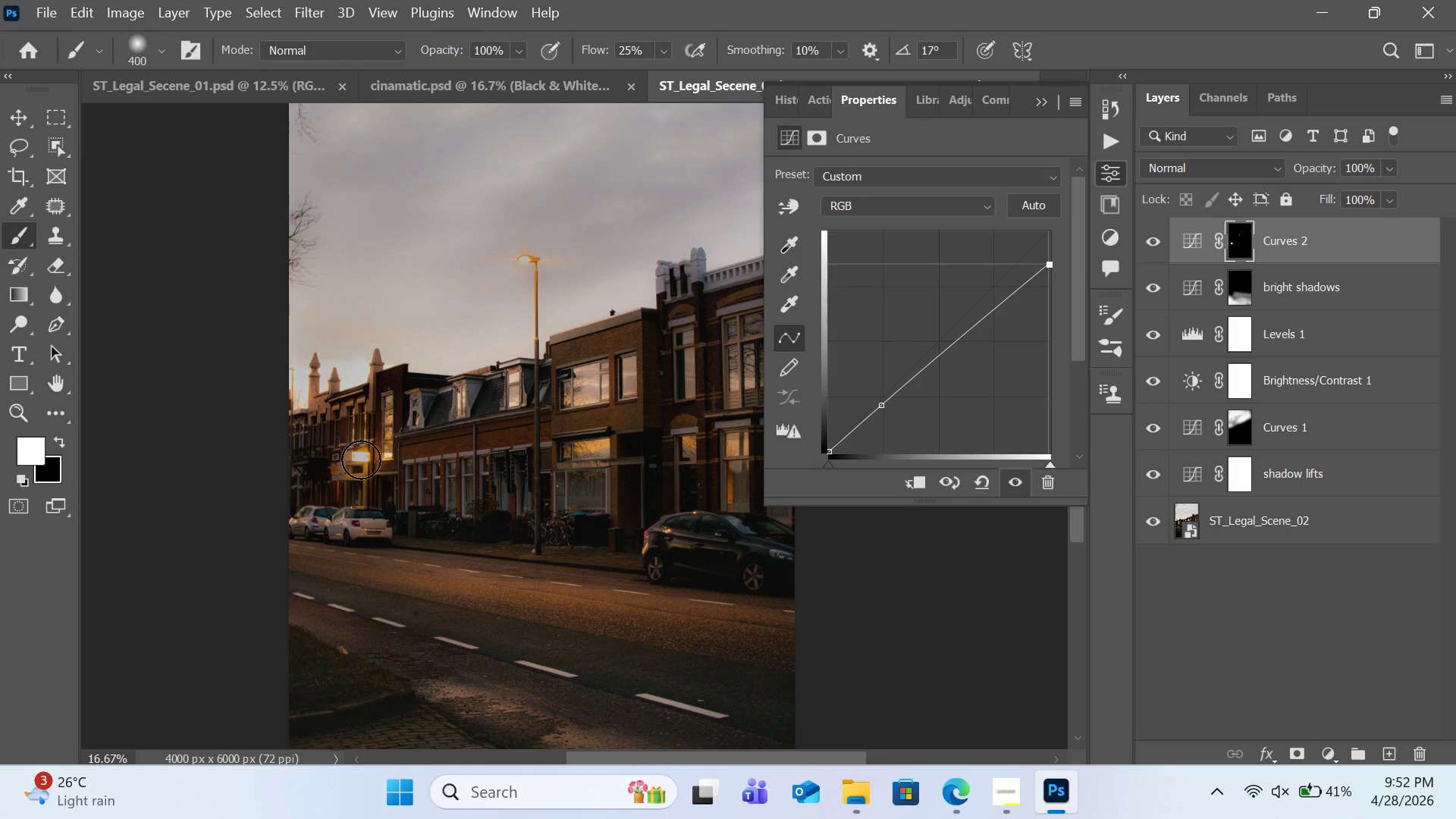 
triple_click([361, 460])
 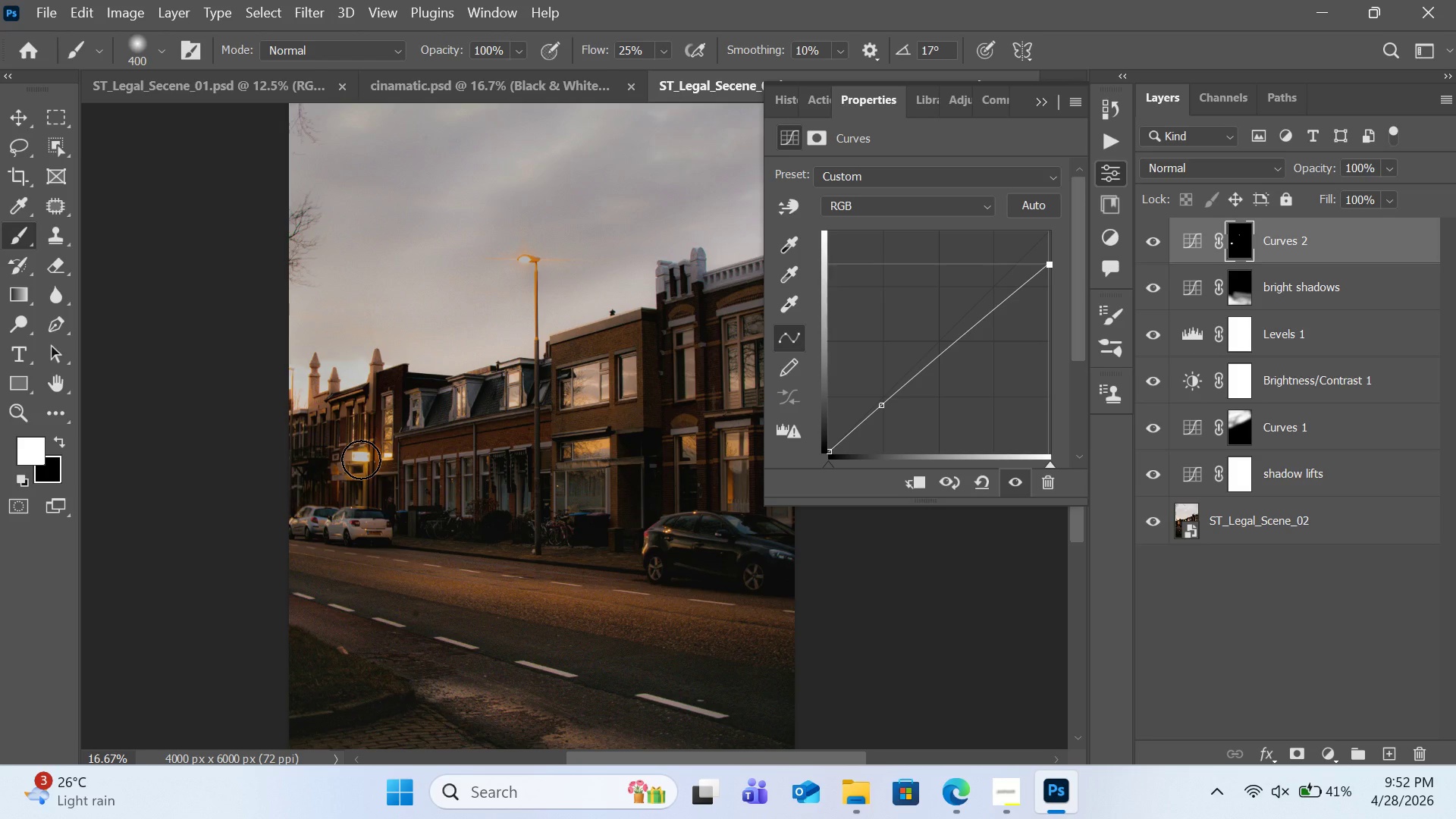 
left_click([515, 268])
 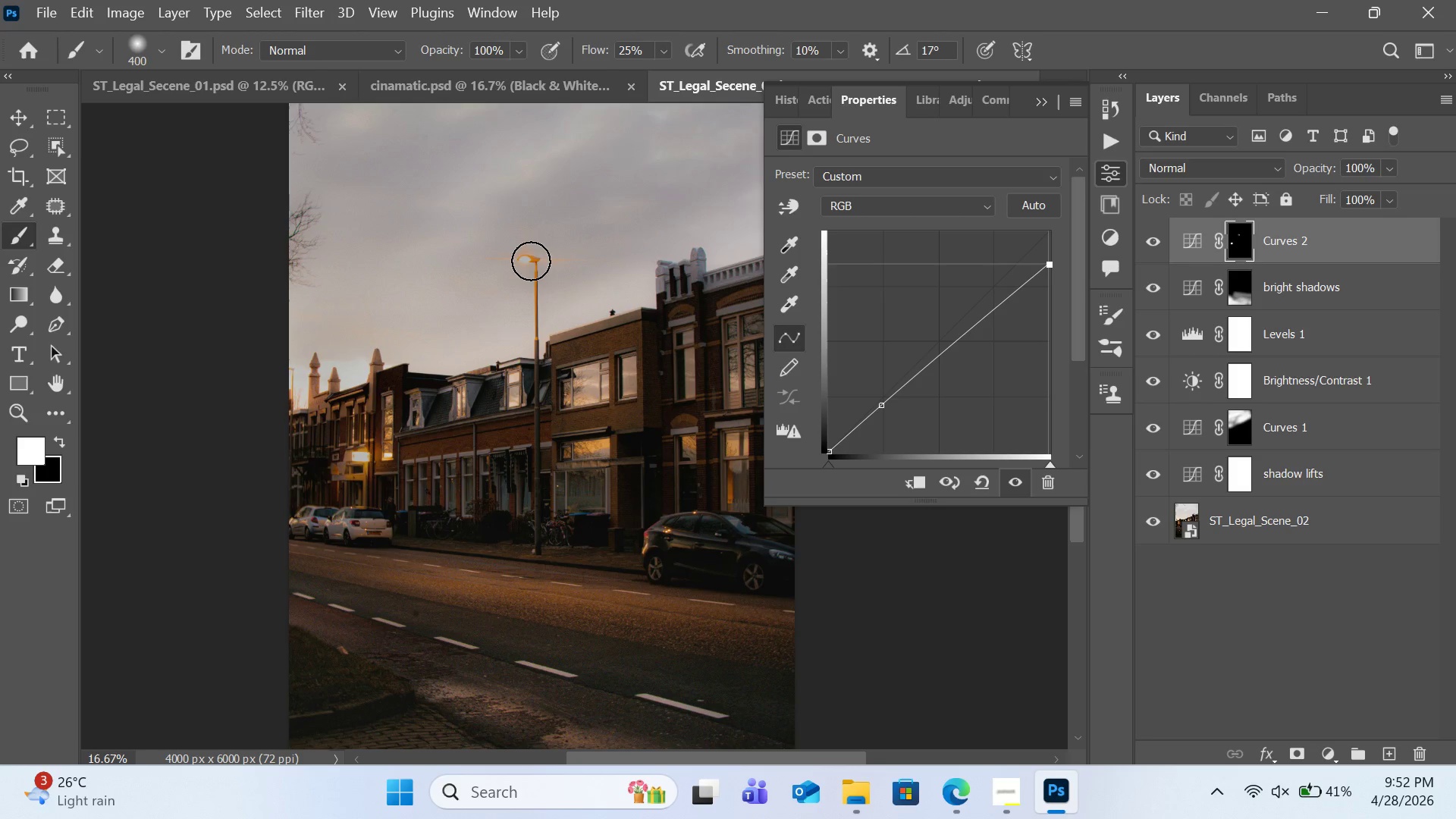 
left_click([531, 261])
 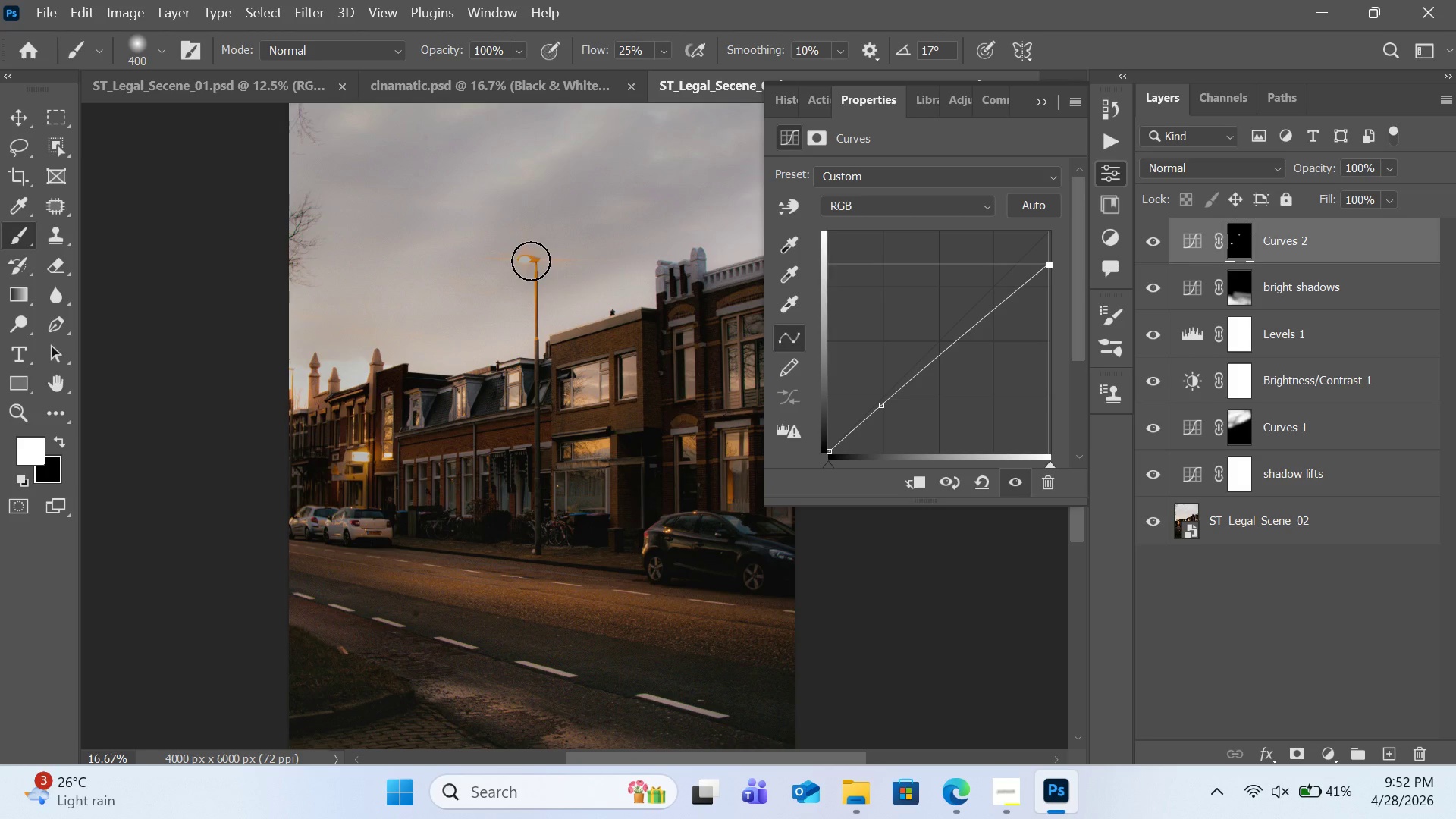 
left_click_drag(start_coordinate=[531, 261], to_coordinate=[557, 284])
 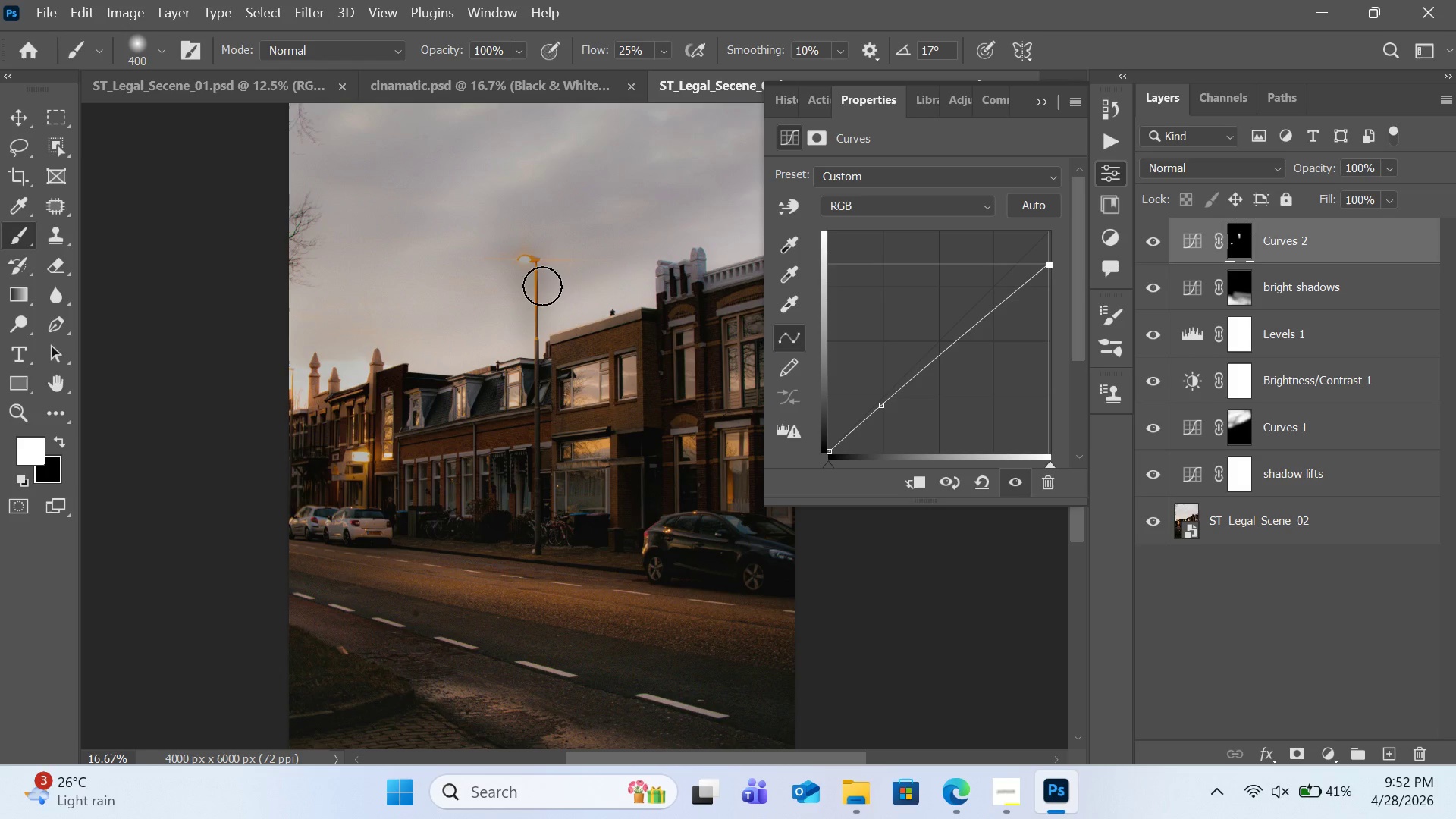 
left_click_drag(start_coordinate=[542, 265], to_coordinate=[563, 265])
 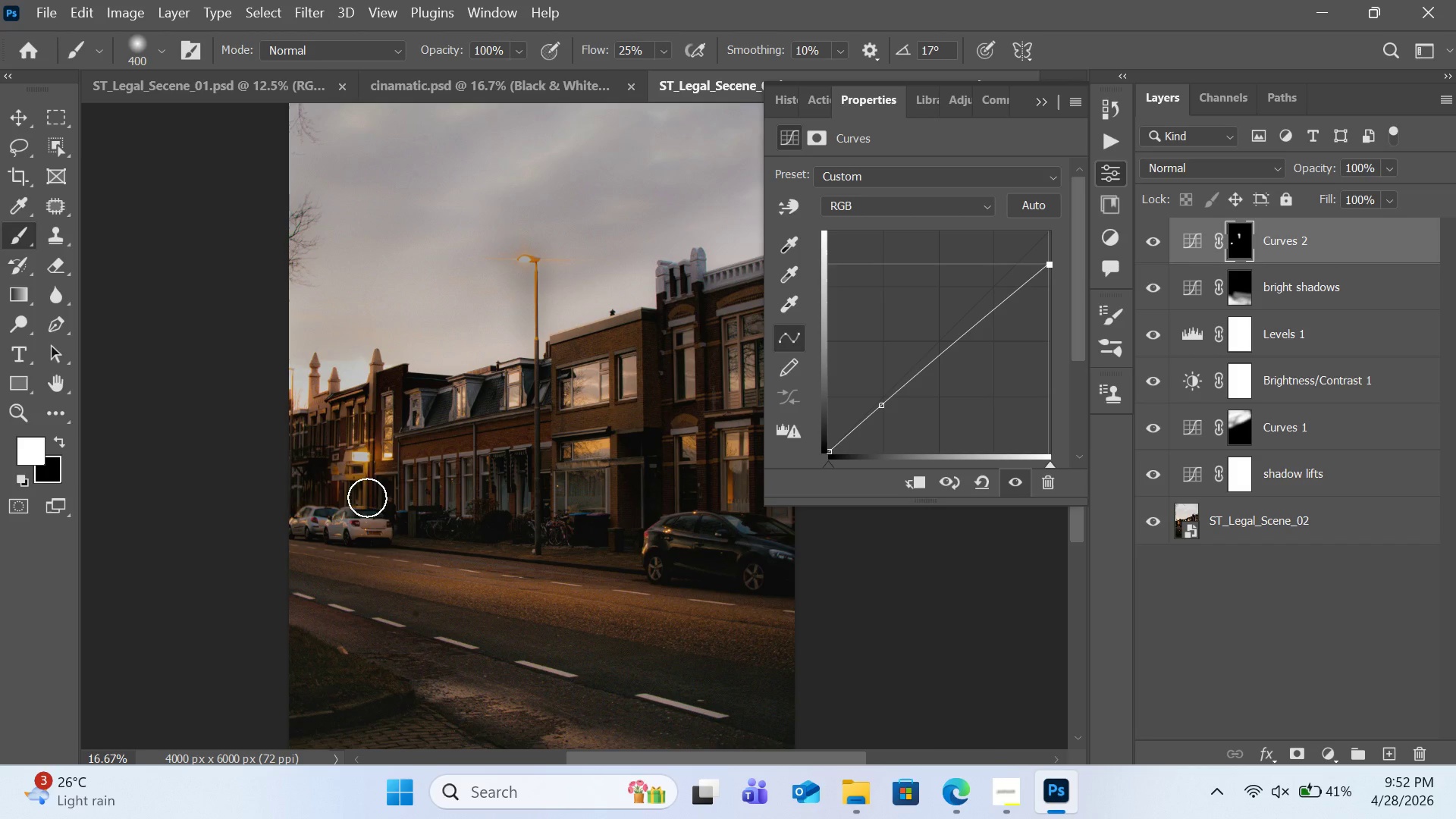 
left_click_drag(start_coordinate=[367, 450], to_coordinate=[363, 460])
 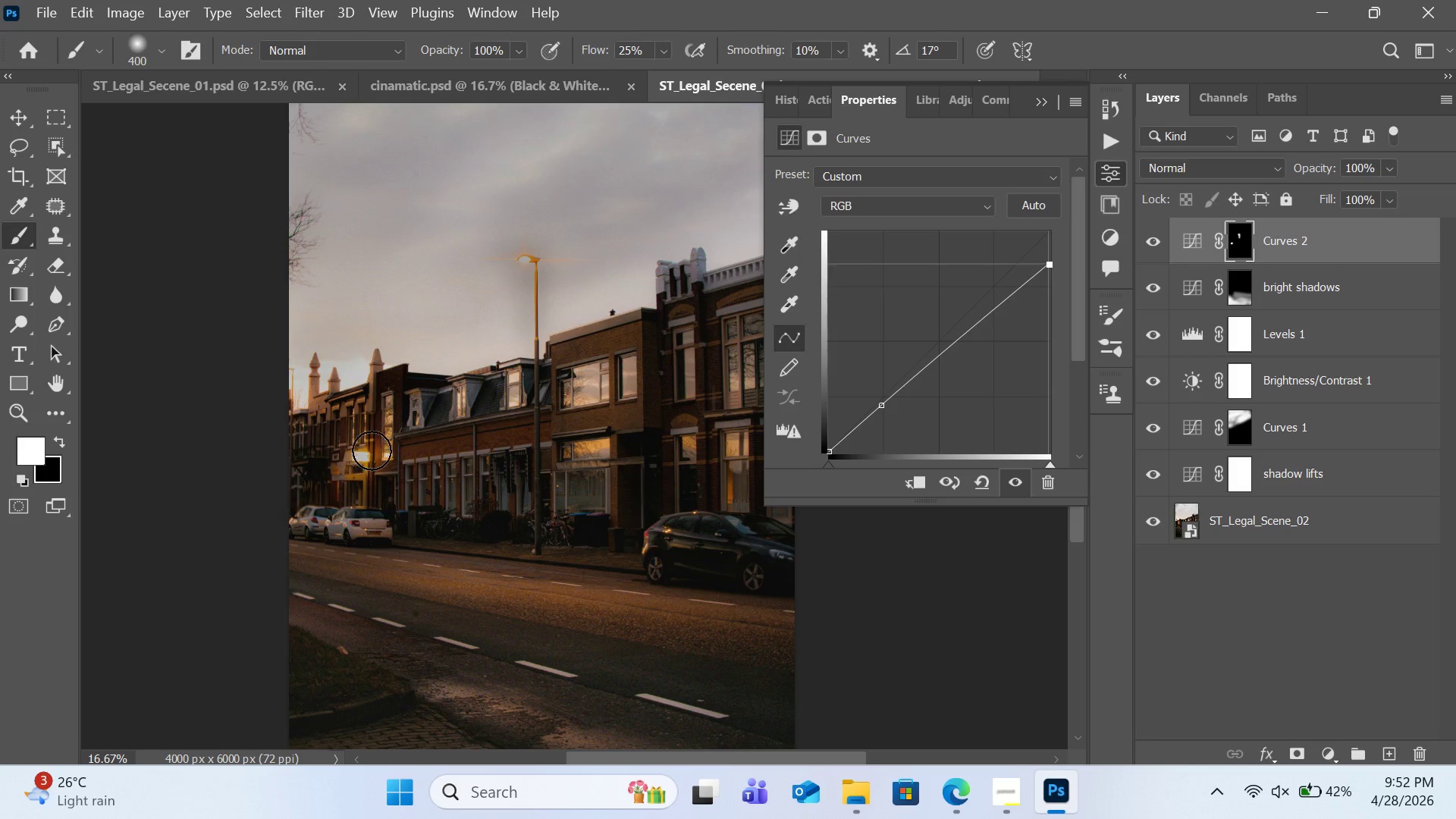 
left_click_drag(start_coordinate=[372, 450], to_coordinate=[367, 484])
 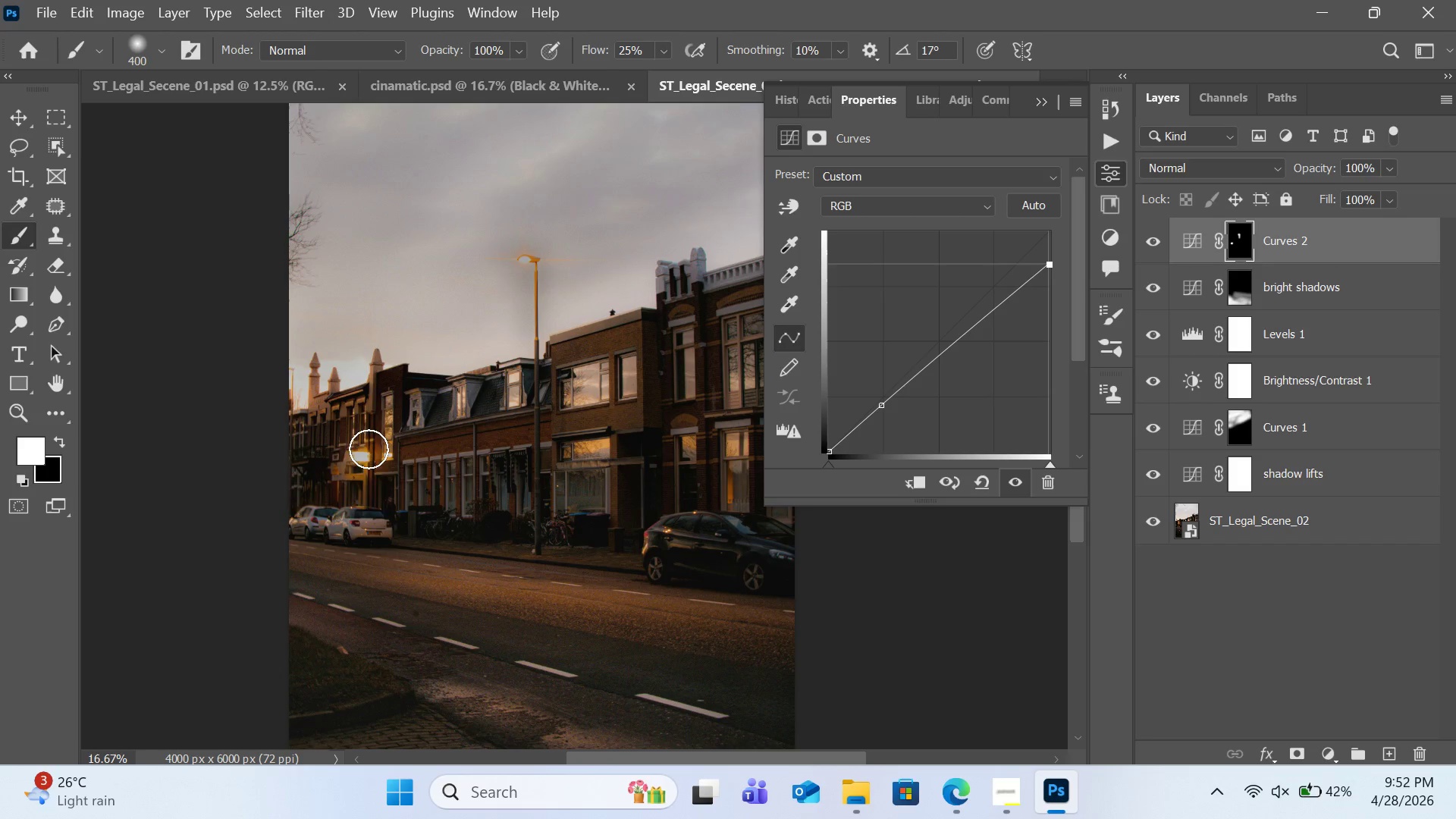 
left_click_drag(start_coordinate=[369, 449], to_coordinate=[360, 484])
 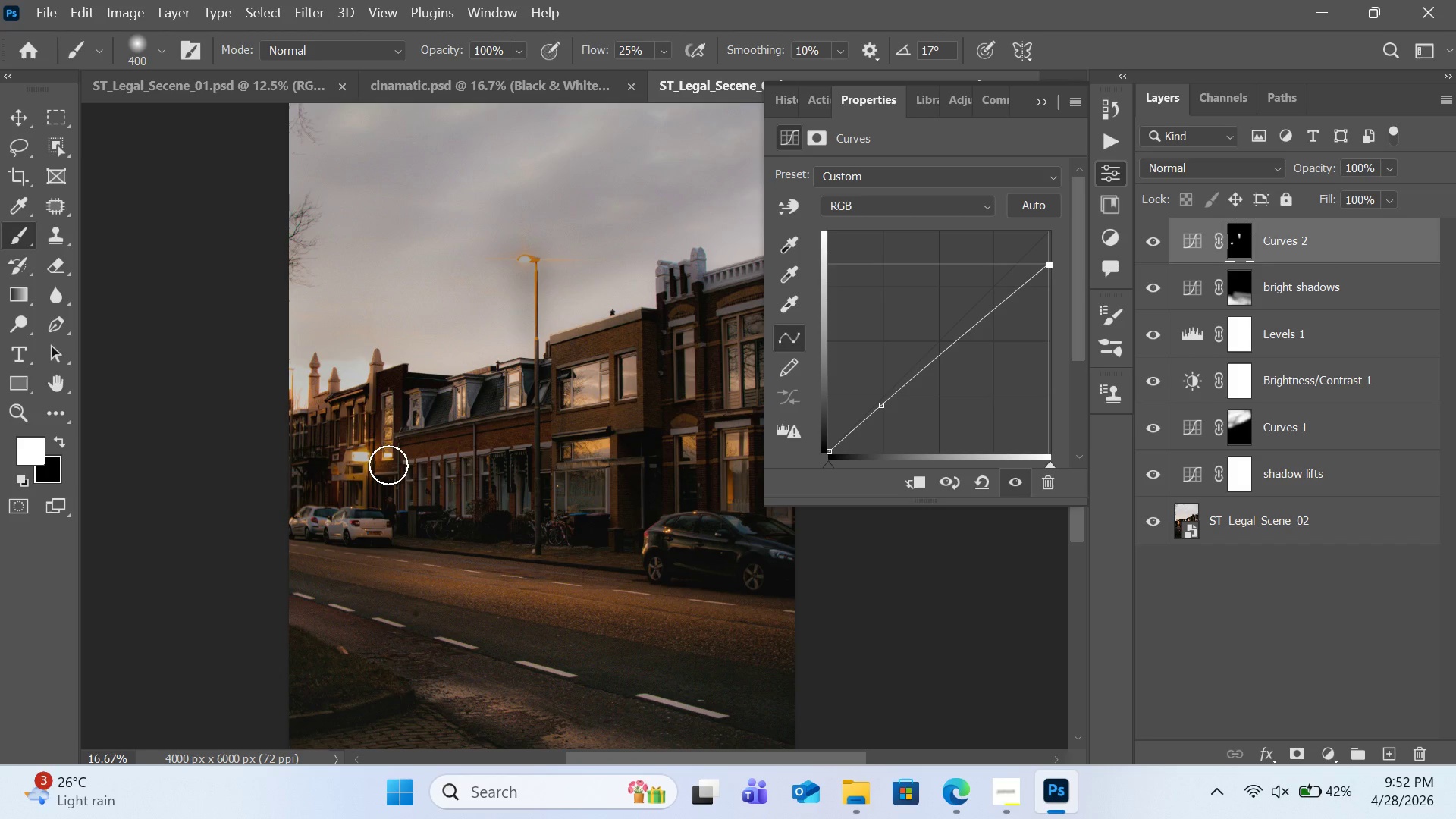 
left_click_drag(start_coordinate=[375, 456], to_coordinate=[378, 466])
 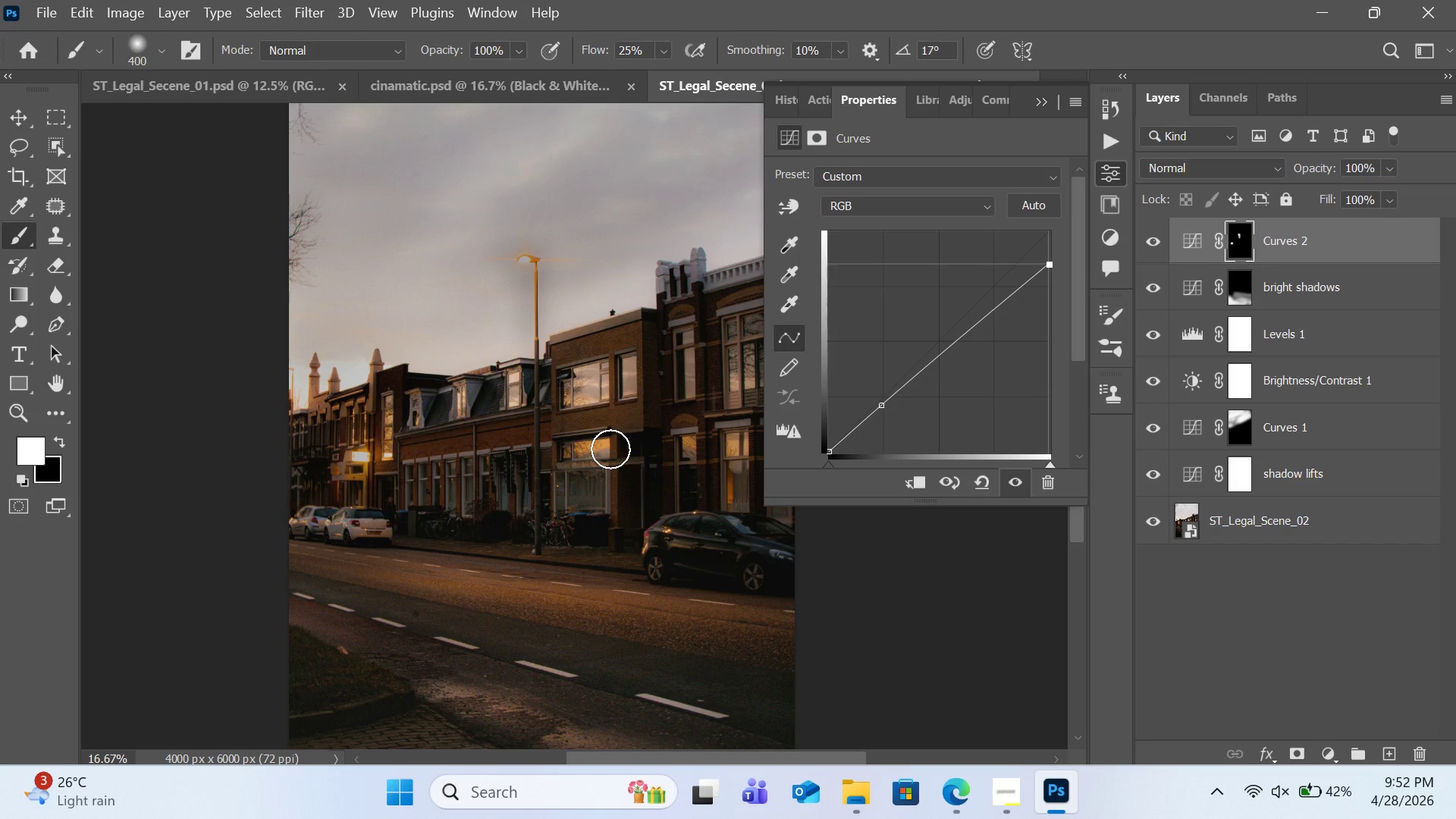 
left_click_drag(start_coordinate=[610, 449], to_coordinate=[552, 449])
 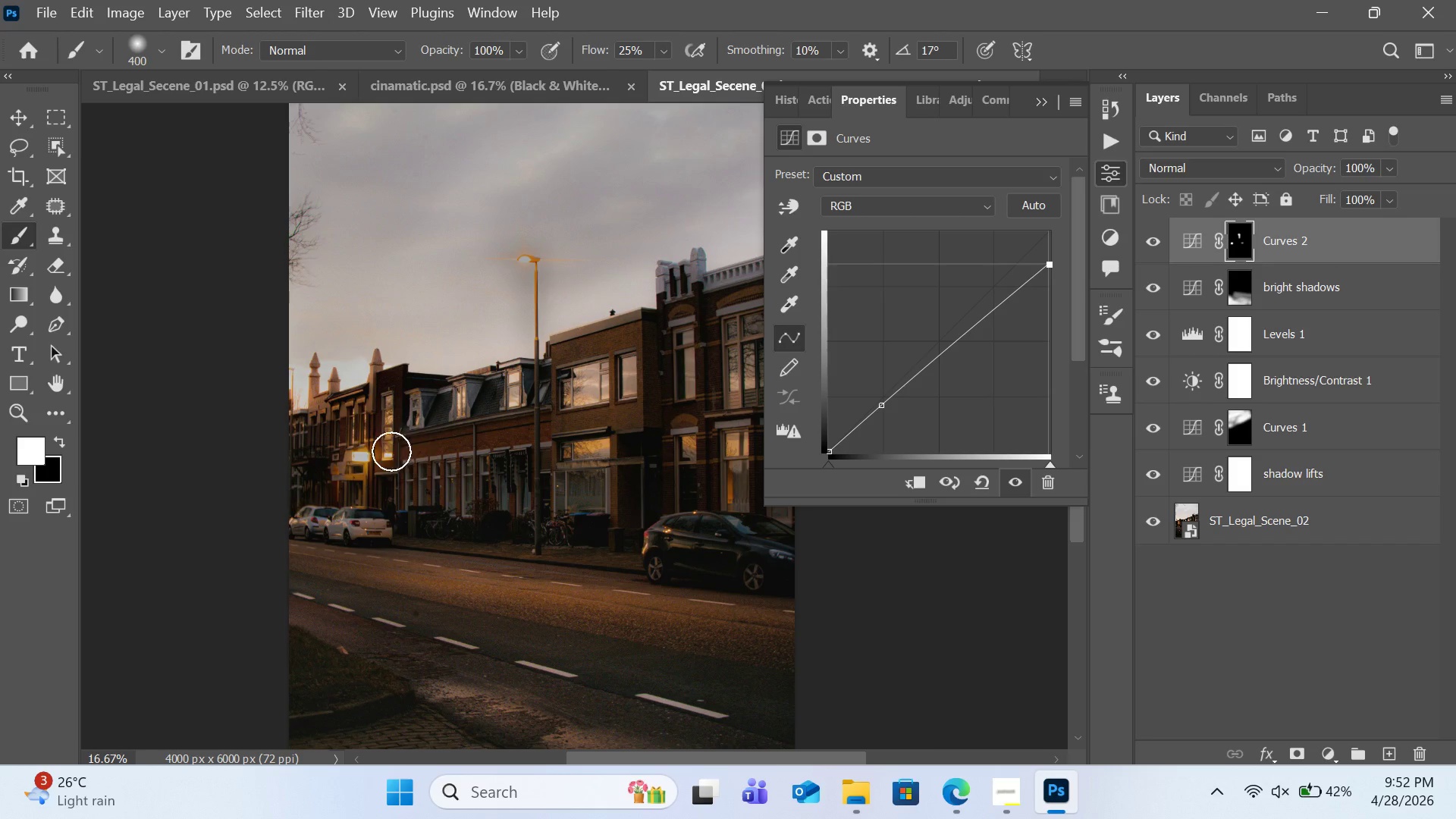 
left_click_drag(start_coordinate=[381, 453], to_coordinate=[347, 466])
 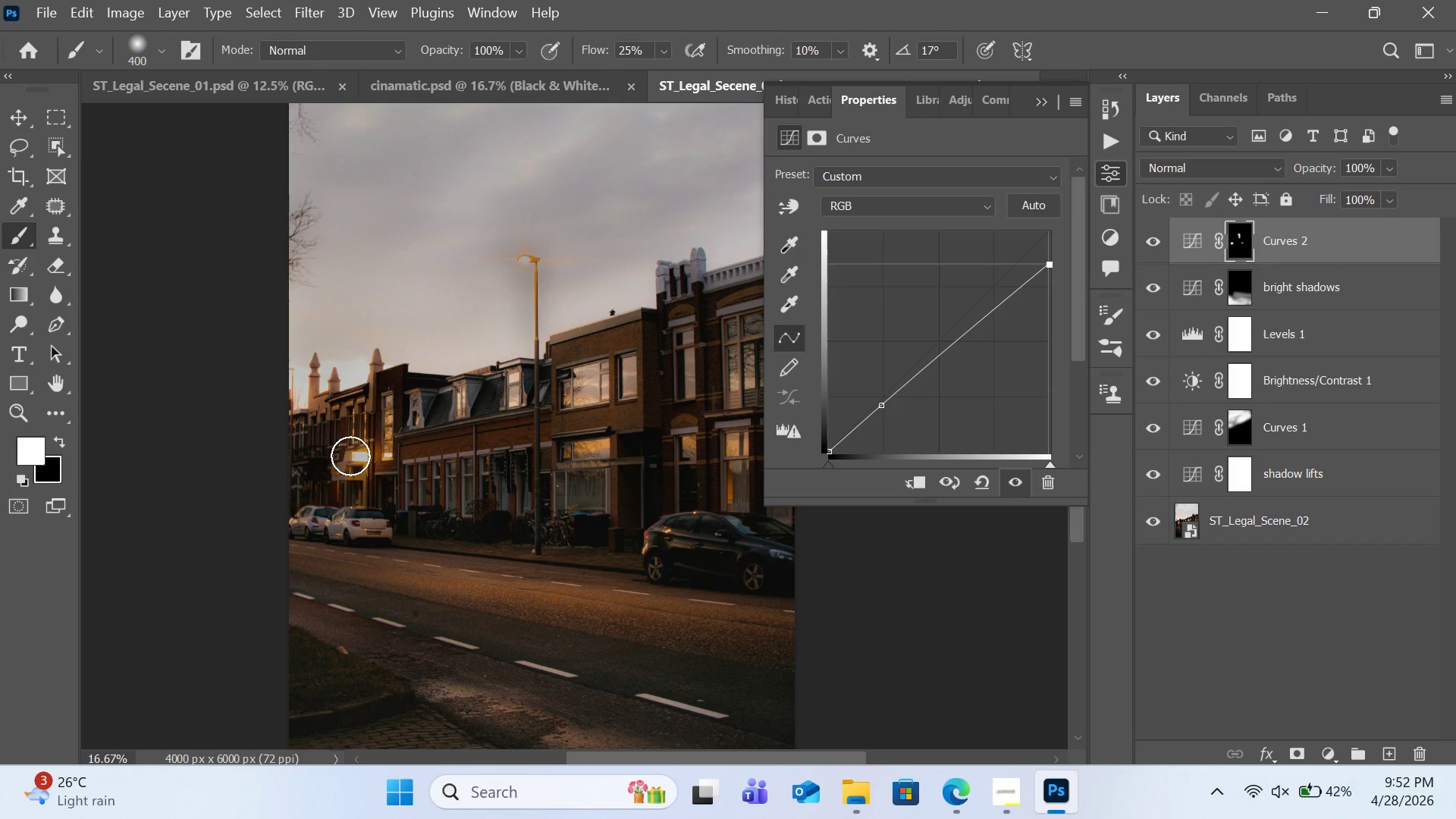 
left_click_drag(start_coordinate=[349, 454], to_coordinate=[353, 460])
 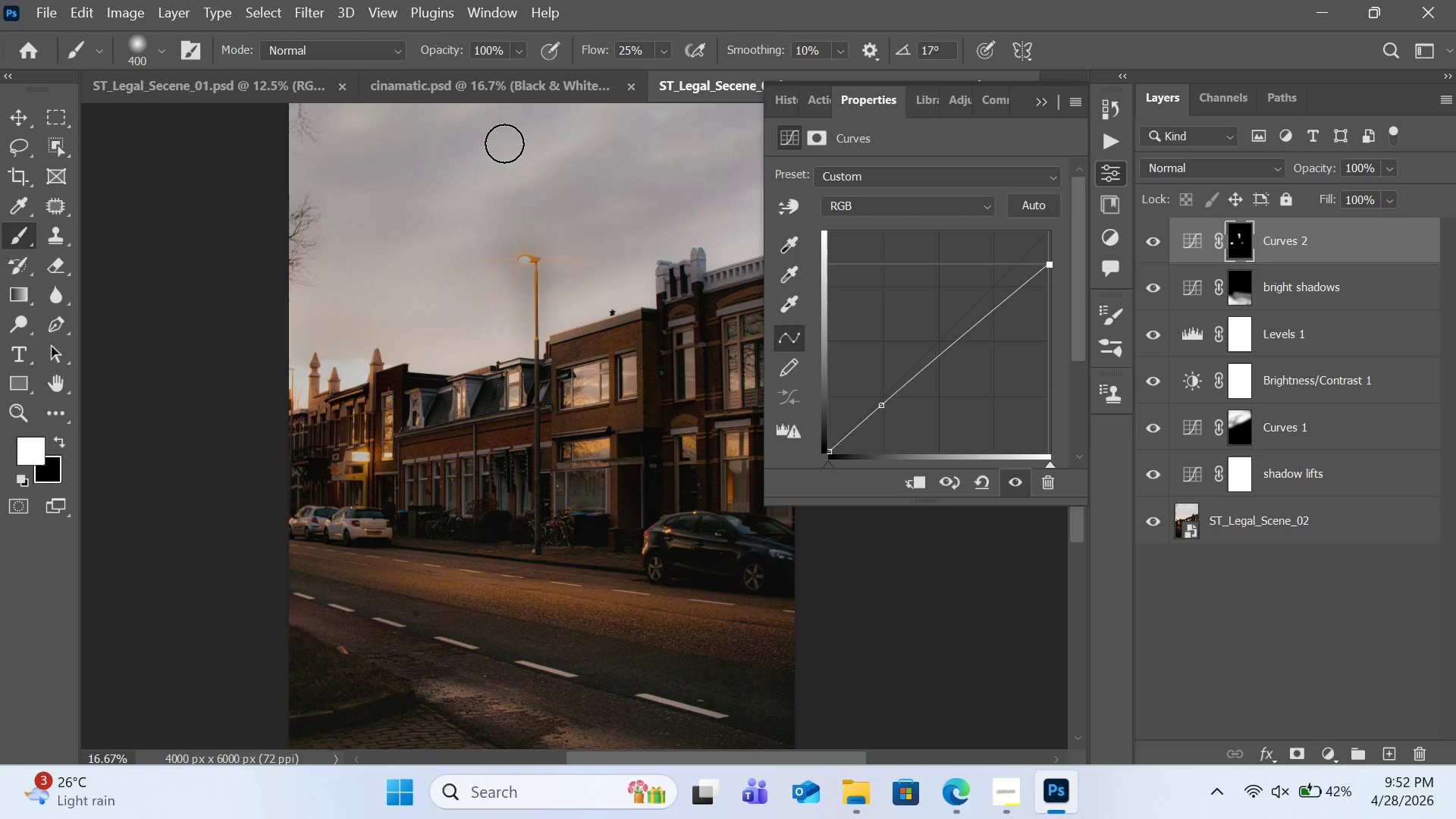 
left_click_drag(start_coordinate=[533, 141], to_coordinate=[522, 187])
 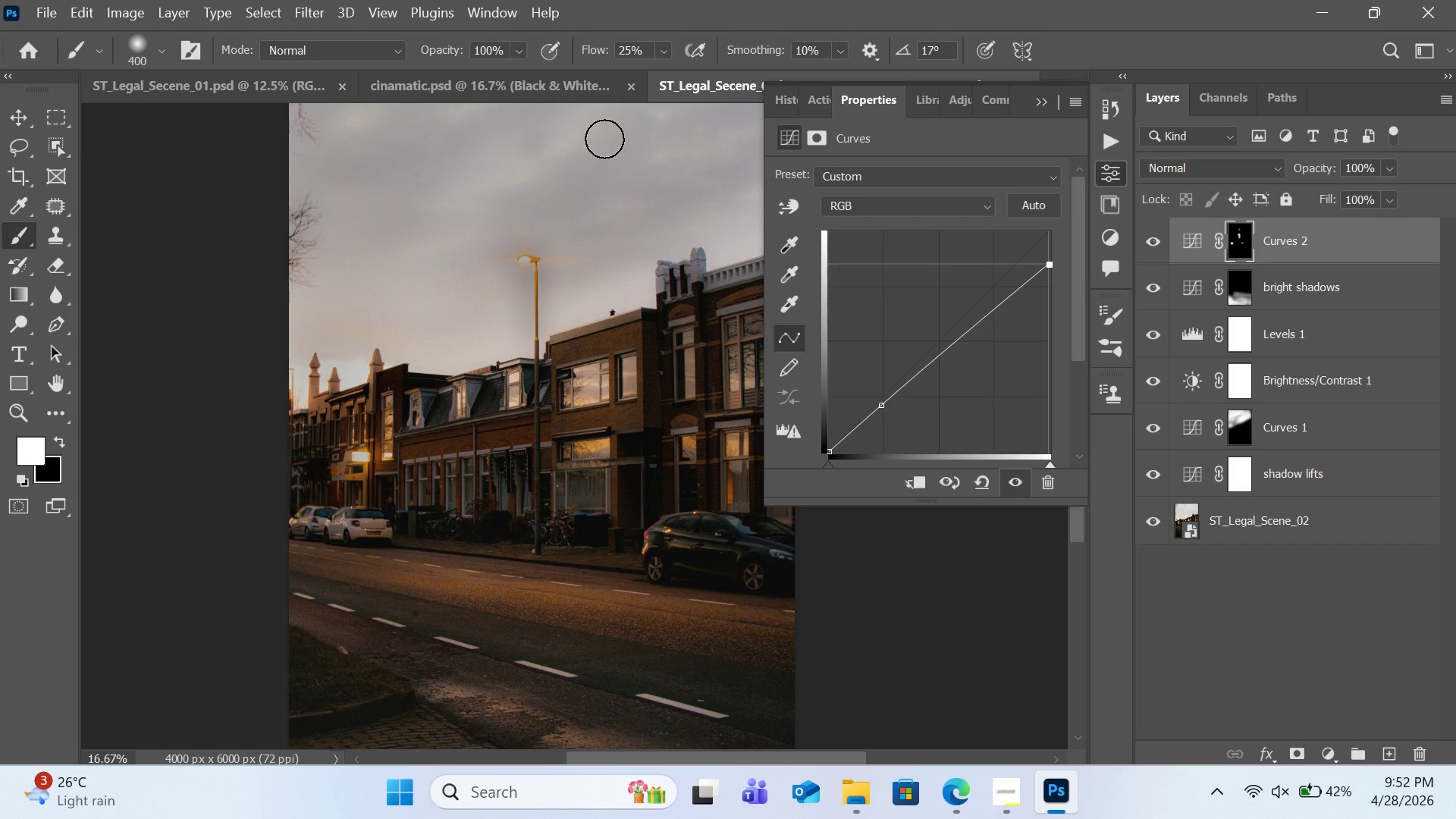 
left_click_drag(start_coordinate=[604, 135], to_coordinate=[476, 190])
 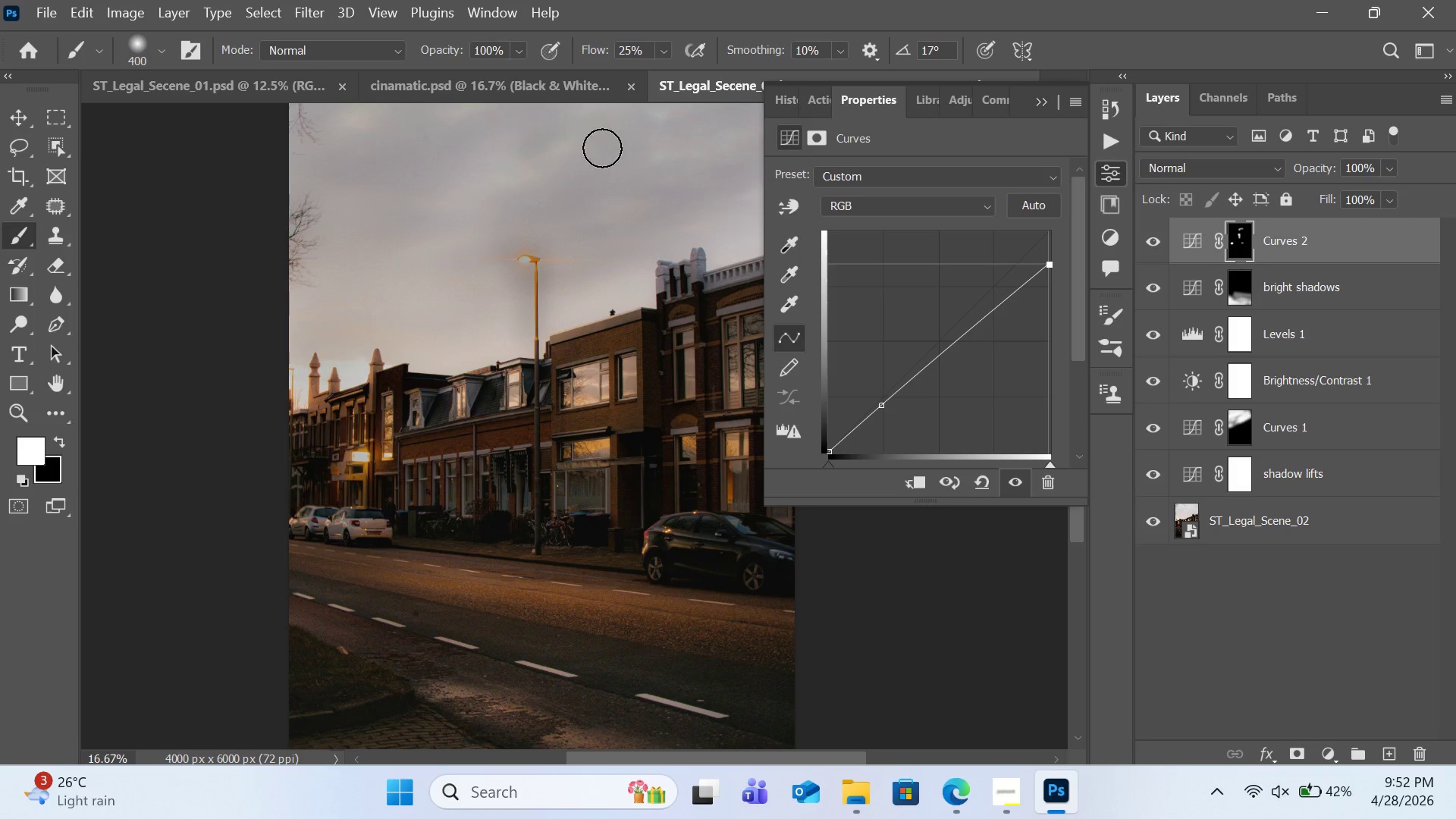 
left_click_drag(start_coordinate=[589, 147], to_coordinate=[459, 236])
 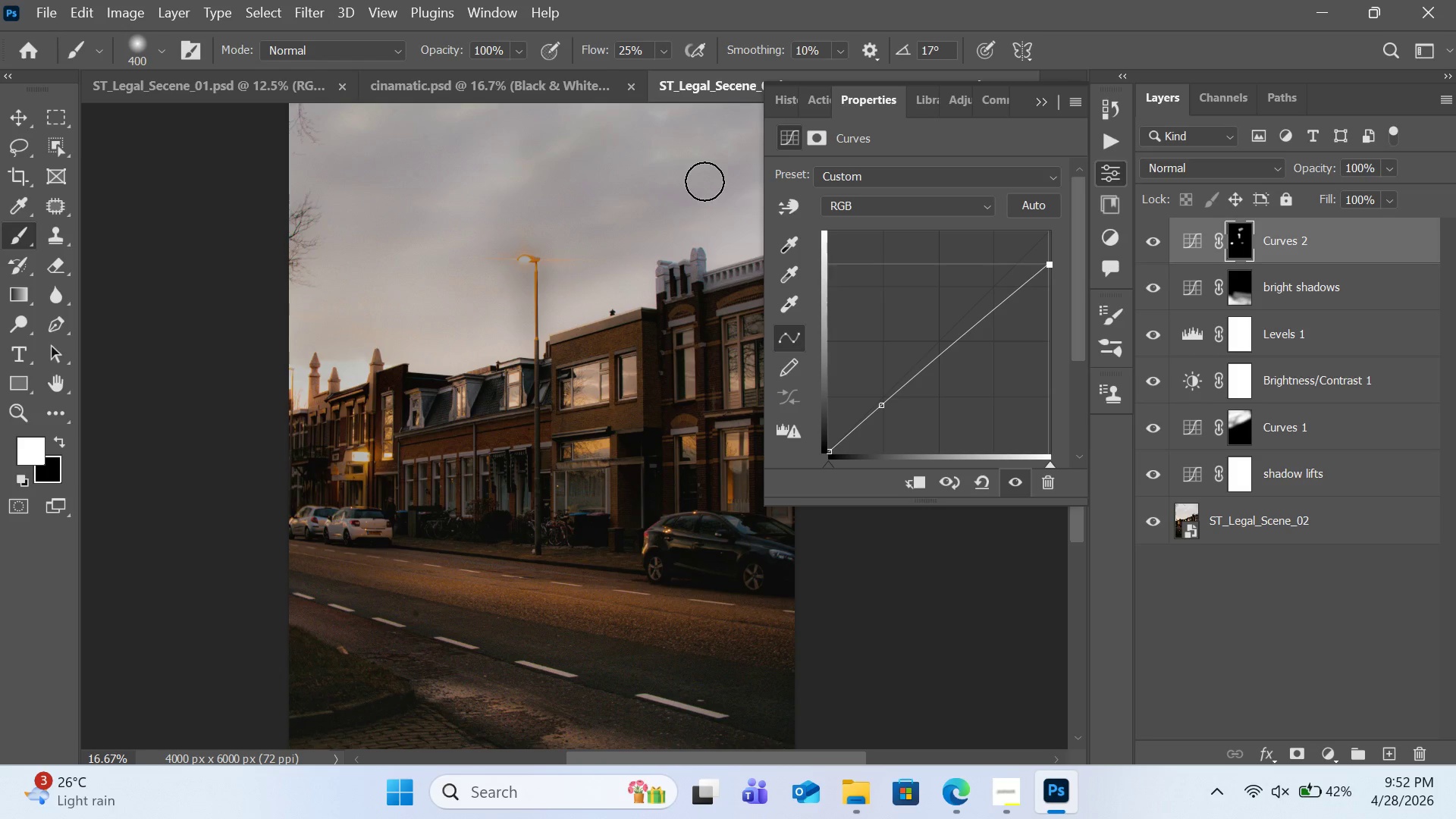 
left_click_drag(start_coordinate=[703, 181], to_coordinate=[497, 331])
 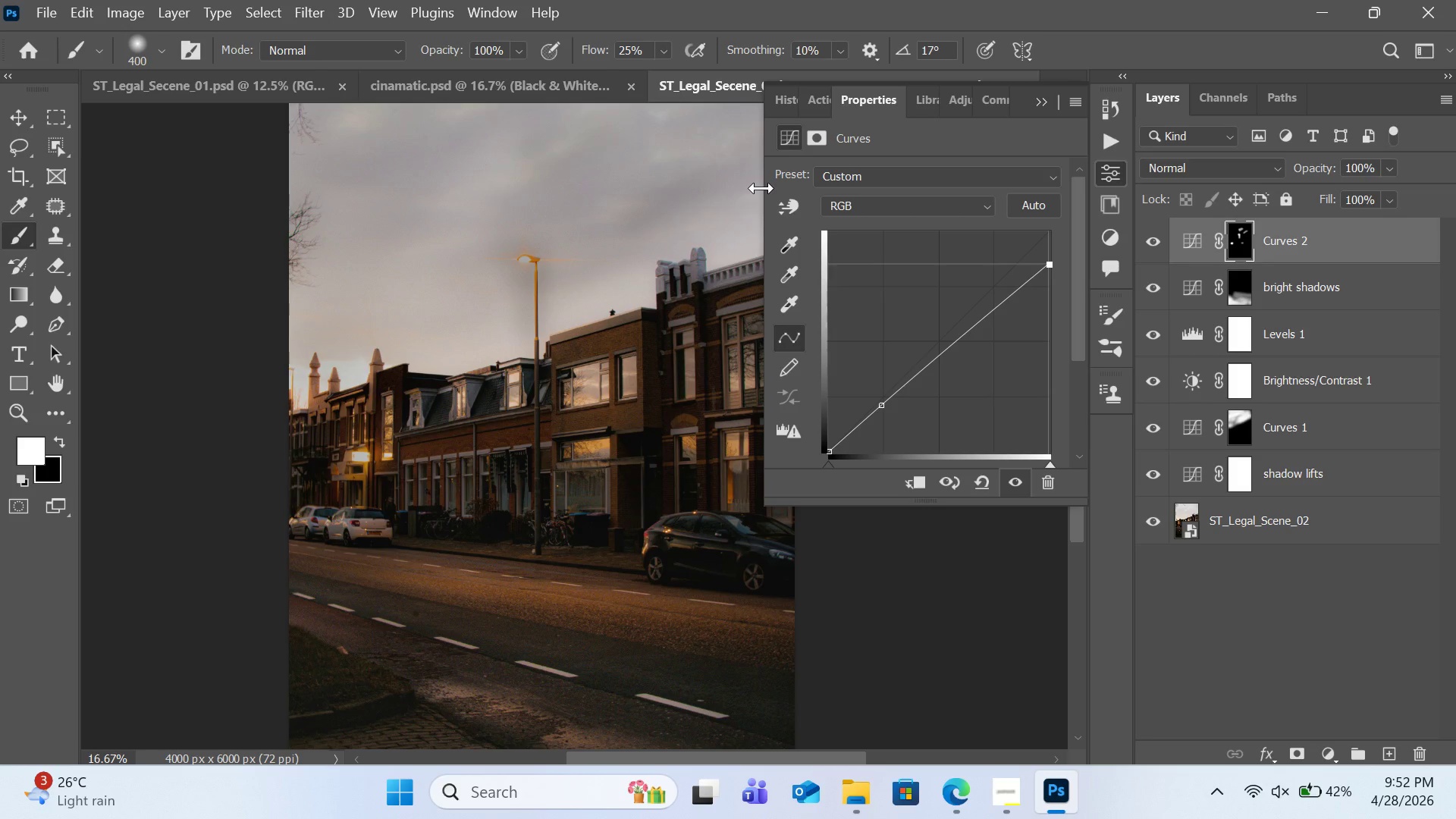 
key(Control+Z)
 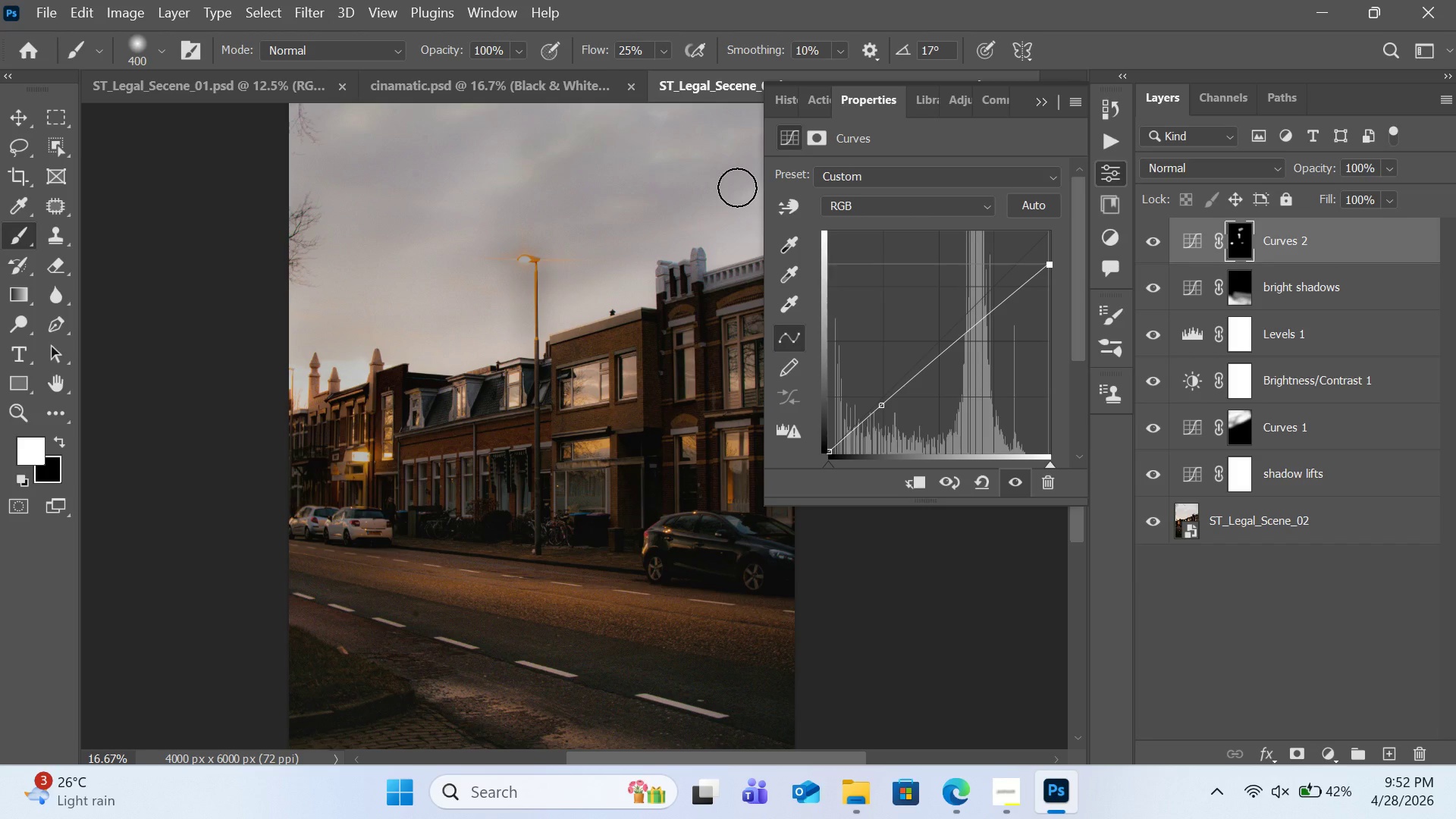 
key(BracketRight)
 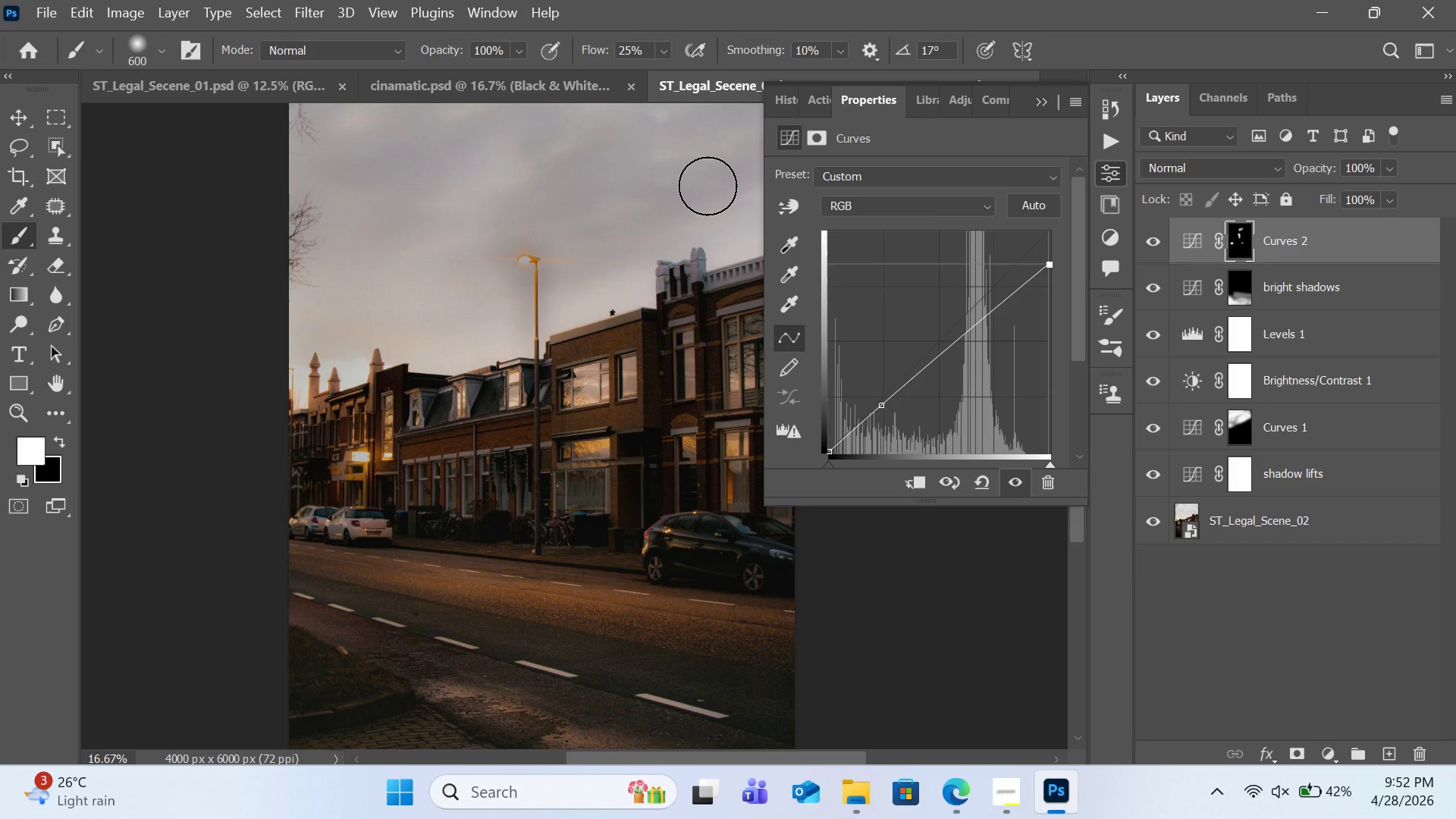 
key(BracketRight)
 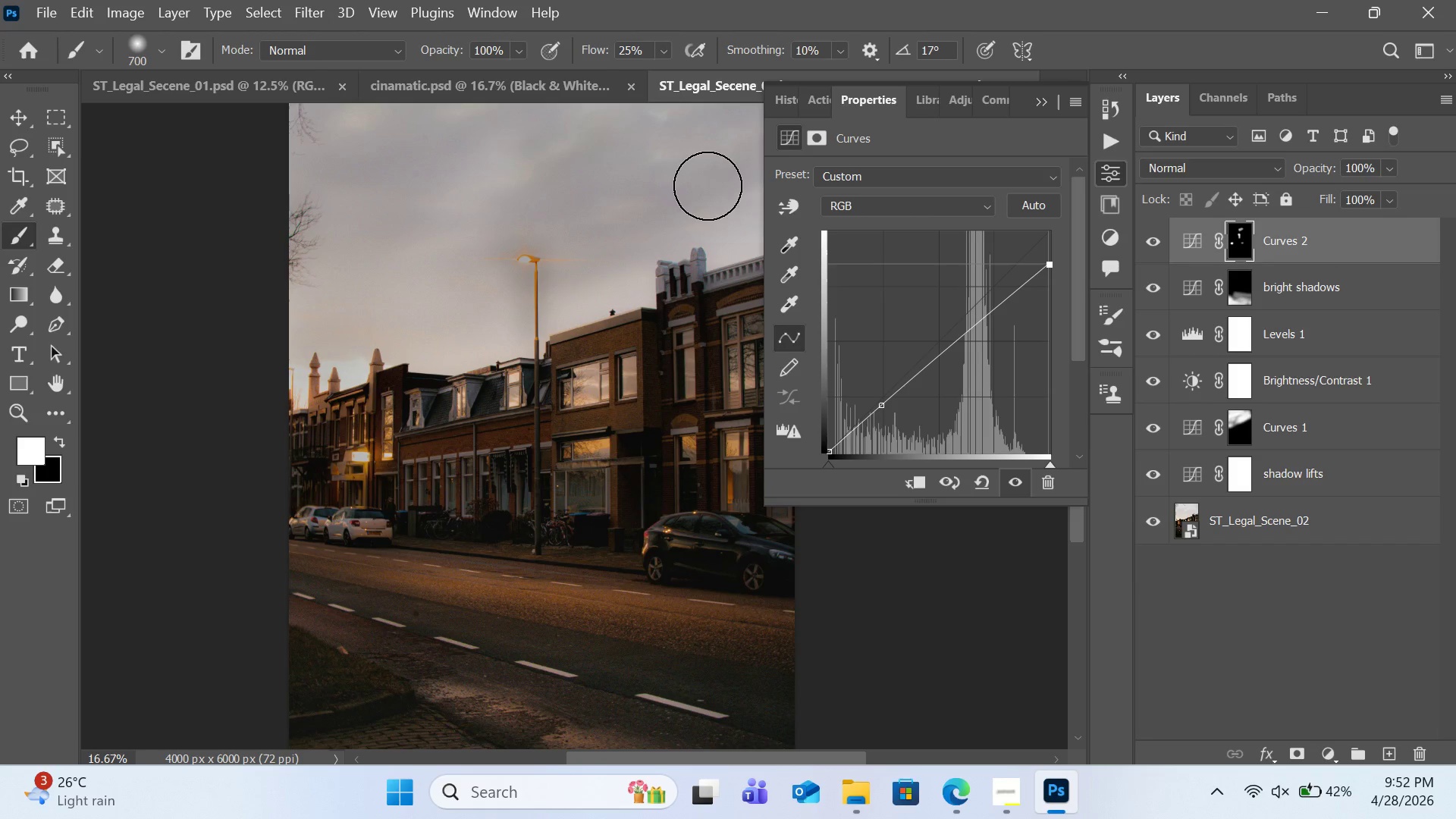 
key(BracketRight)
 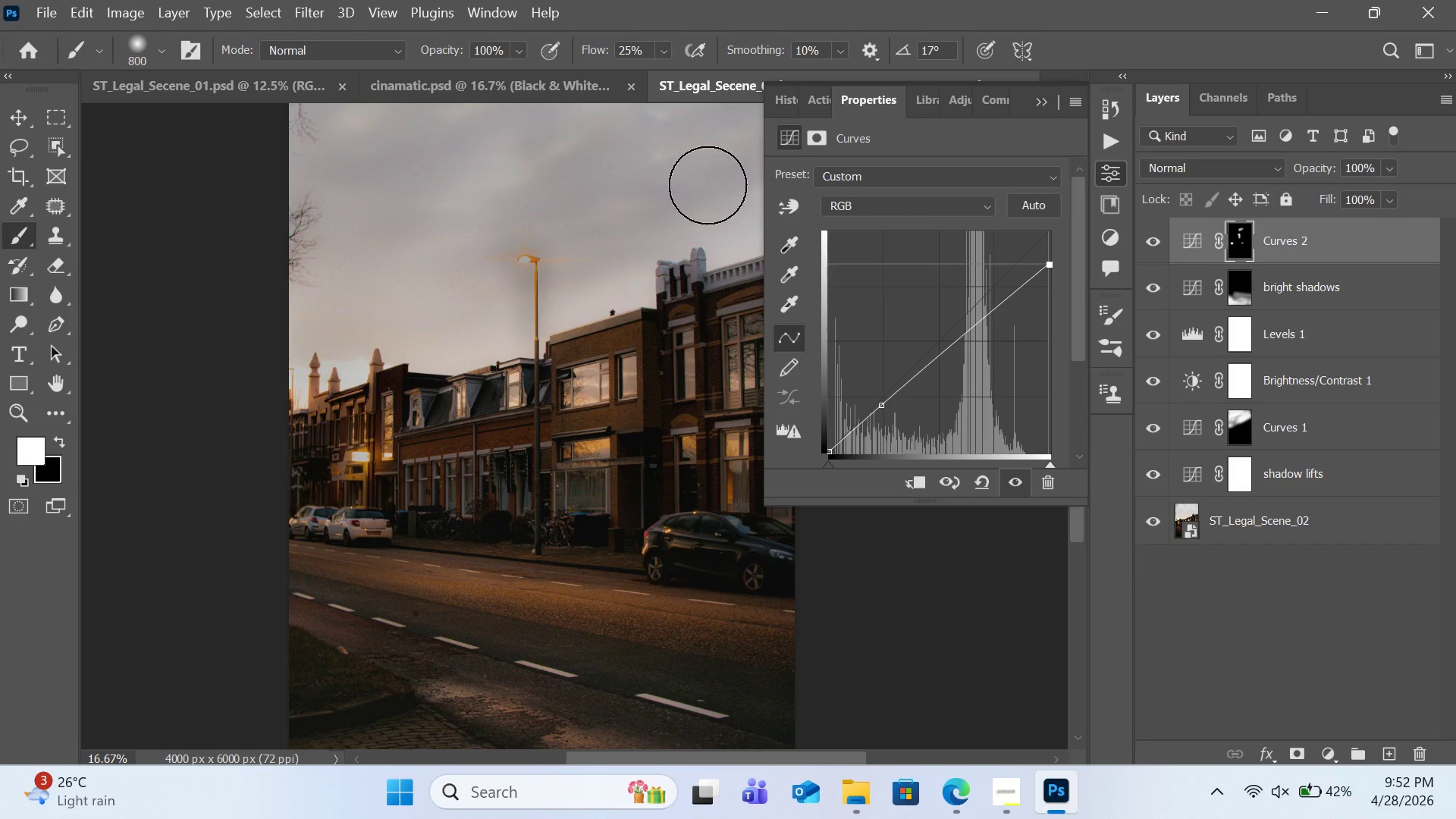 
key(BracketRight)
 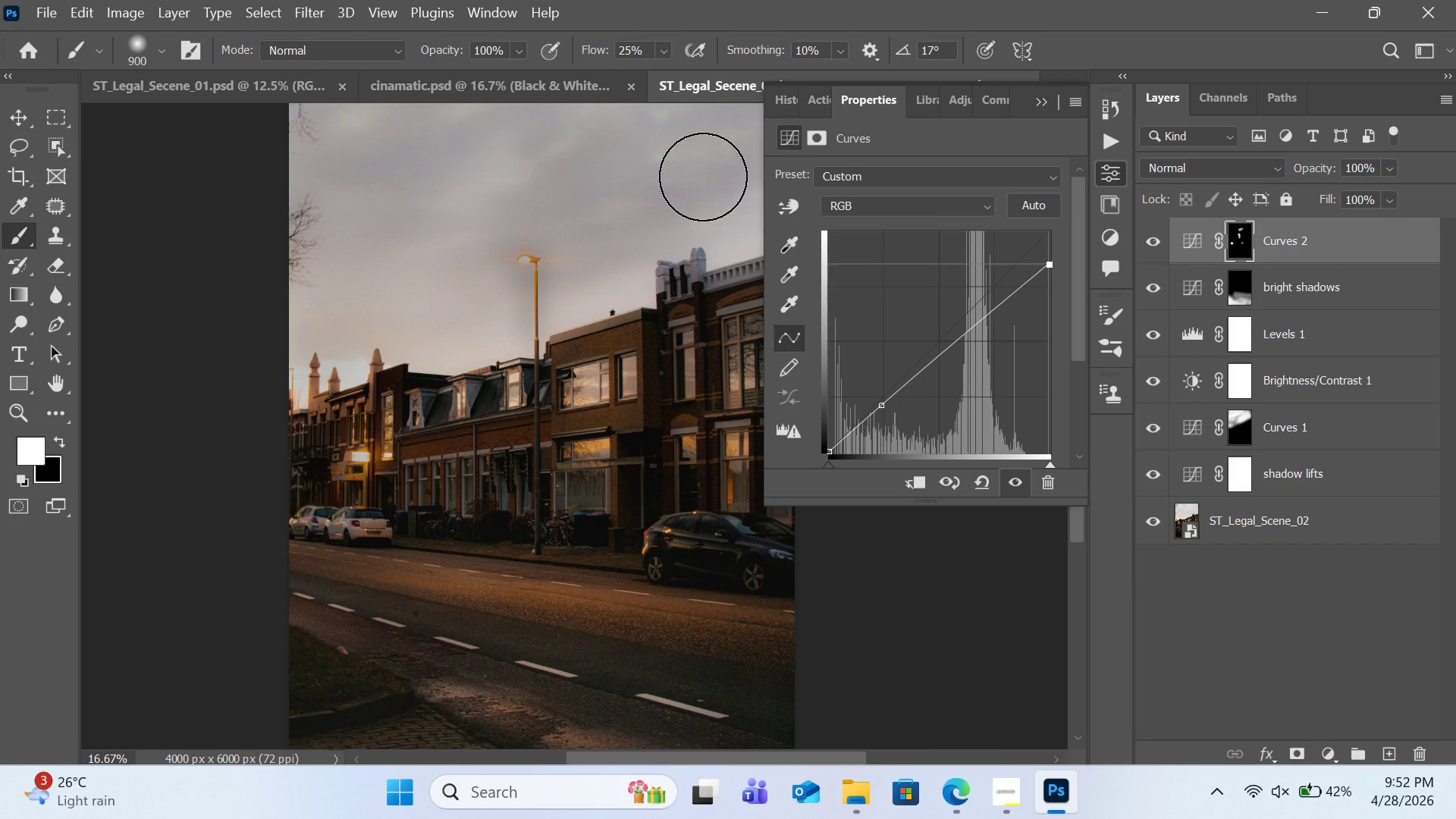 
key(BracketRight)
 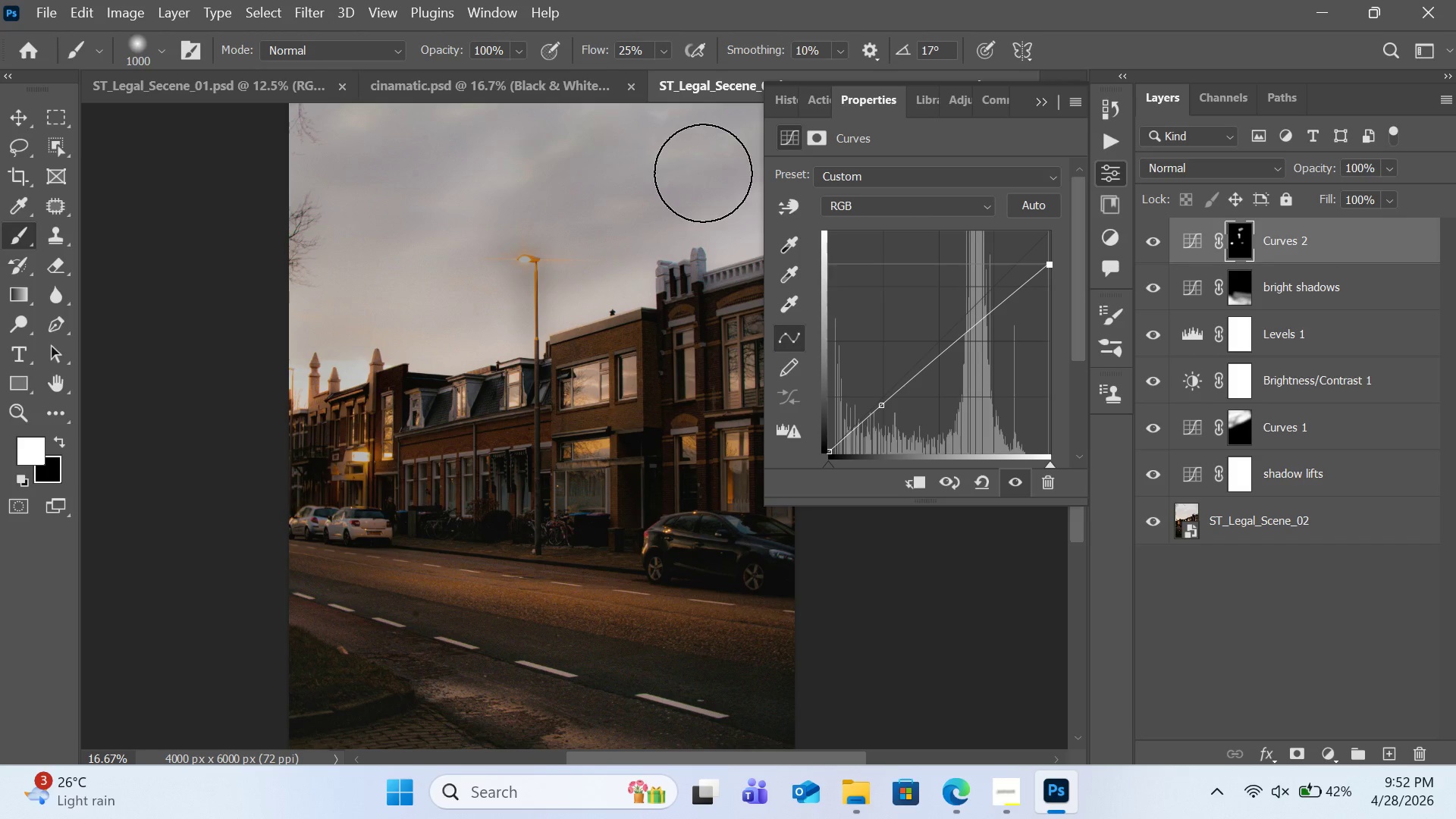 
key(BracketRight)
 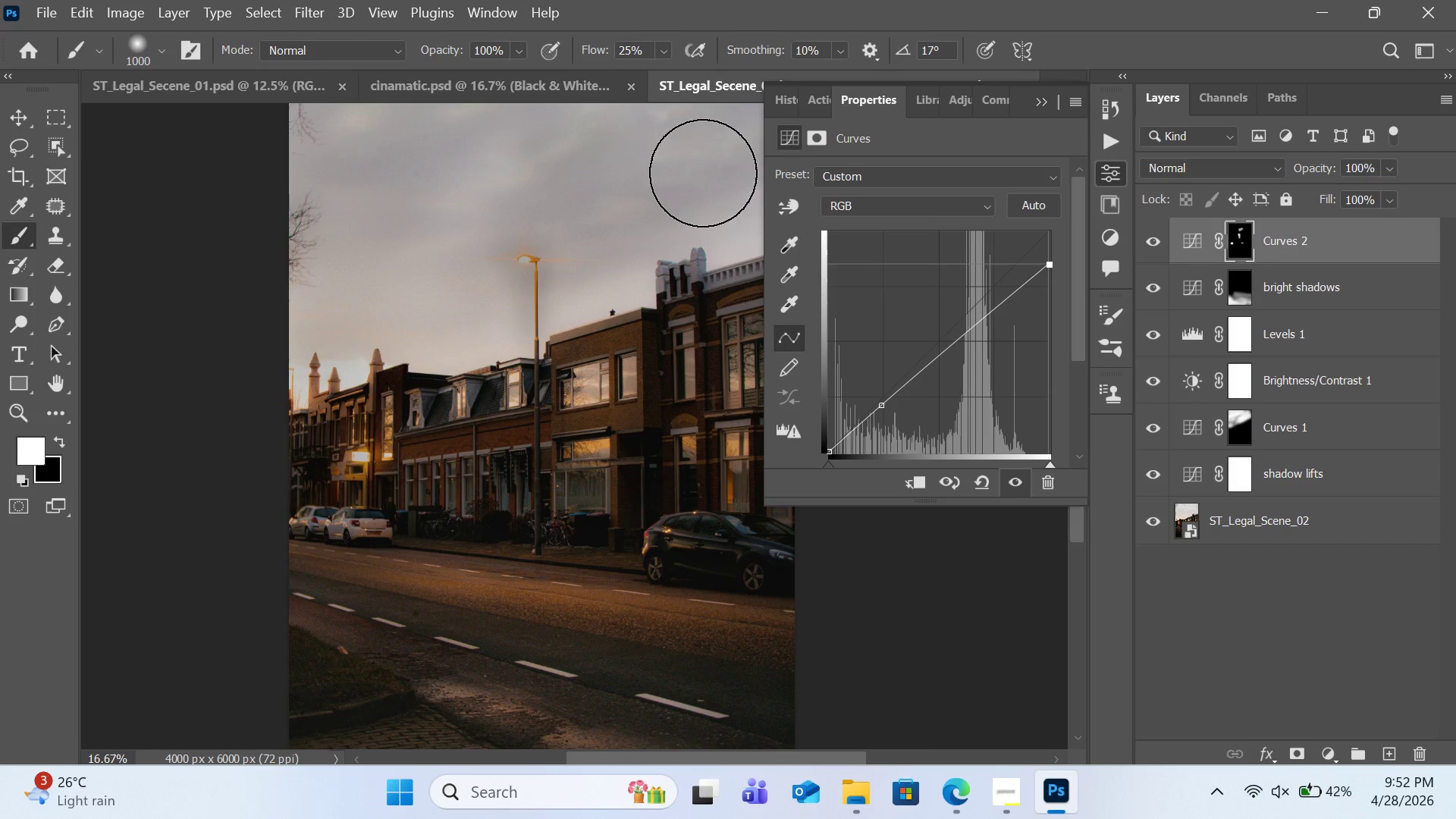 
key(BracketRight)
 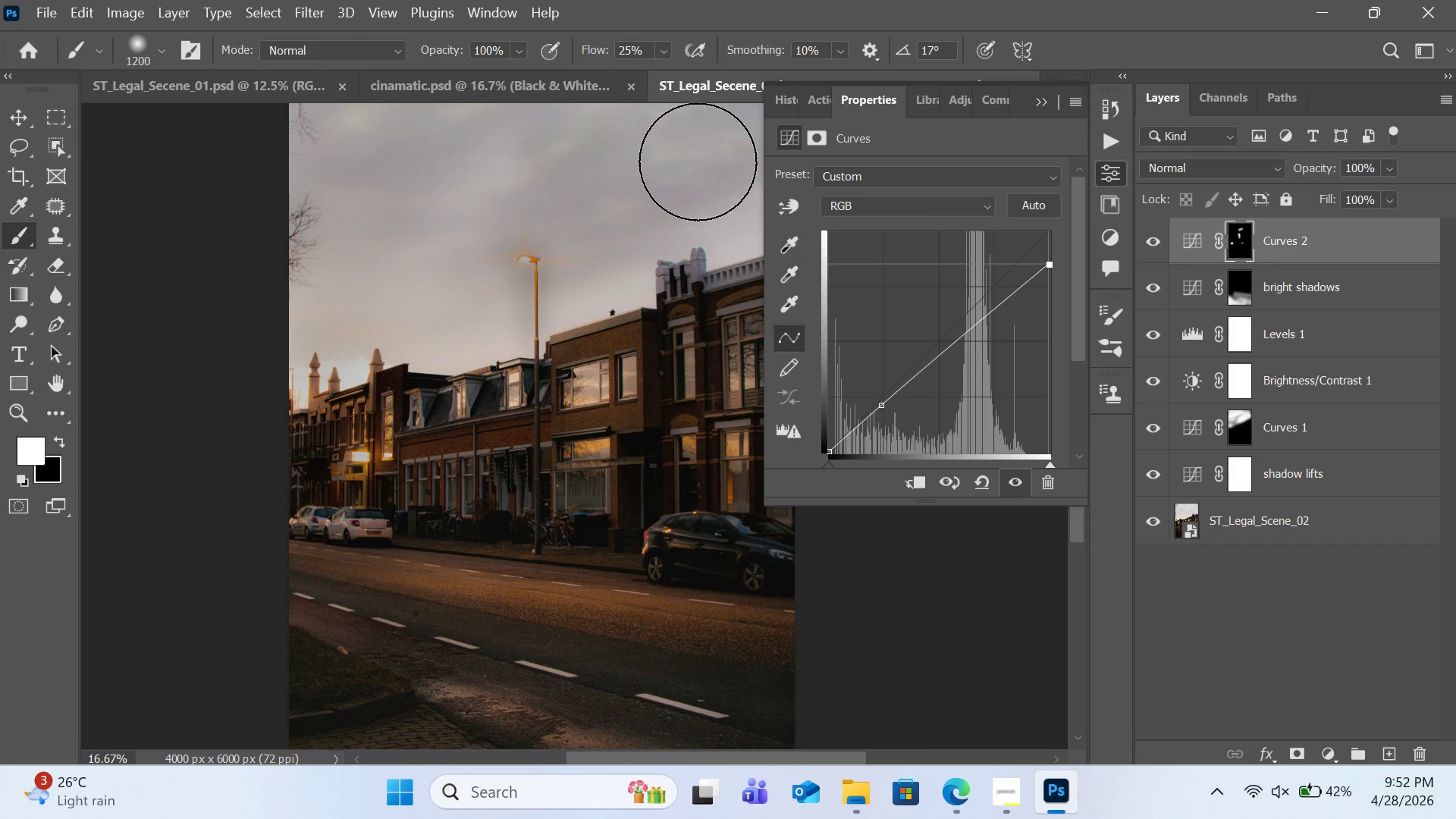 
key(BracketRight)
 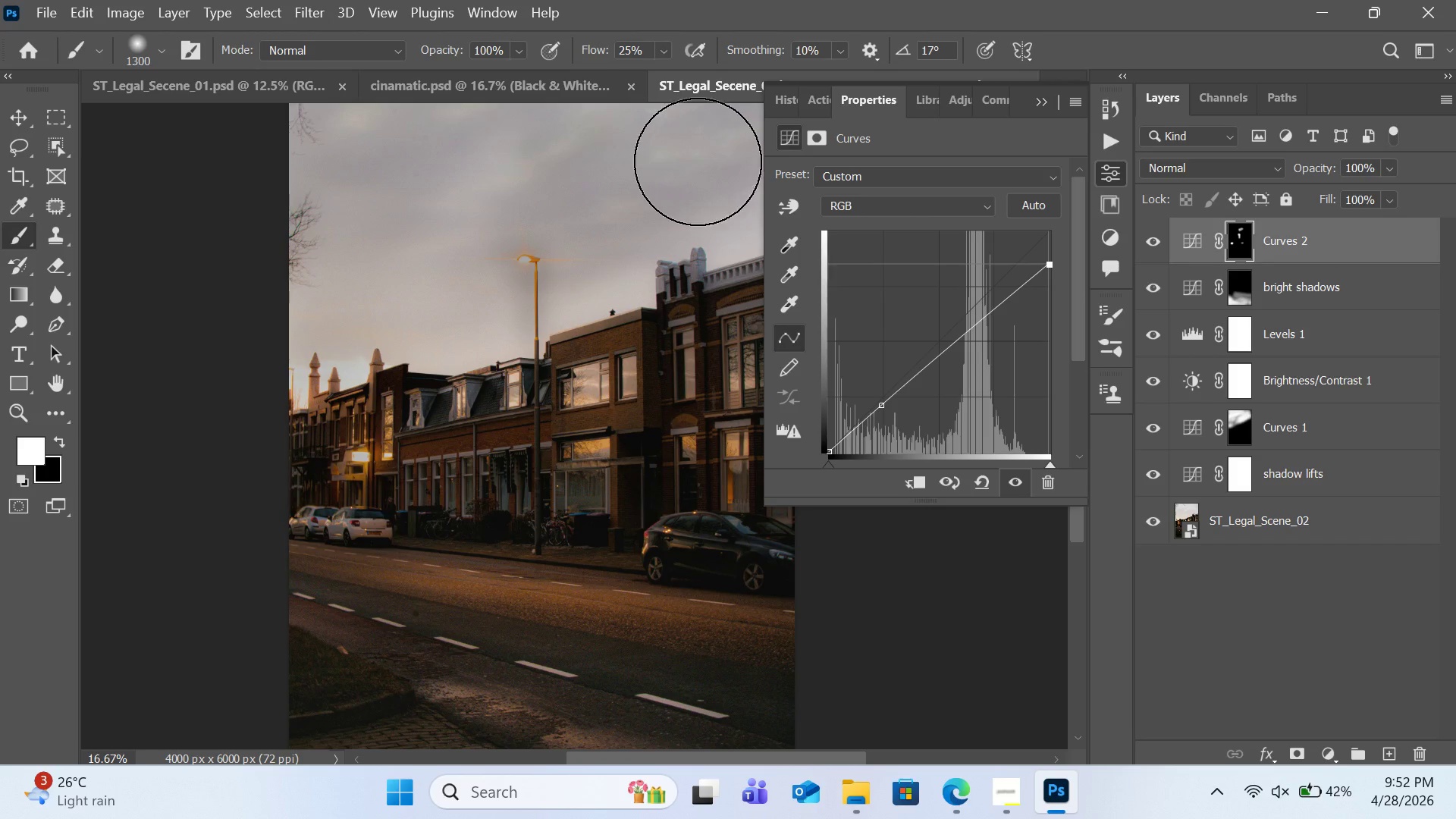 
key(BracketRight)
 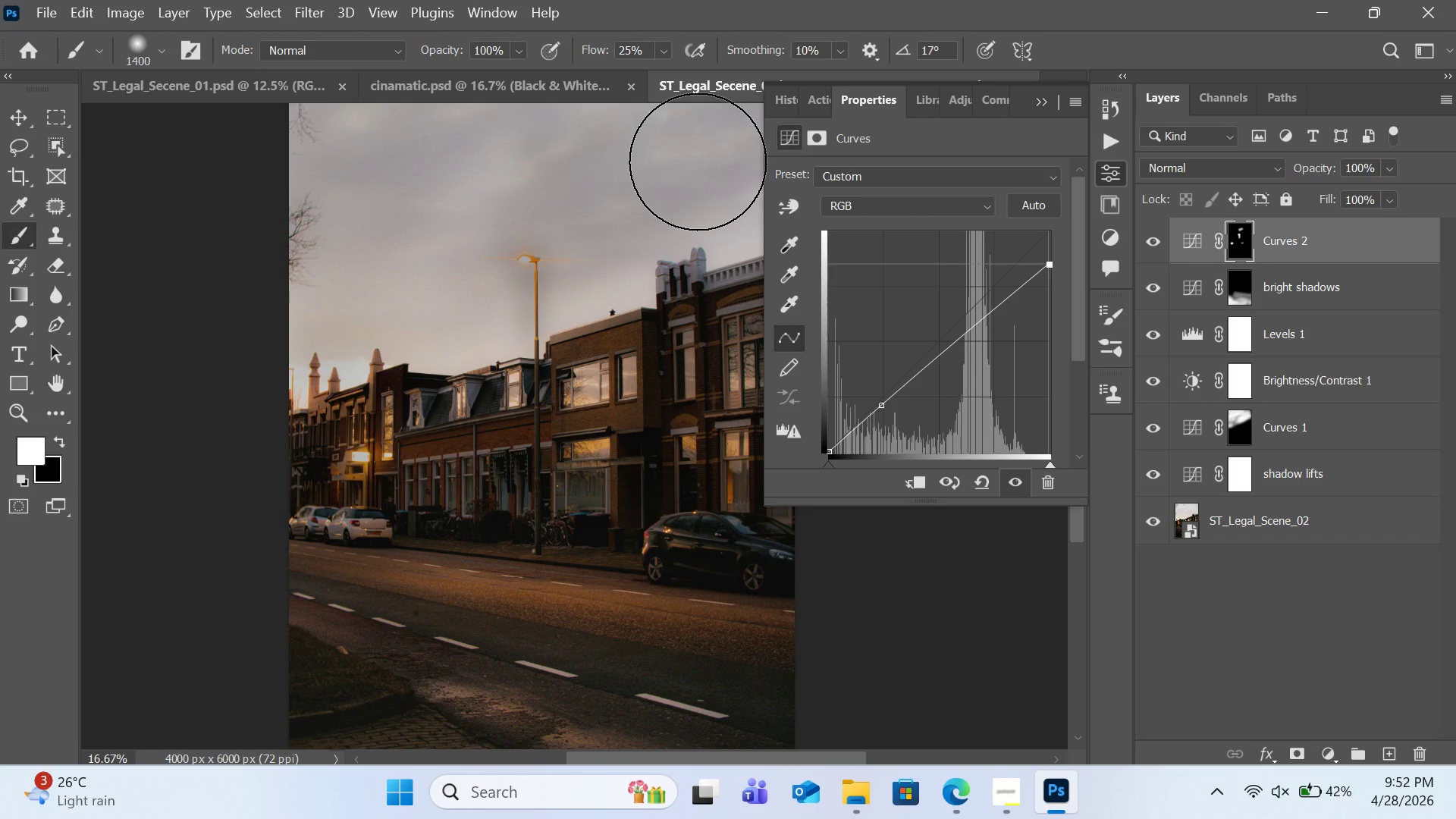 
key(BracketRight)
 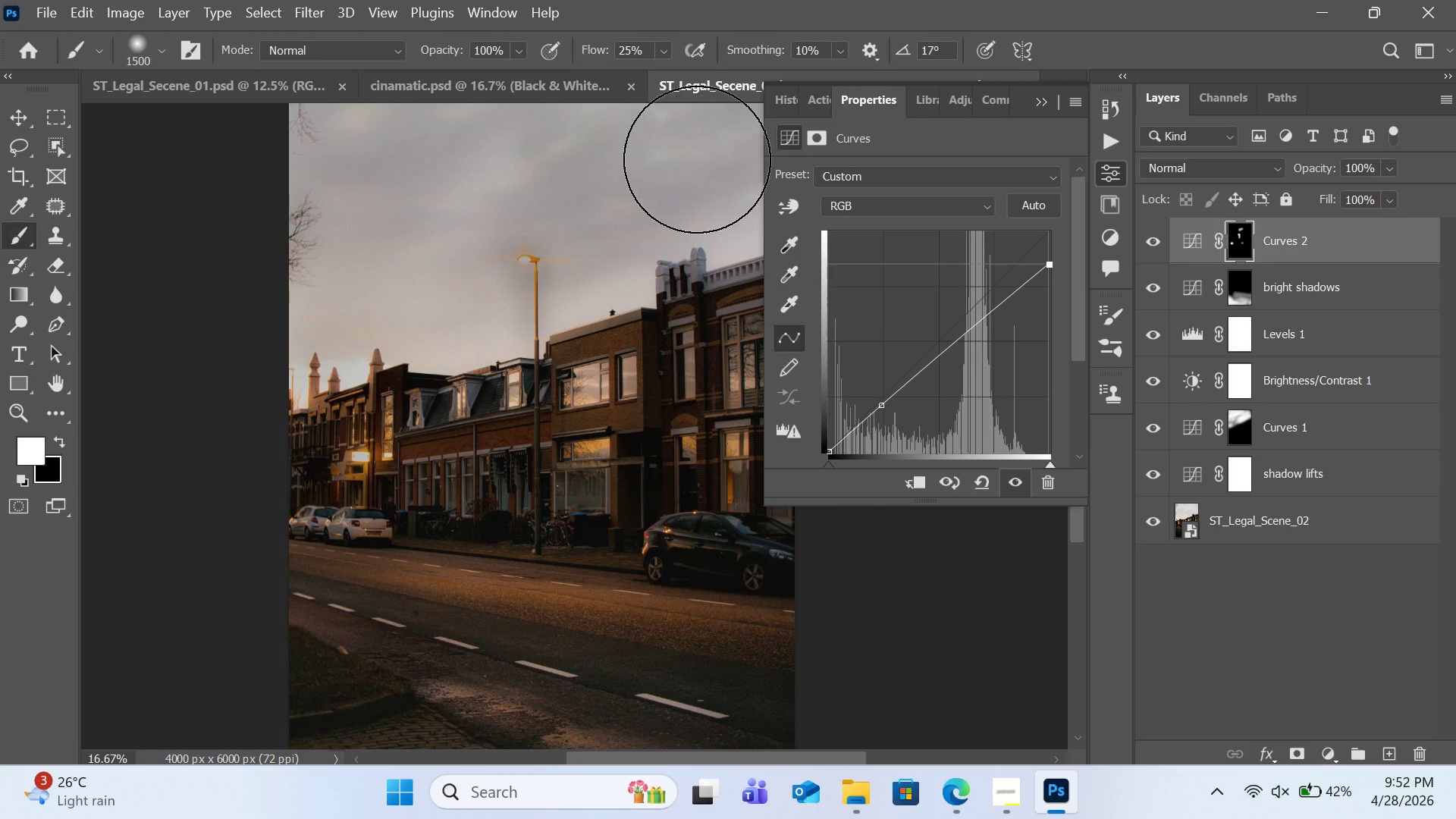 
key(BracketRight)
 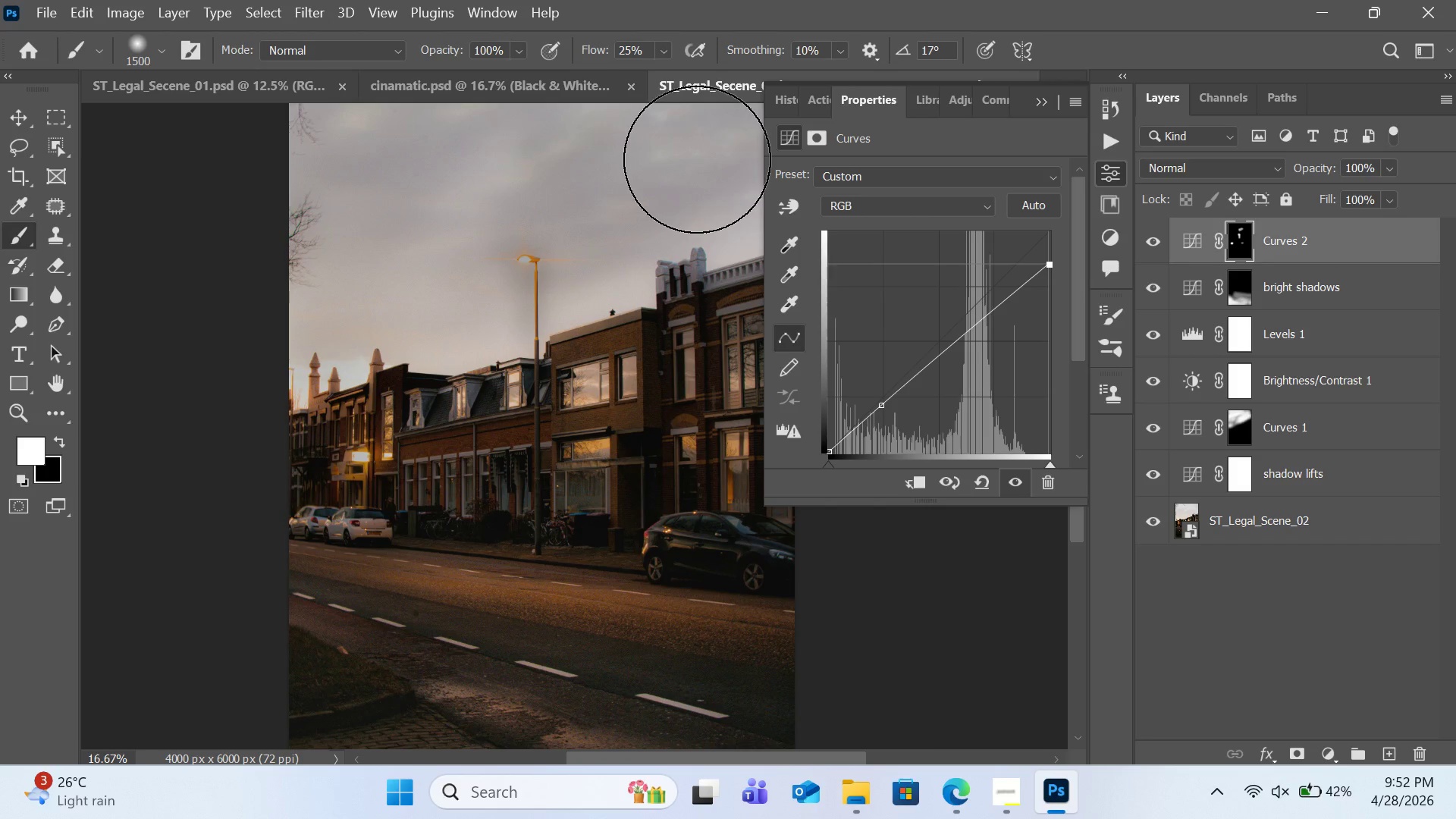 
key(BracketRight)
 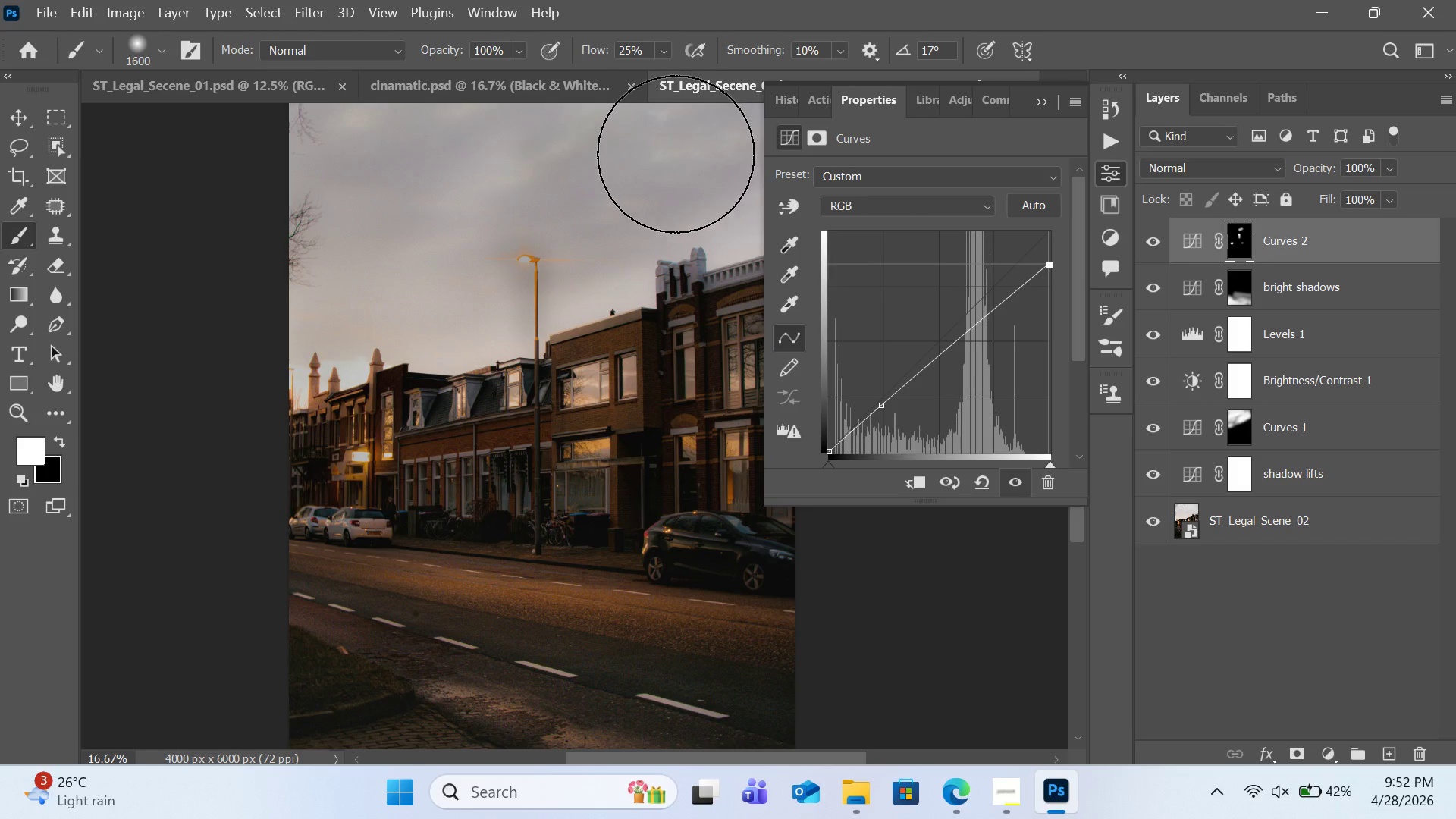 
left_click_drag(start_coordinate=[676, 154], to_coordinate=[179, 187])
 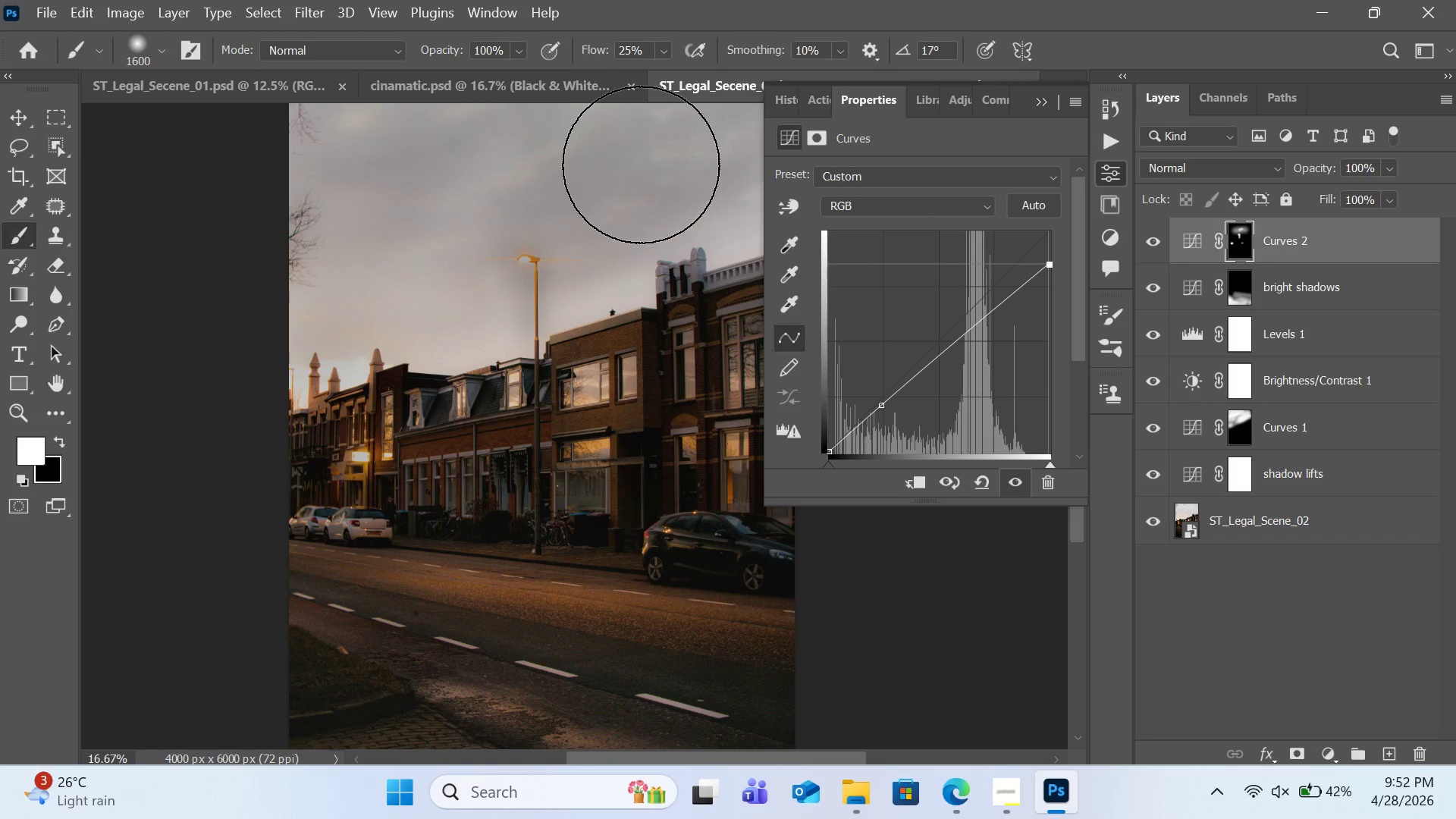 
left_click_drag(start_coordinate=[633, 182], to_coordinate=[359, 293])
 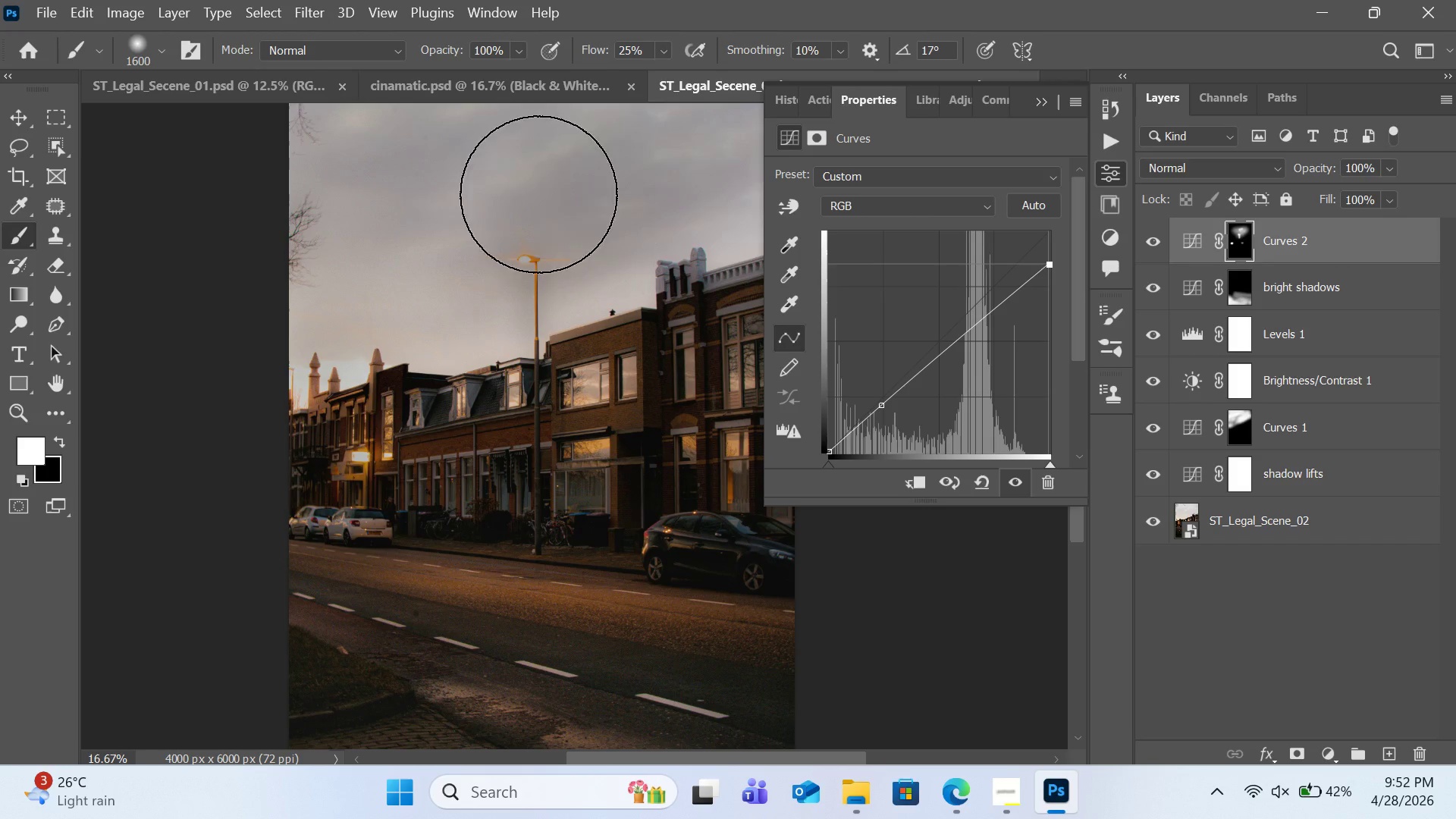 
left_click_drag(start_coordinate=[514, 183], to_coordinate=[234, 176])
 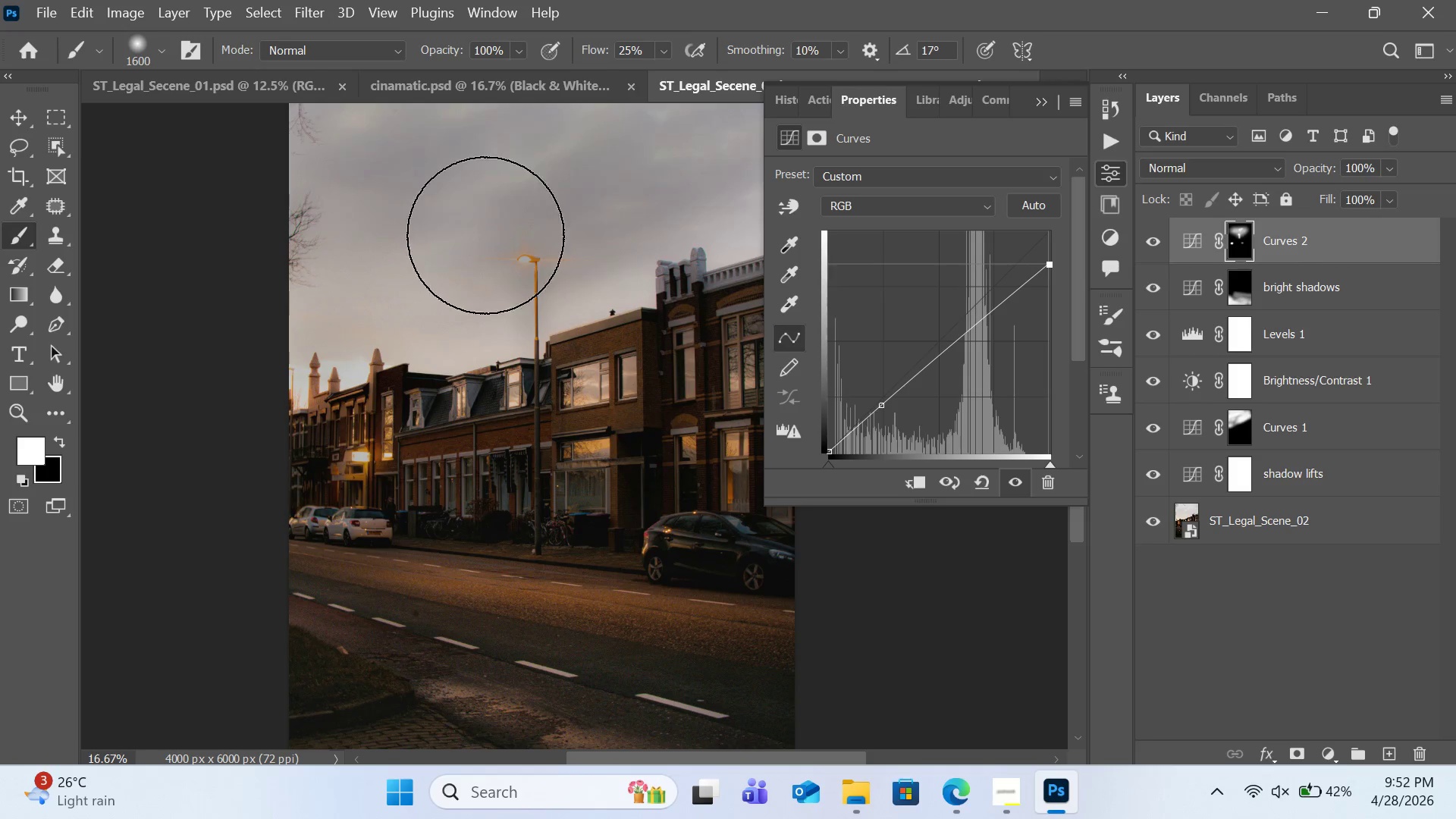 
left_click_drag(start_coordinate=[479, 245], to_coordinate=[276, 322])
 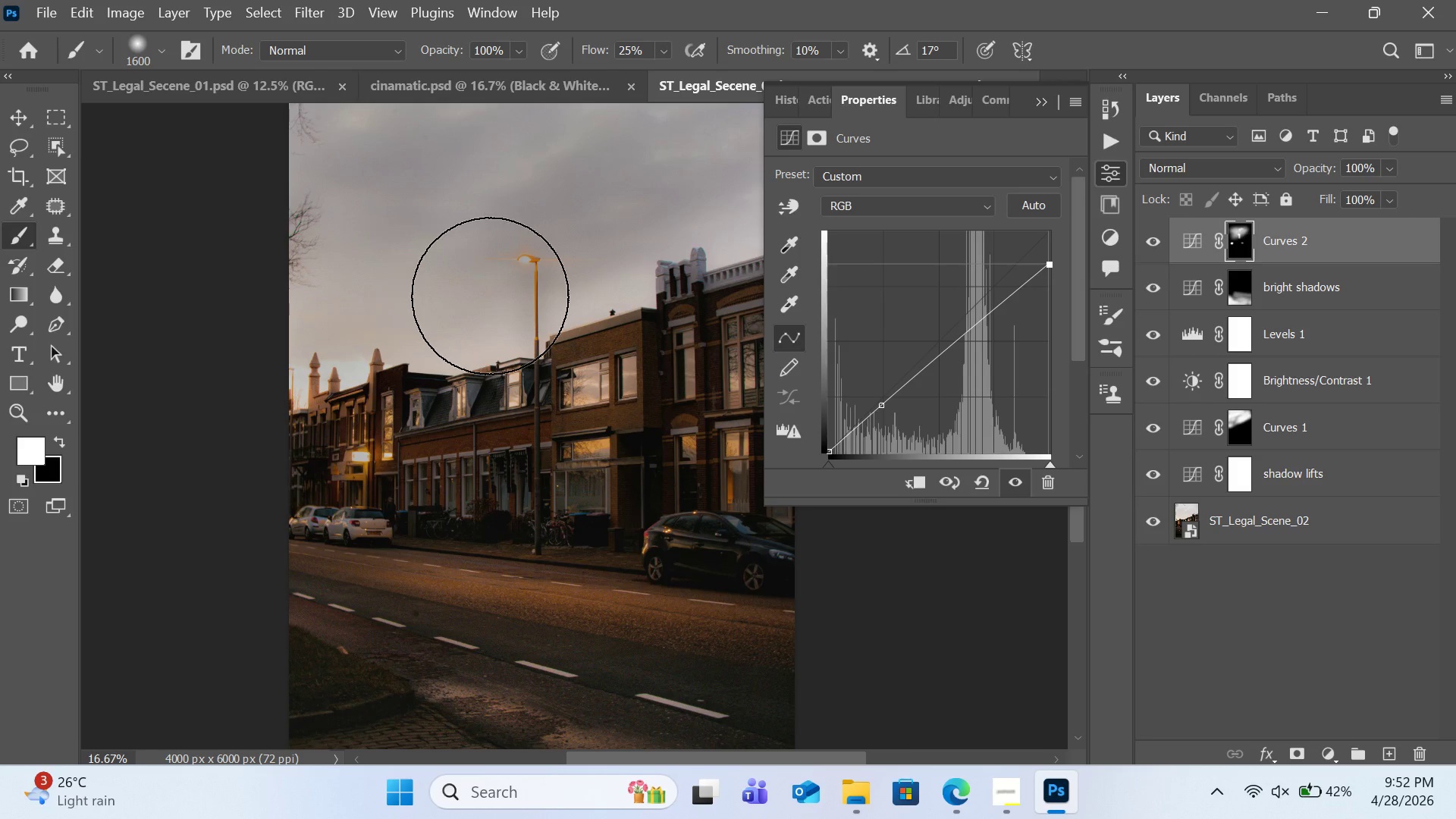 
left_click_drag(start_coordinate=[490, 296], to_coordinate=[359, 344])
 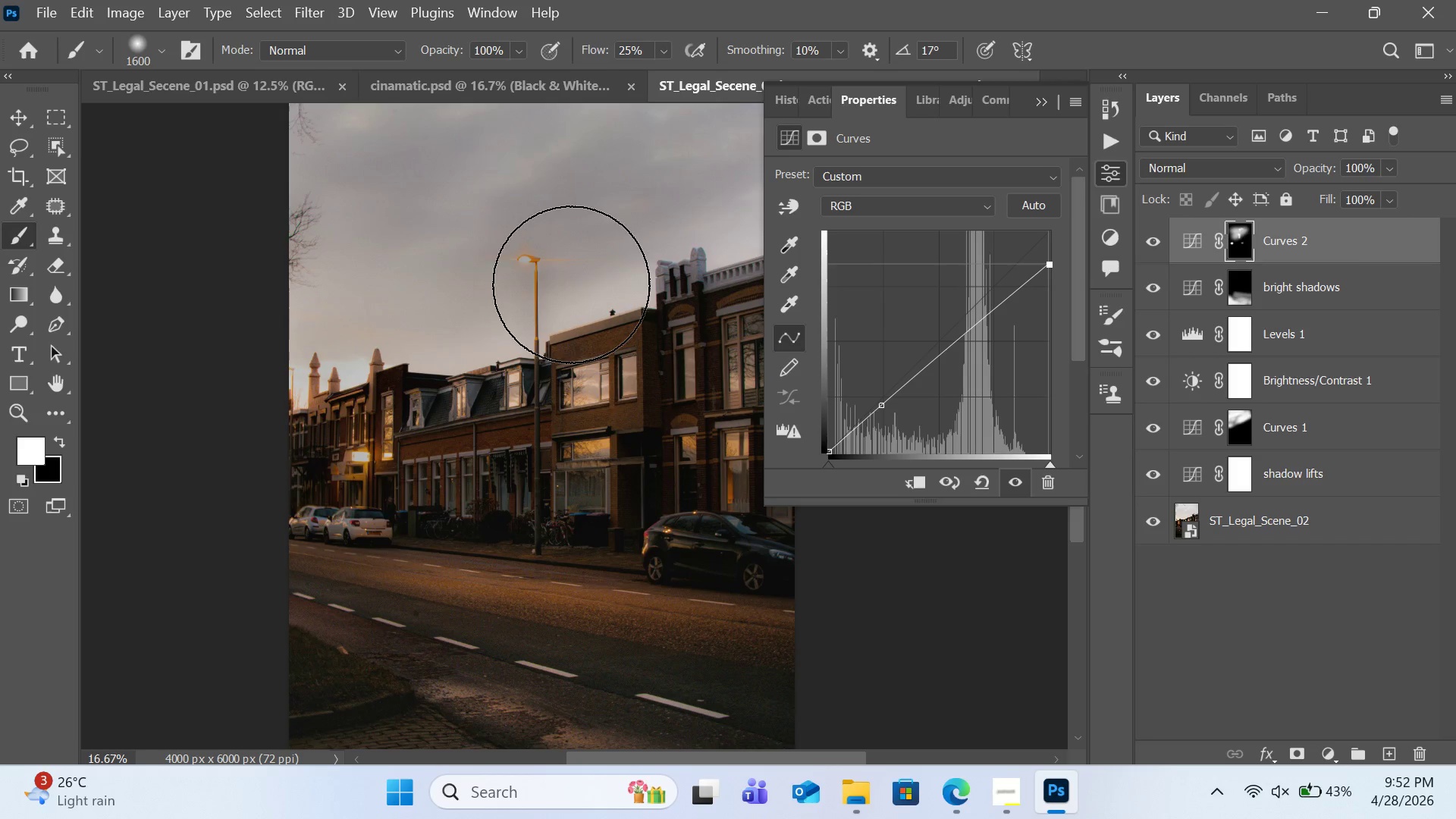 
left_click([553, 276])
 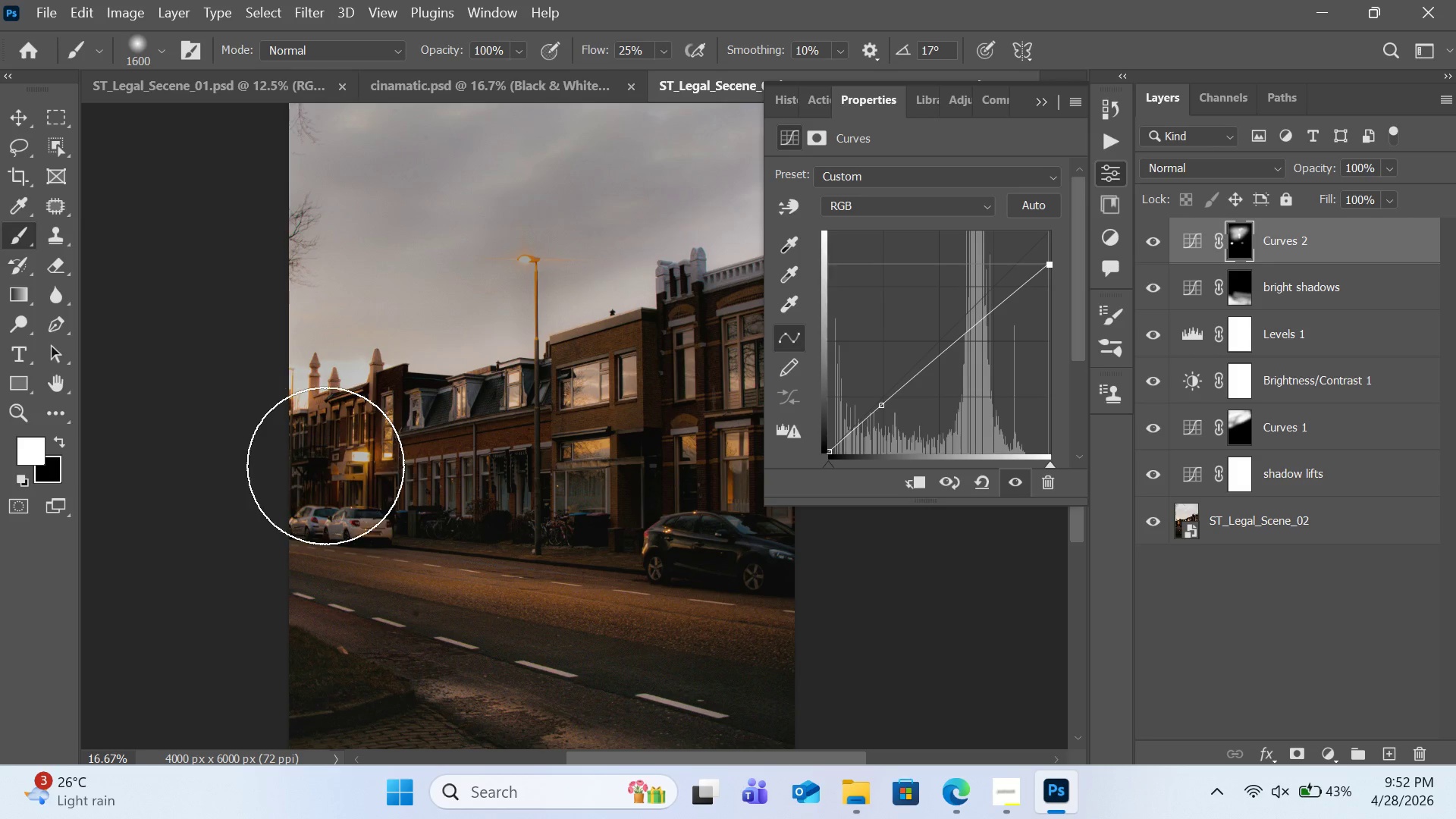 
left_click([330, 467])
 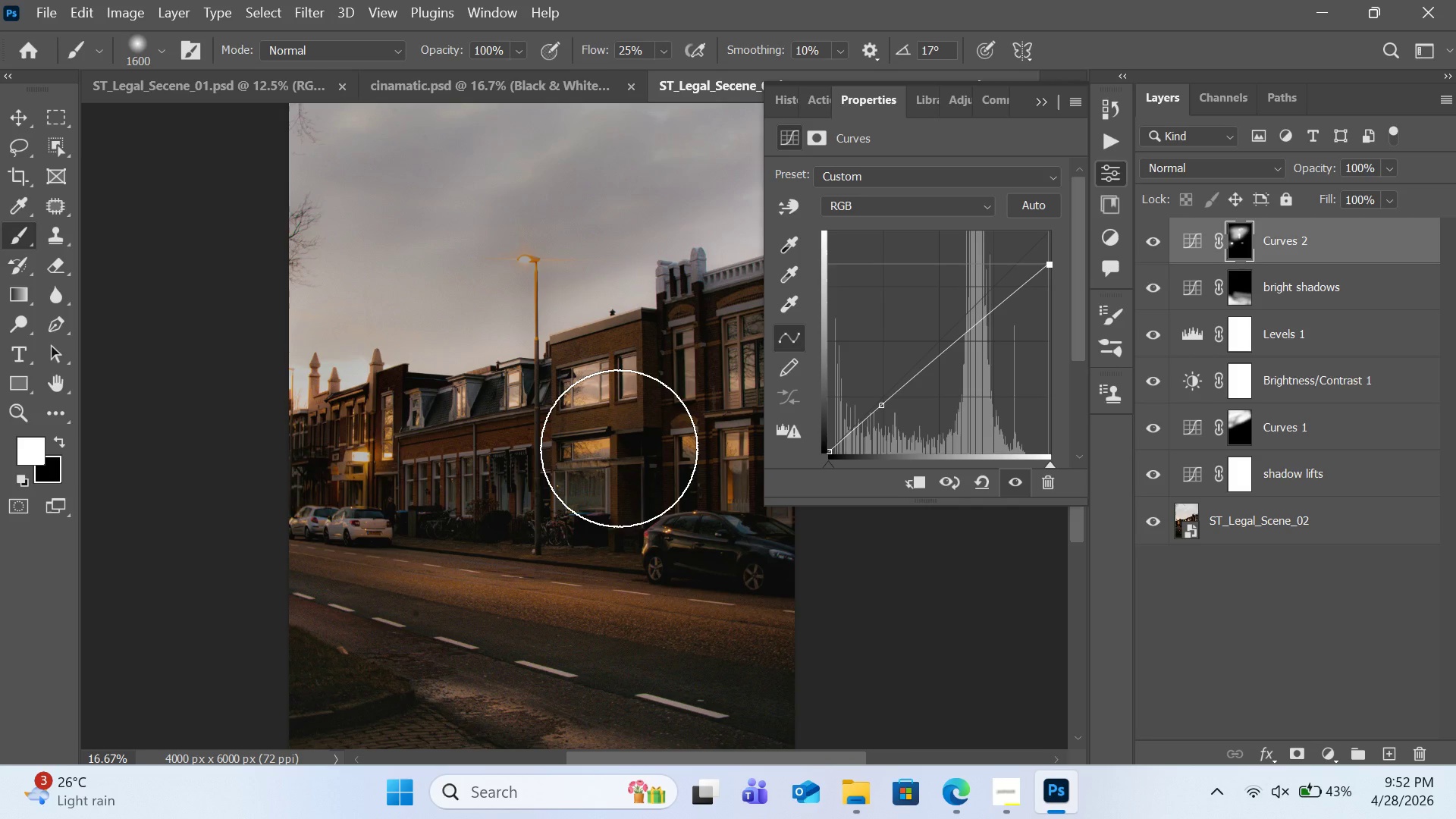 
wait(11.95)
 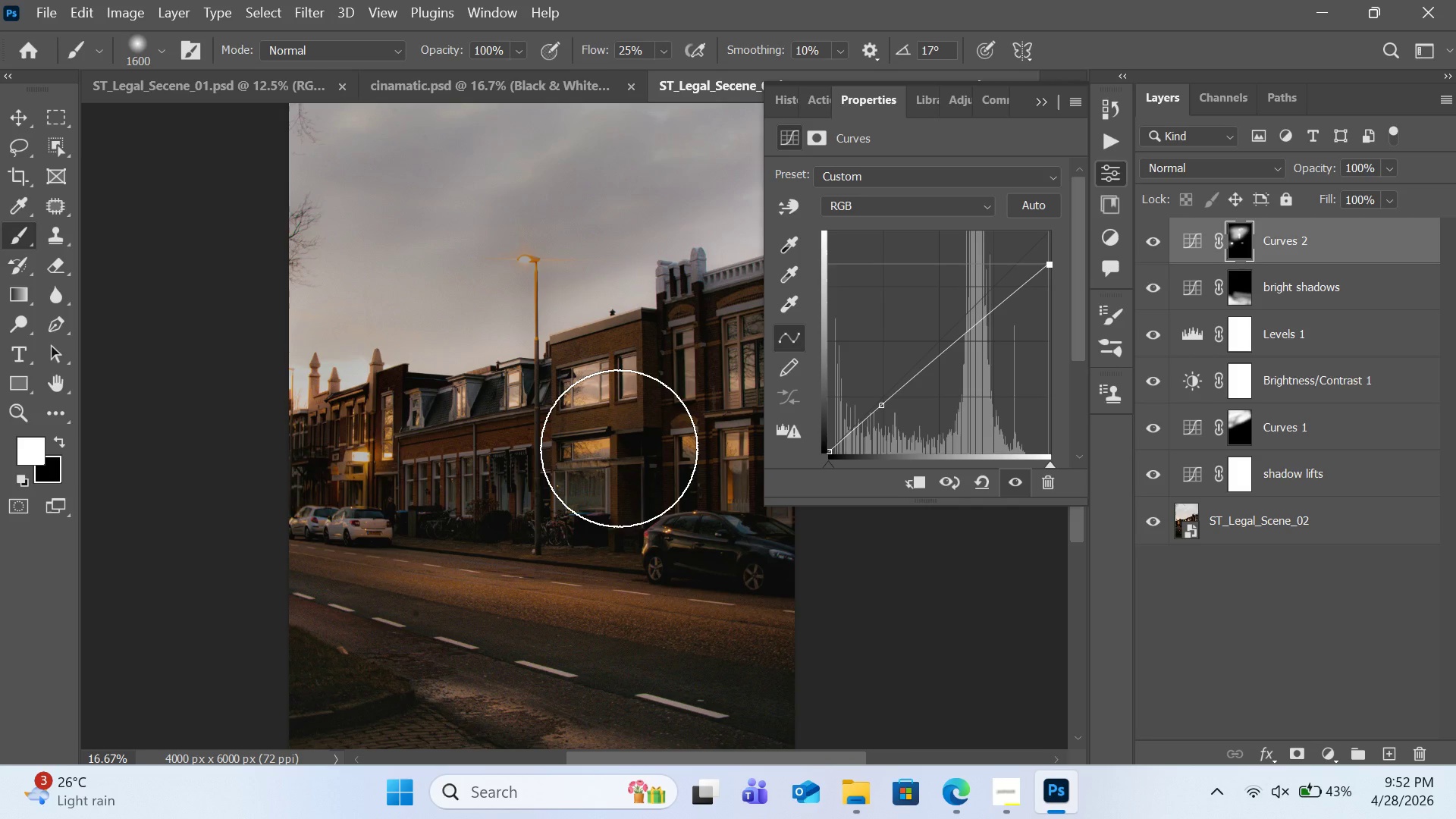 
mouse_move([805, 385])
 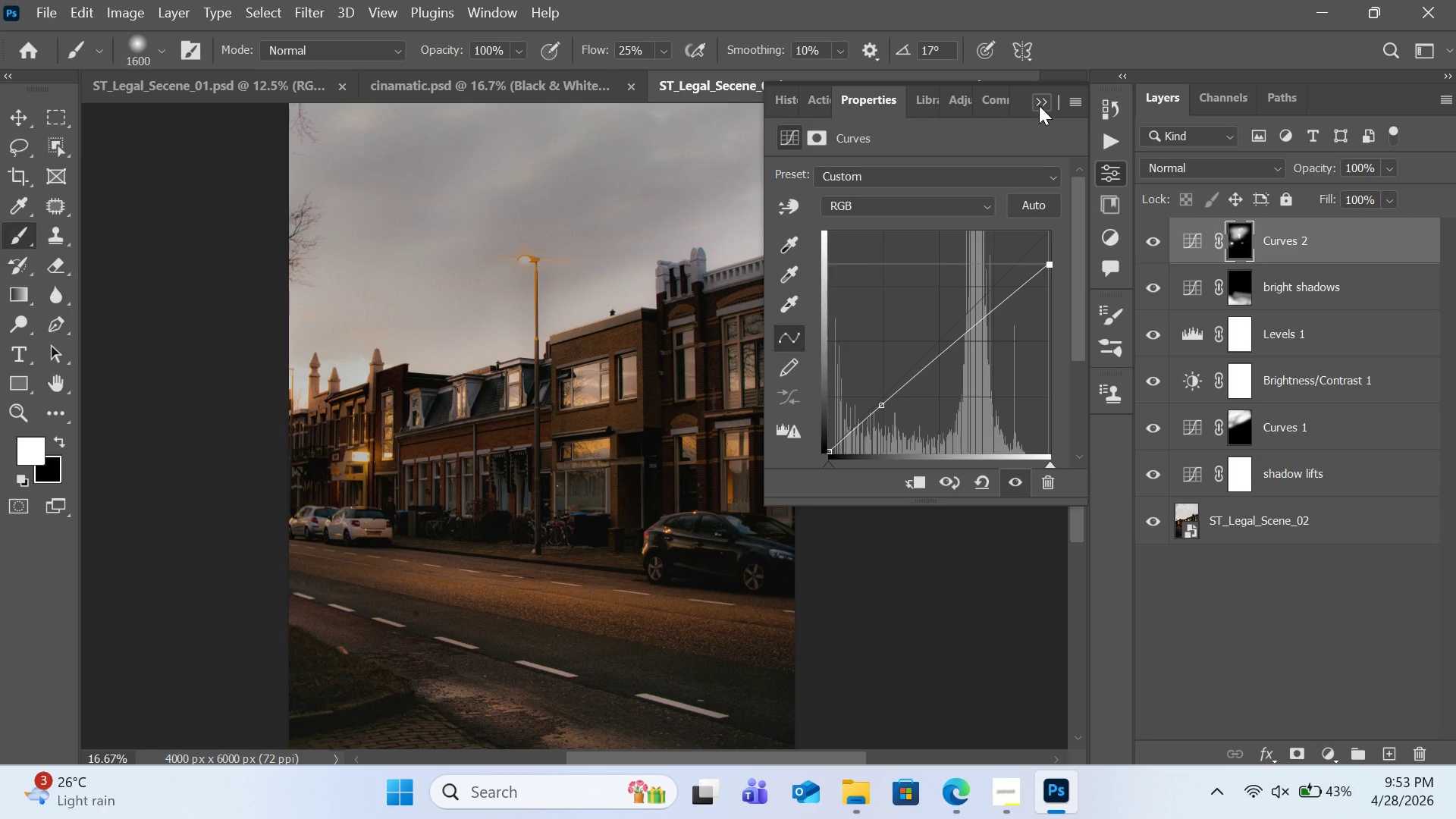 
left_click([1041, 99])
 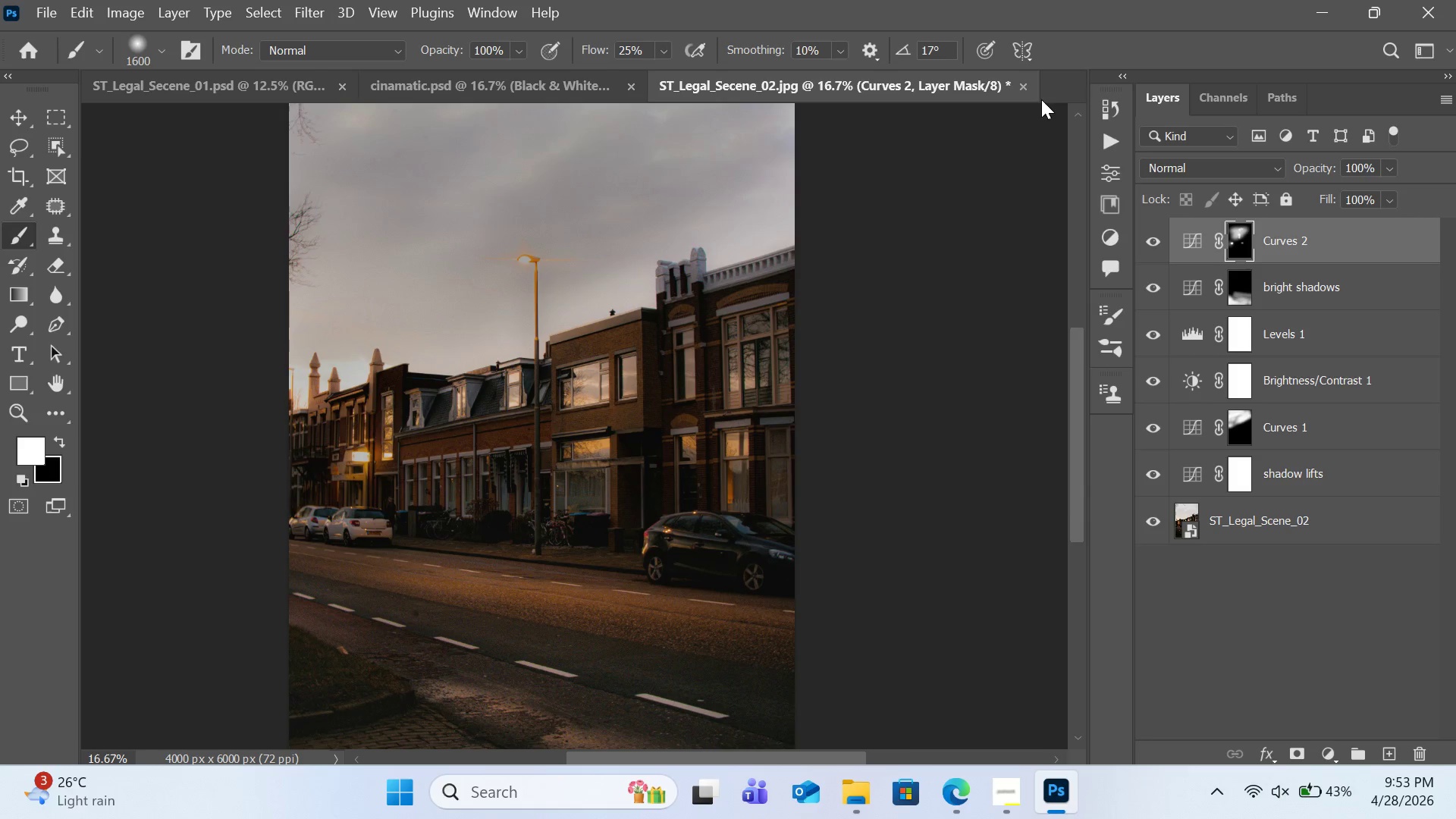 
left_click([536, 86])
 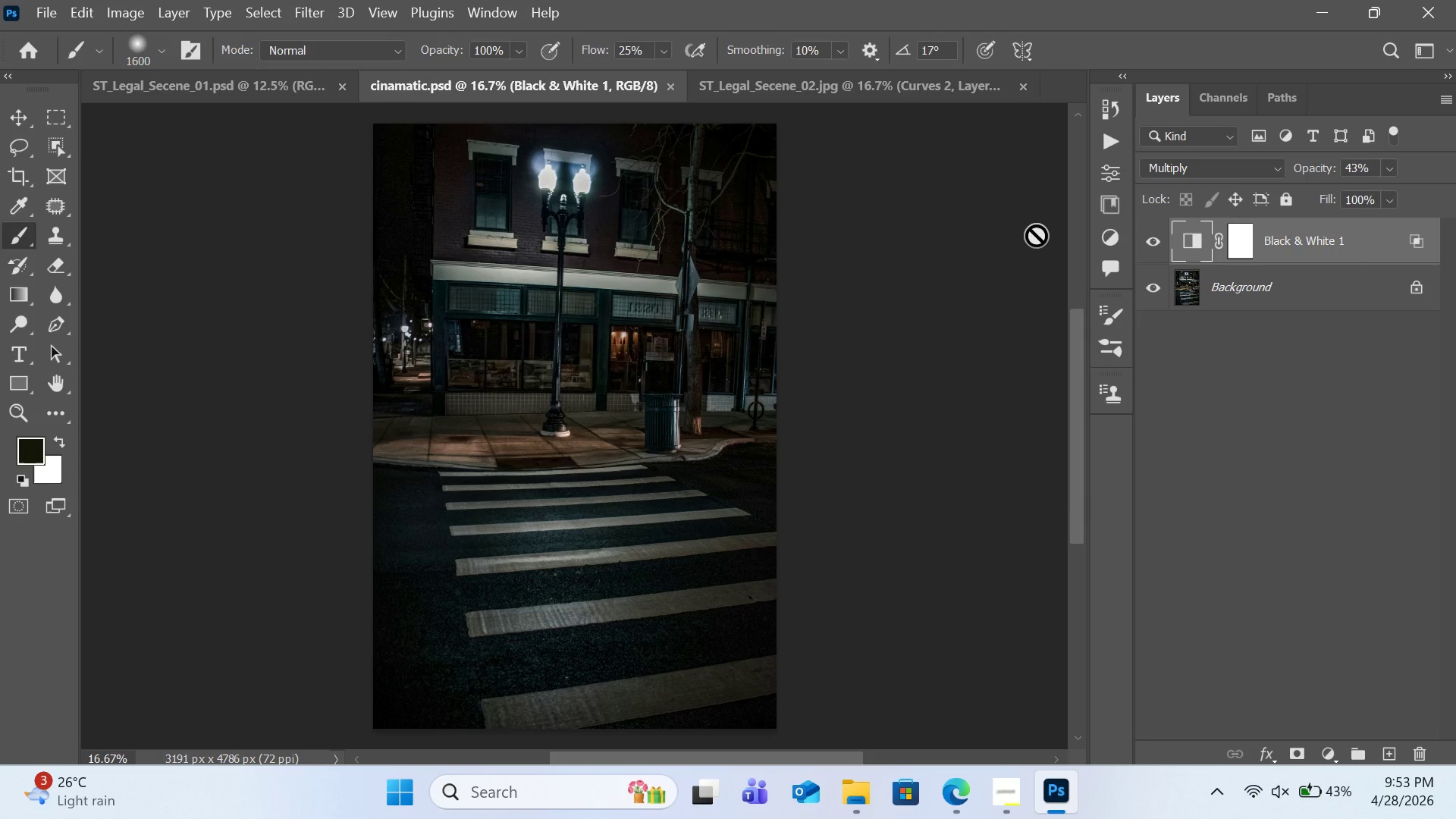 
key(Control+C)
 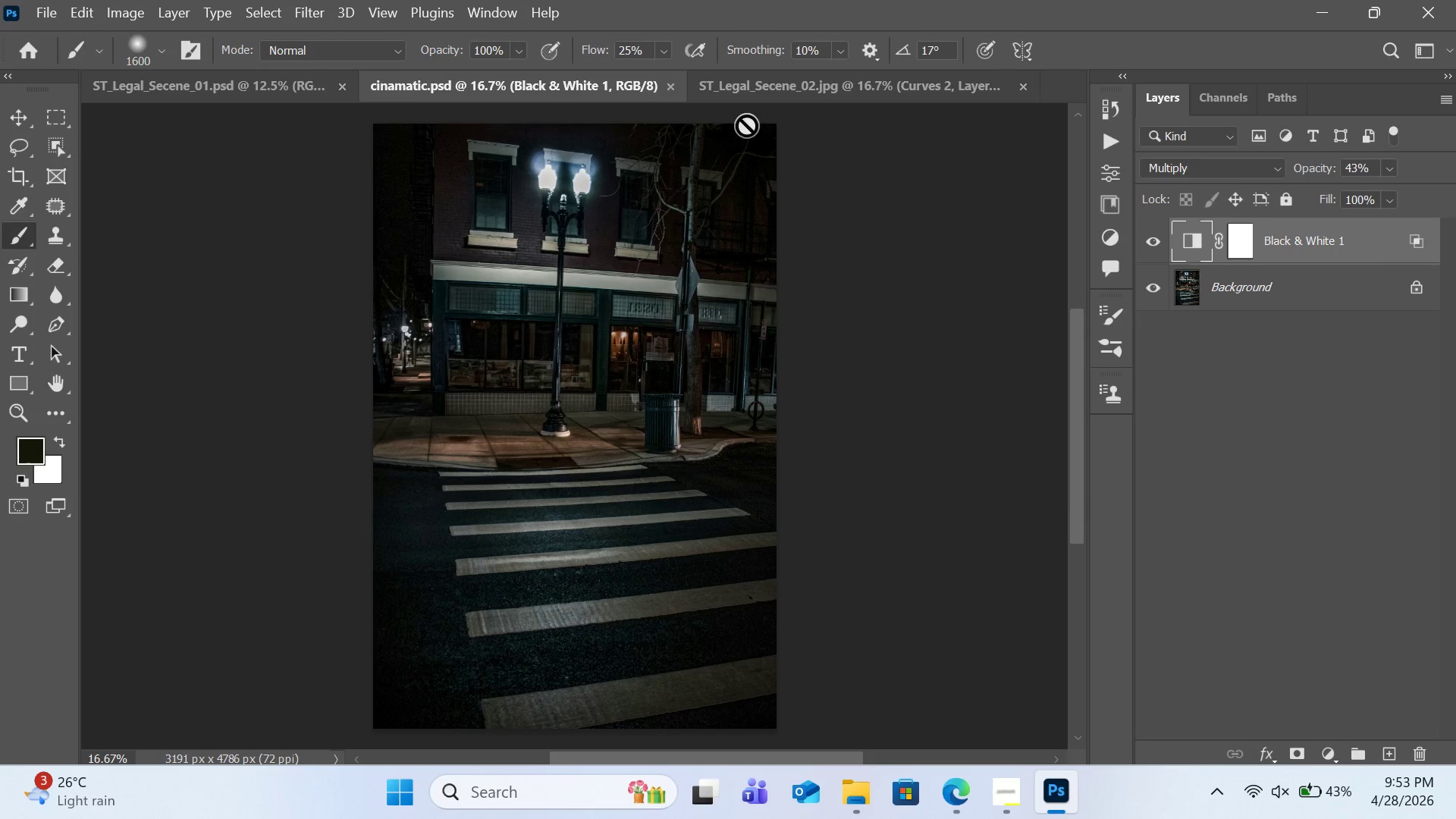 
left_click([745, 88])
 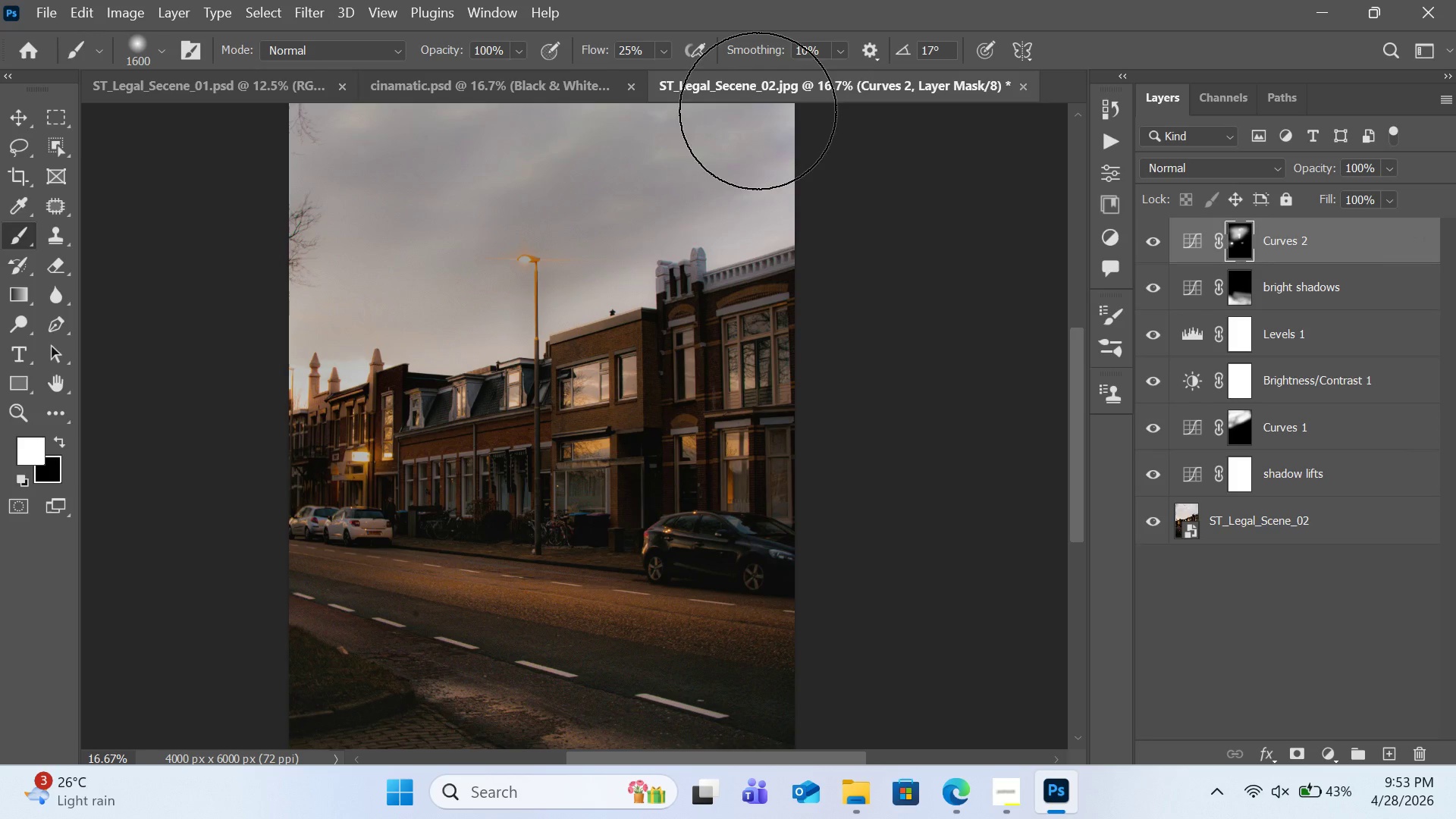 
key(Control+V)
 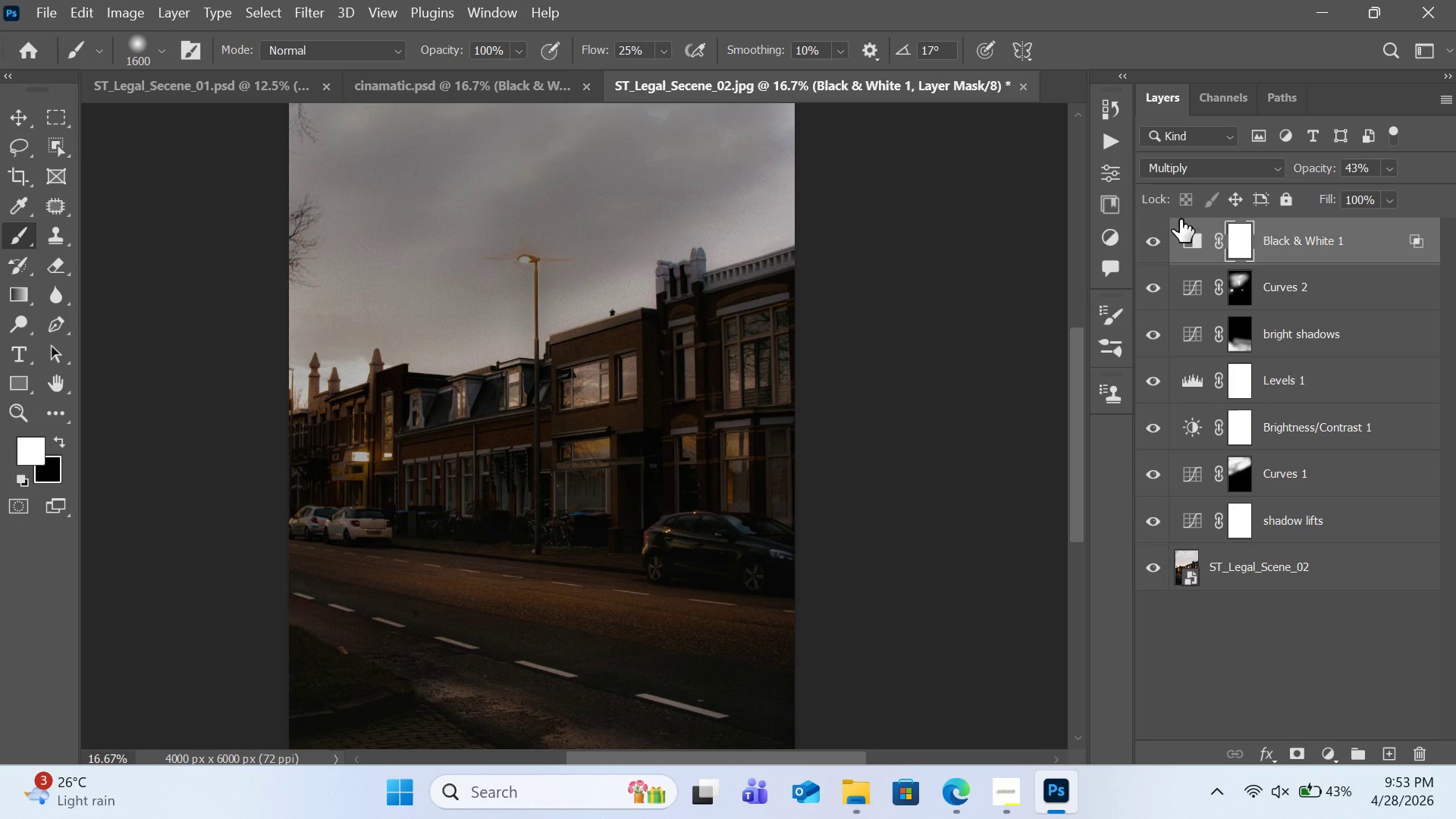 
left_click([1207, 167])
 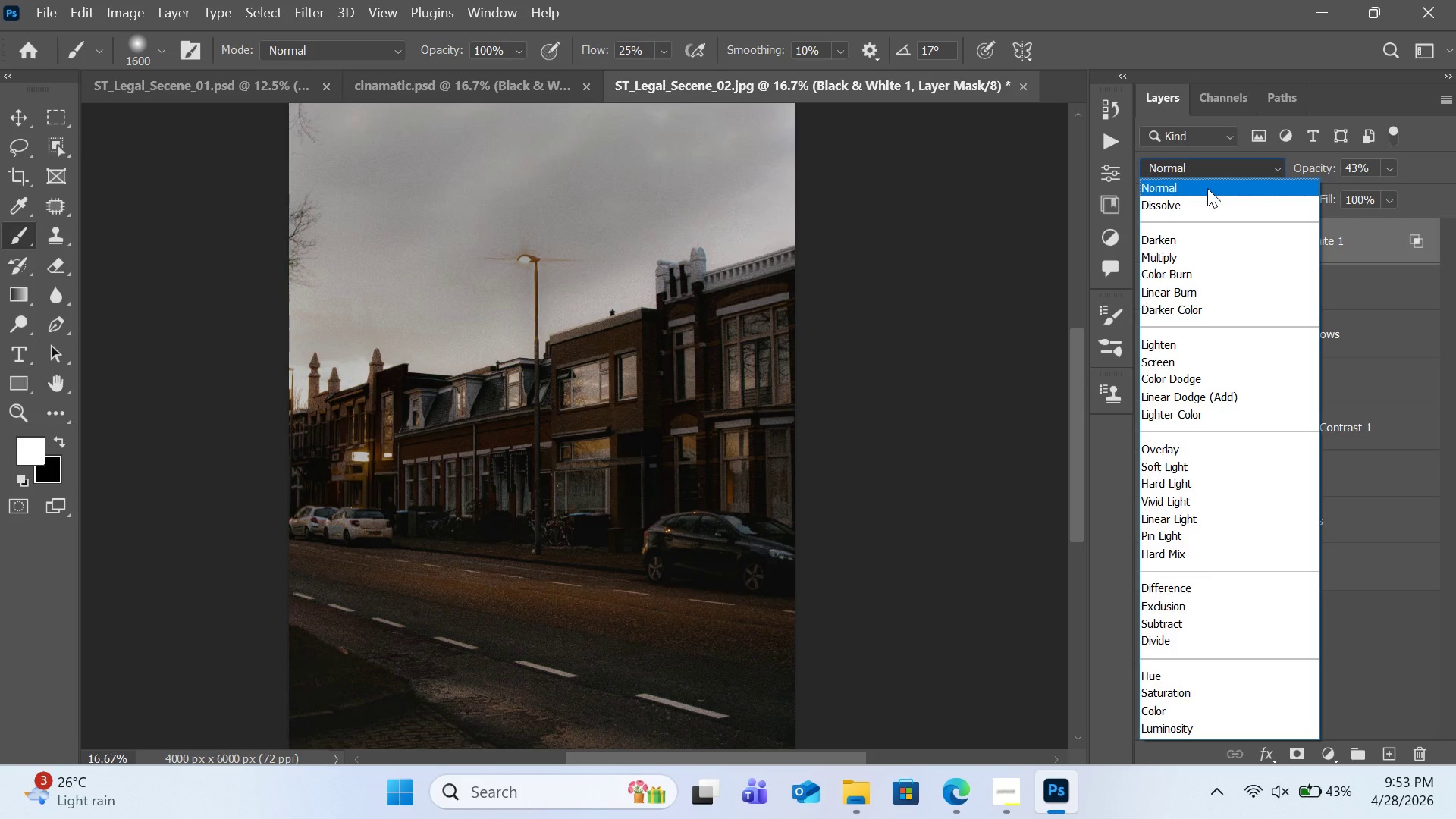 
wait(5.38)
 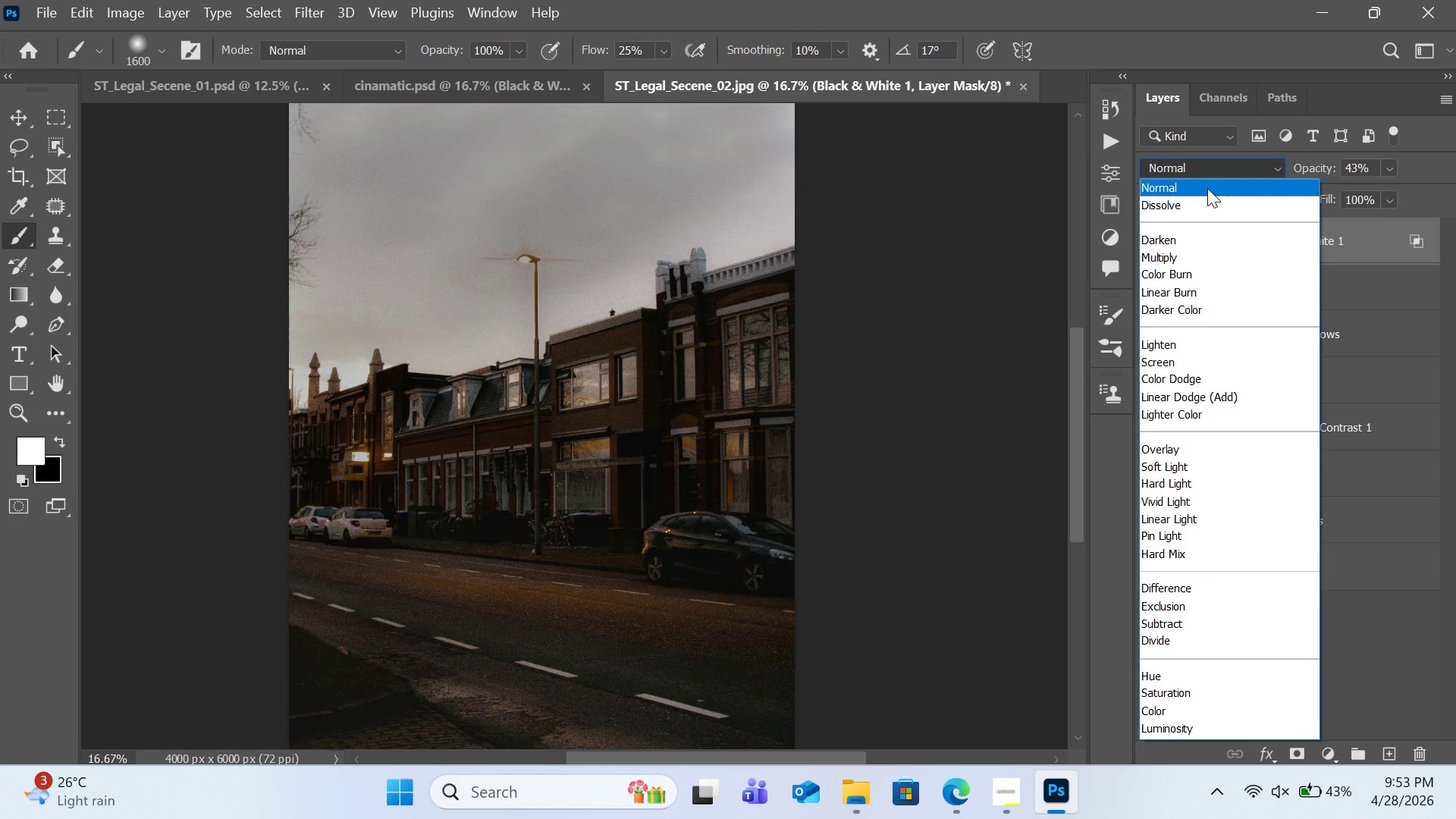 
left_click([1207, 188])
 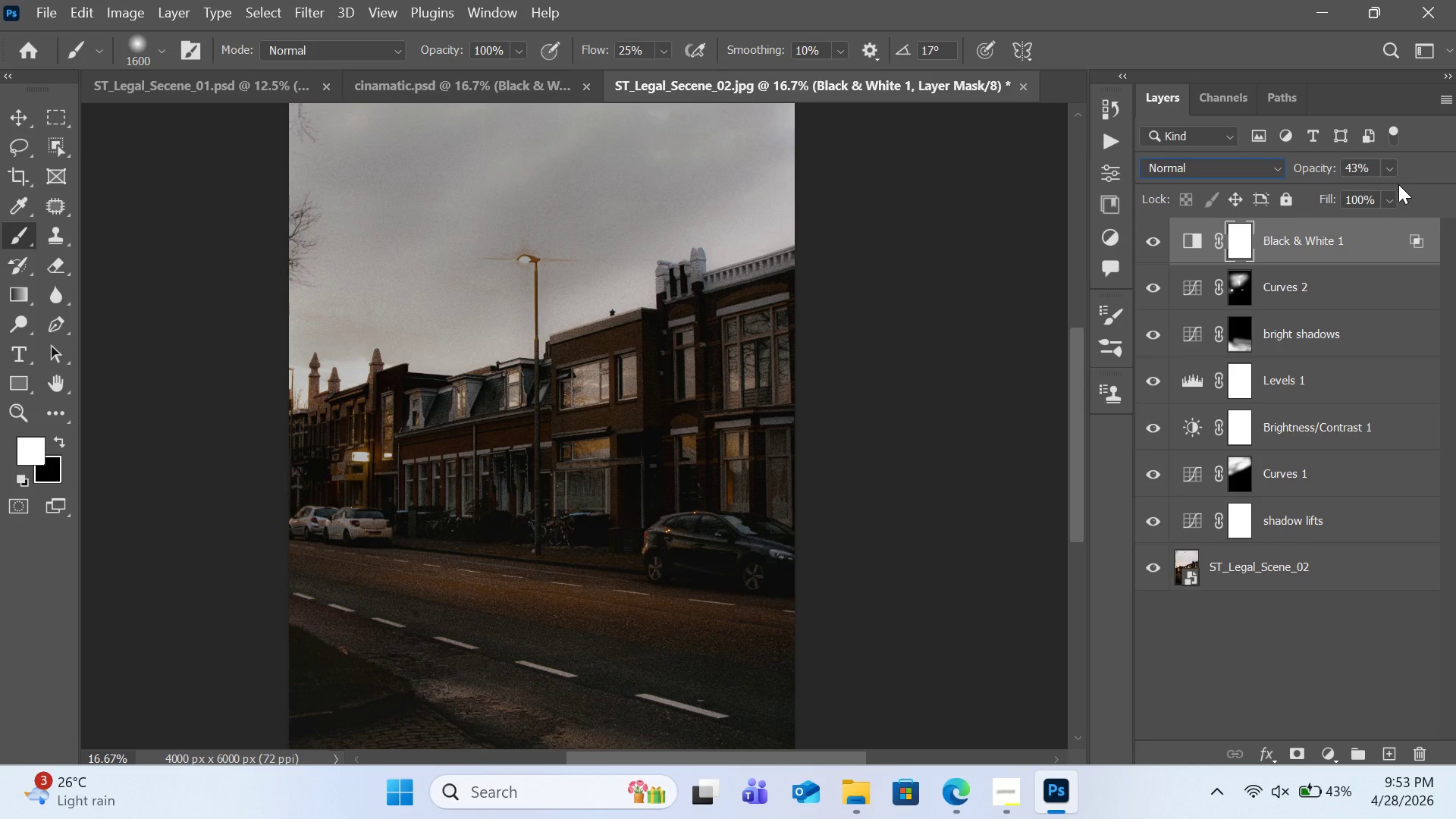 
left_click([1383, 167])
 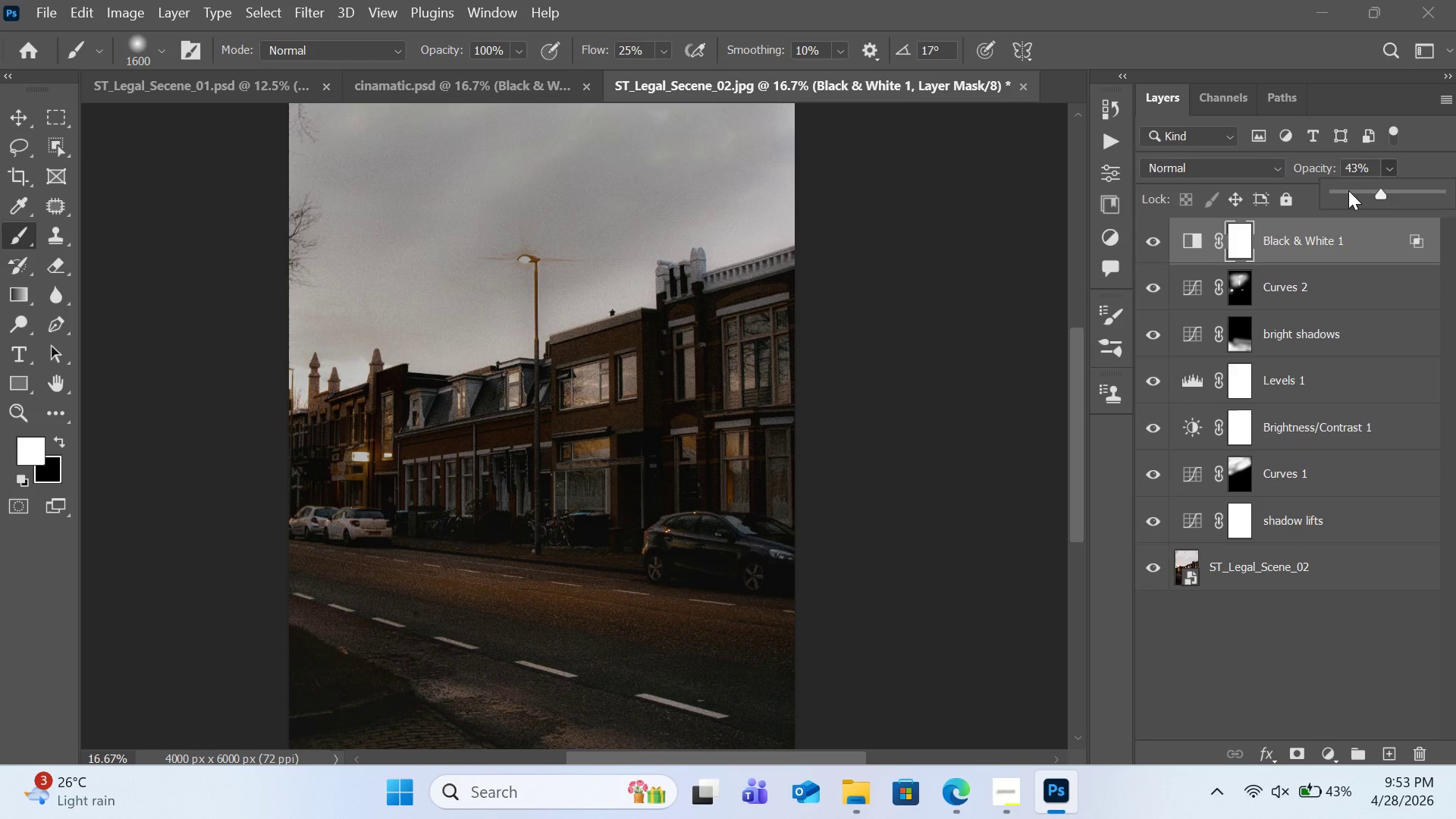 
left_click([1348, 190])
 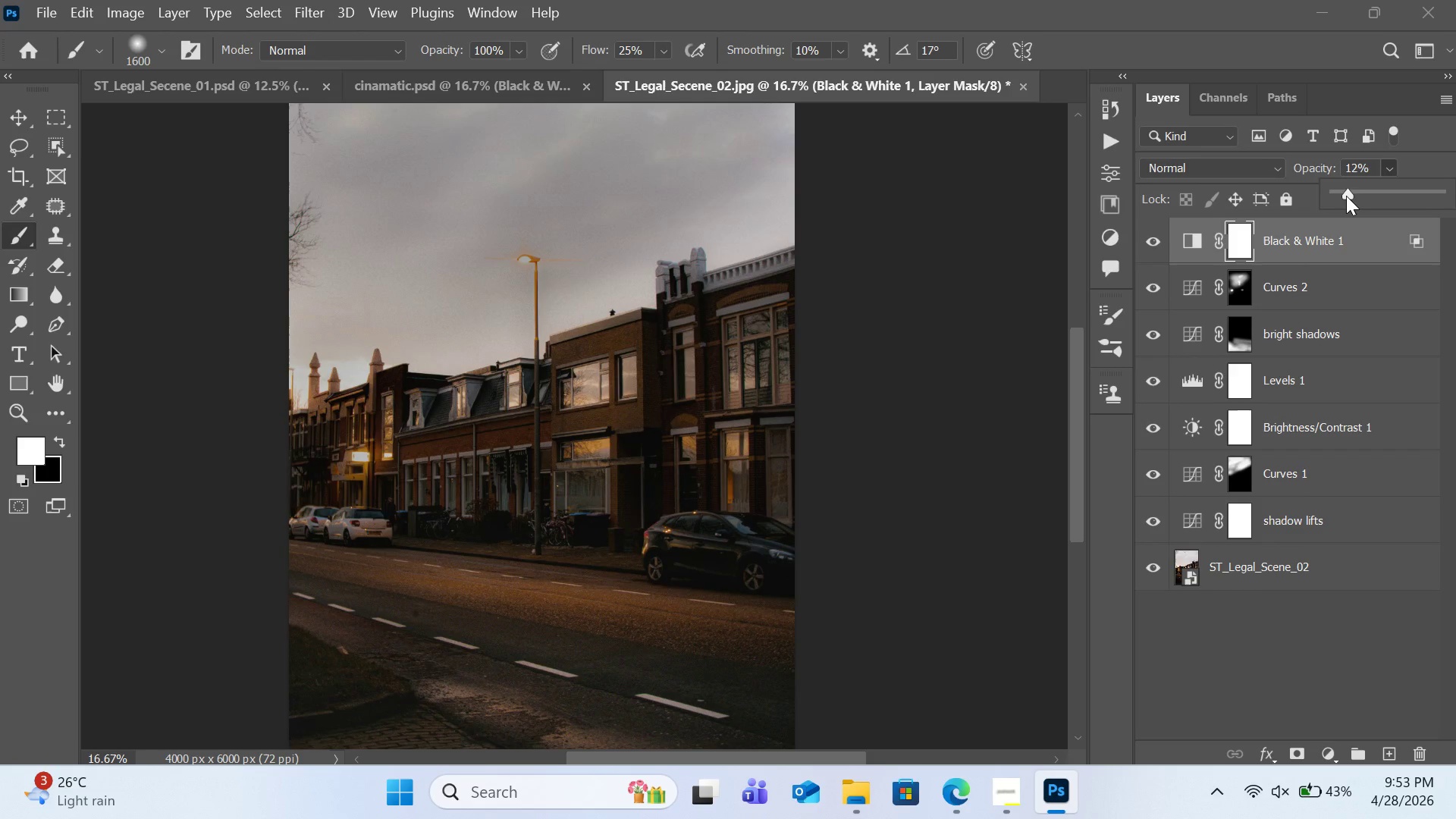 
left_click_drag(start_coordinate=[1346, 196], to_coordinate=[1365, 206])
 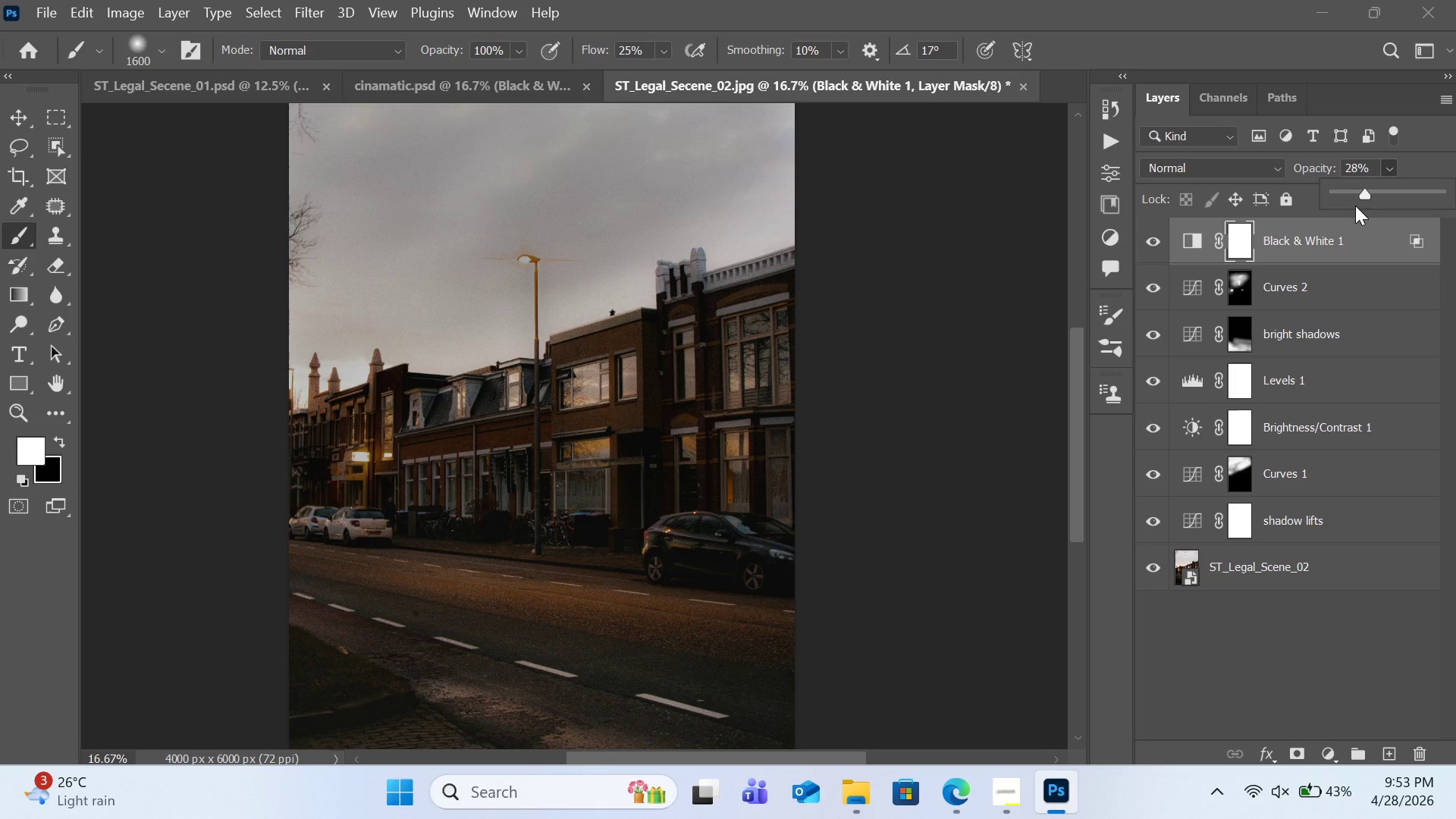 
left_click([1352, 192])
 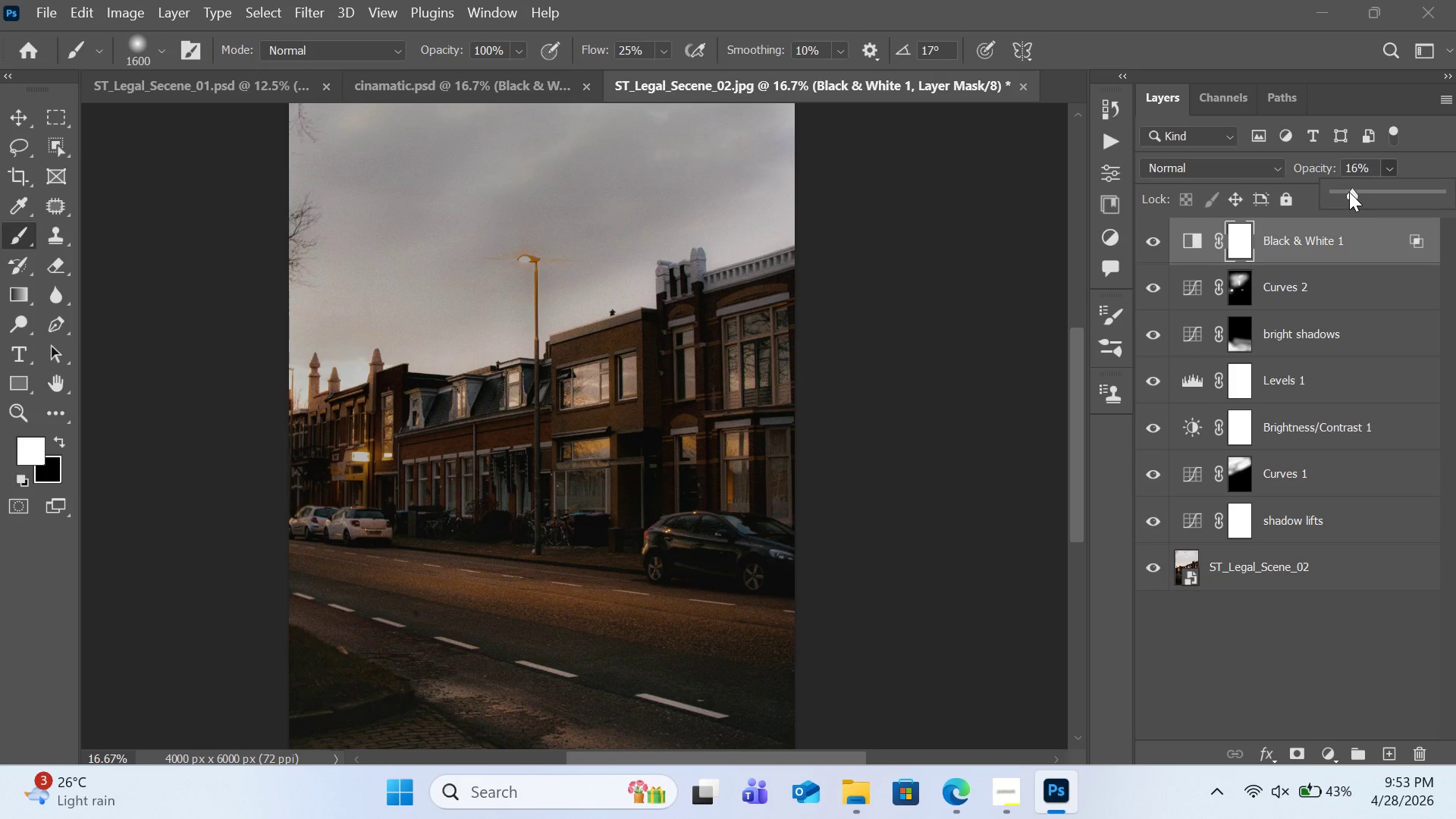 
left_click_drag(start_coordinate=[1349, 192], to_coordinate=[1366, 191])
 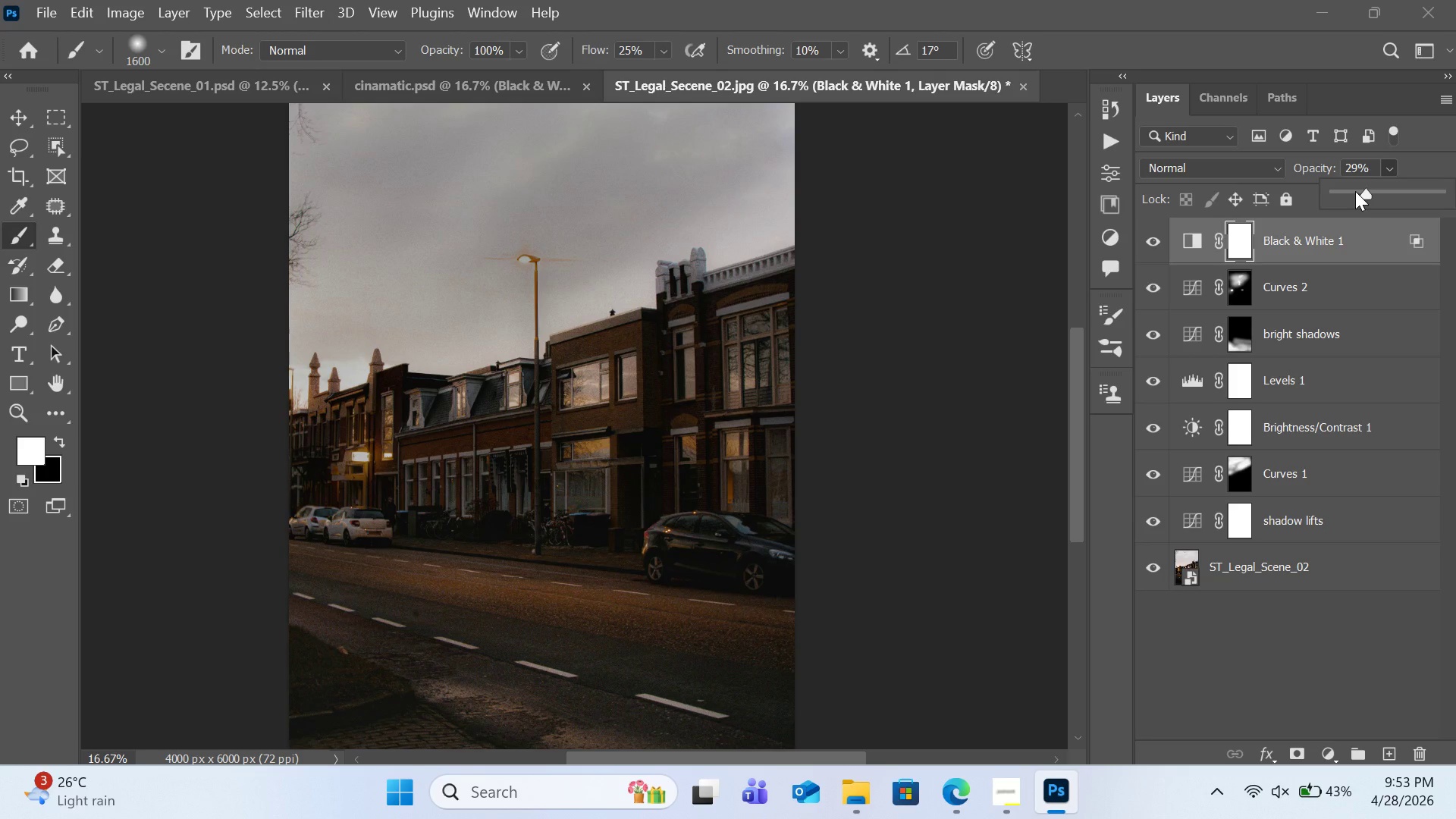 
left_click_drag(start_coordinate=[1349, 193], to_coordinate=[1288, 197])
 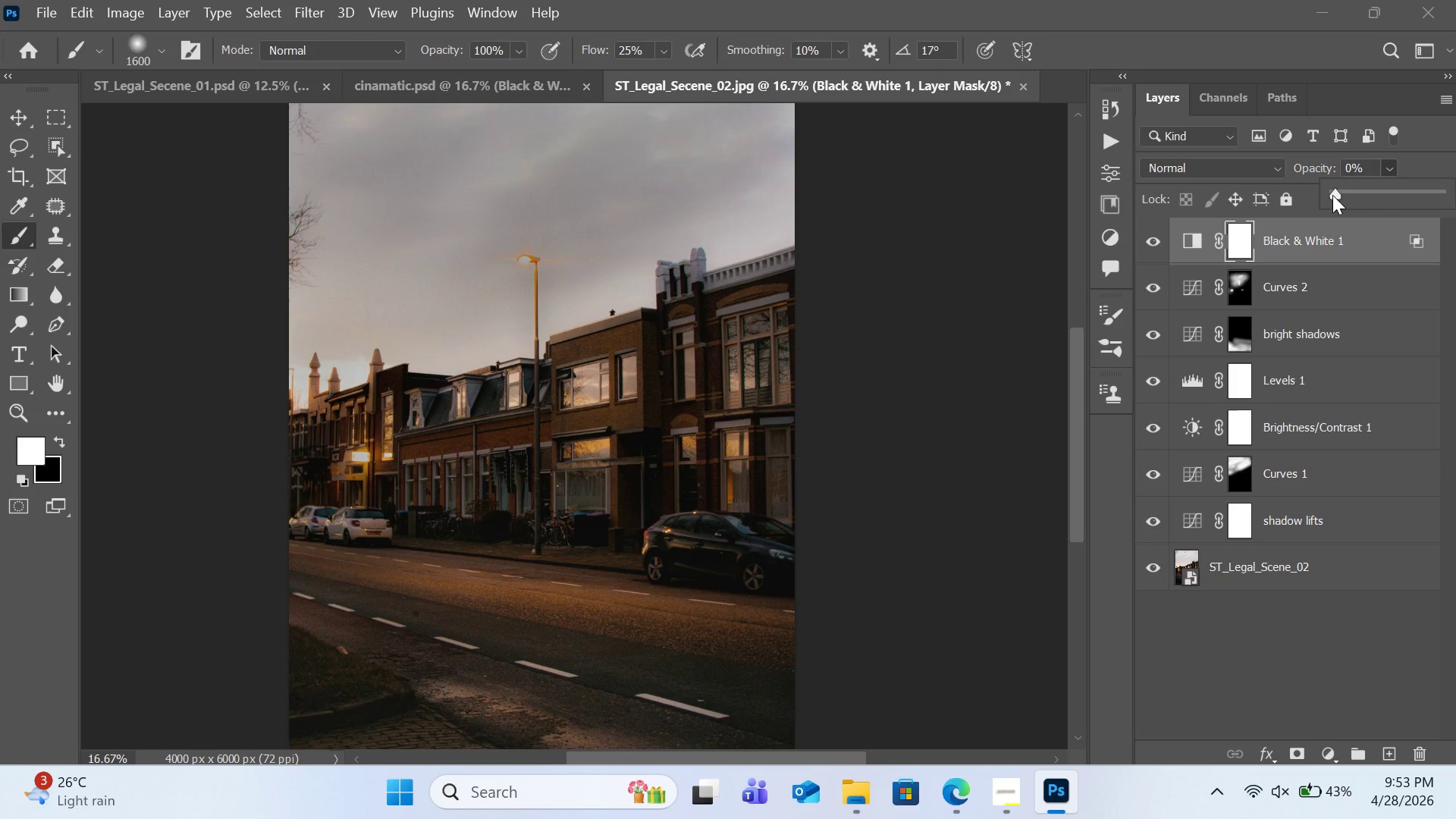 
left_click_drag(start_coordinate=[1334, 193], to_coordinate=[1353, 200])
 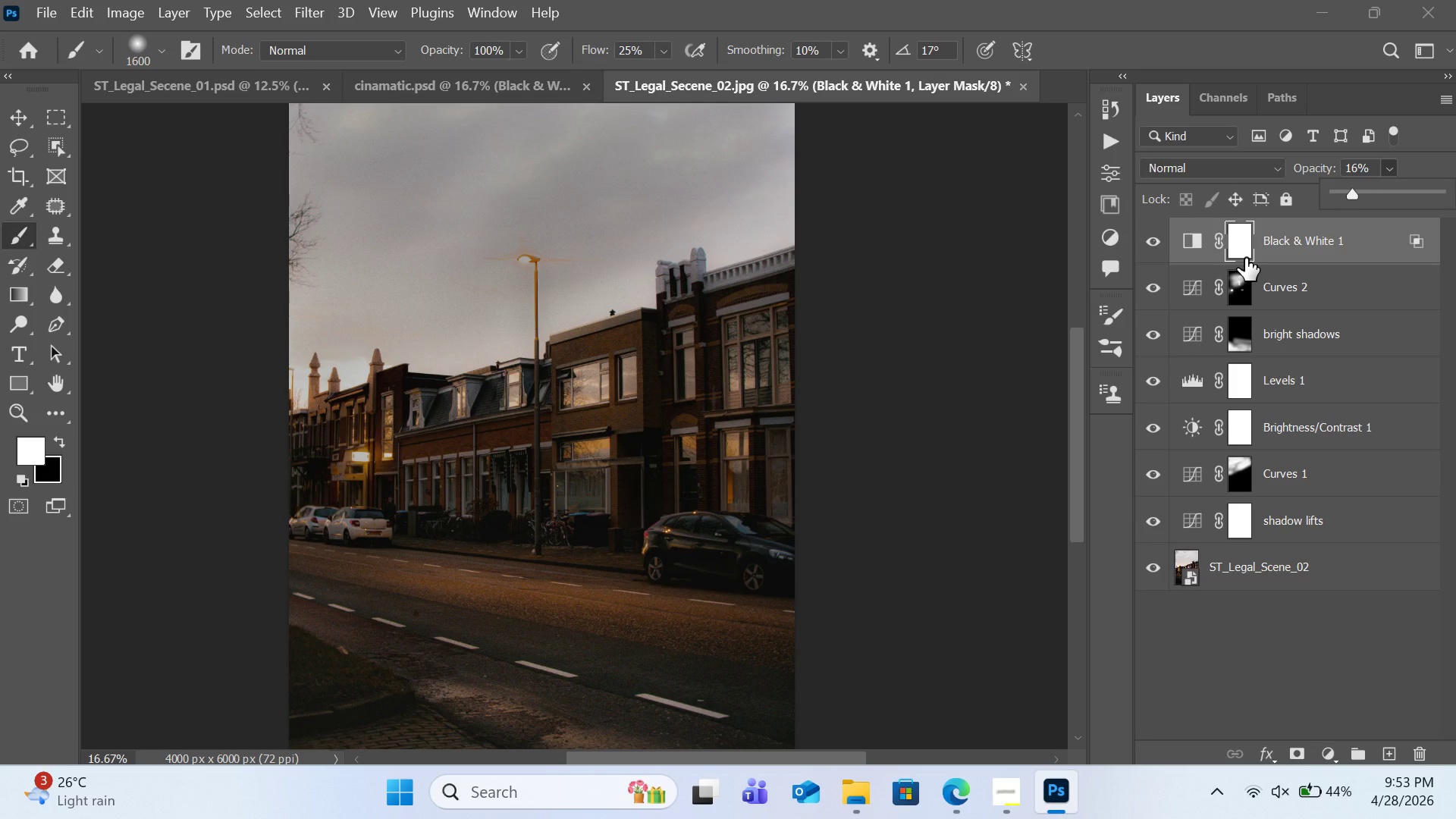 
wait(12.25)
 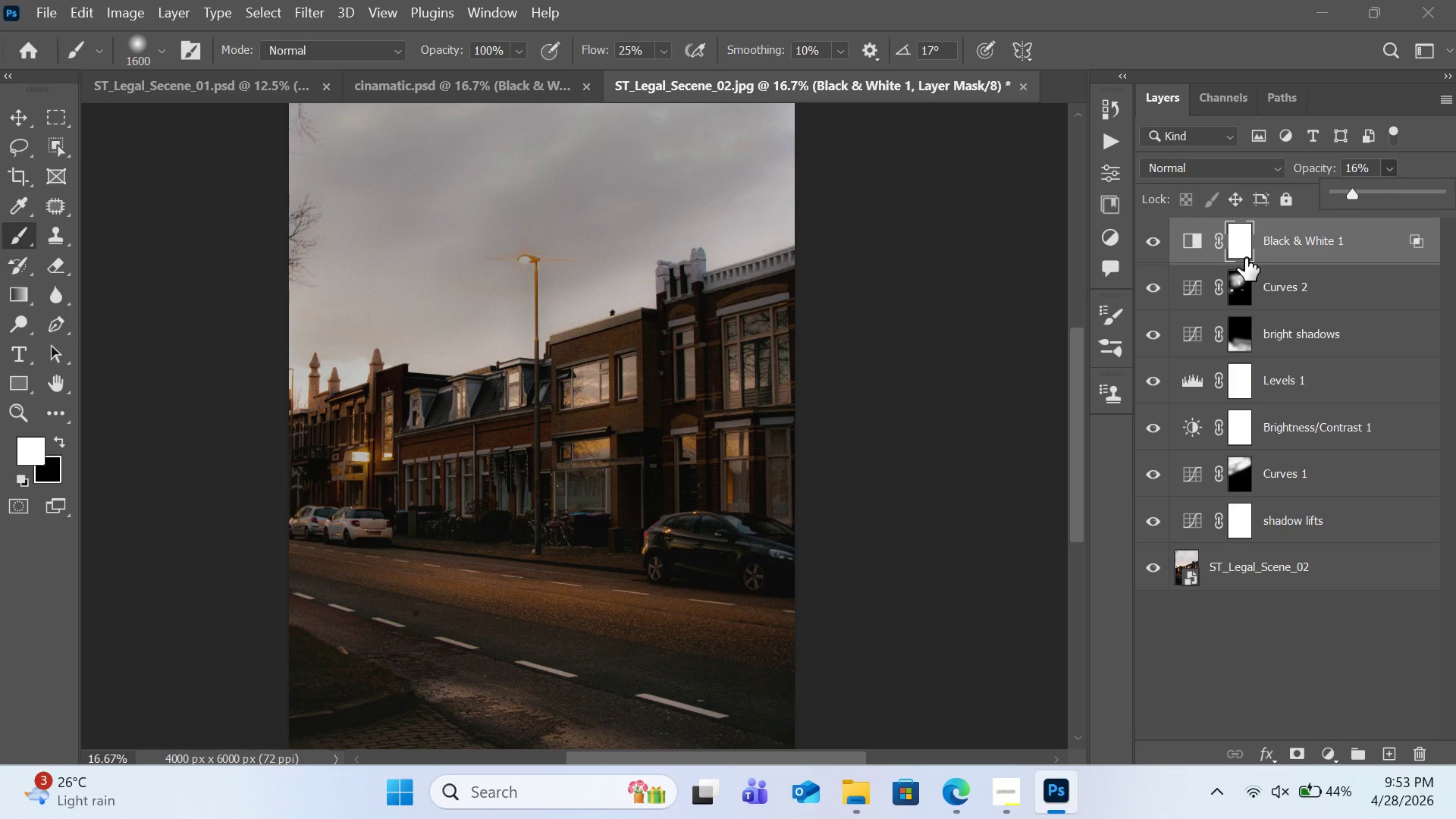 
hold_key(key=ControlRight, duration=0.48)
 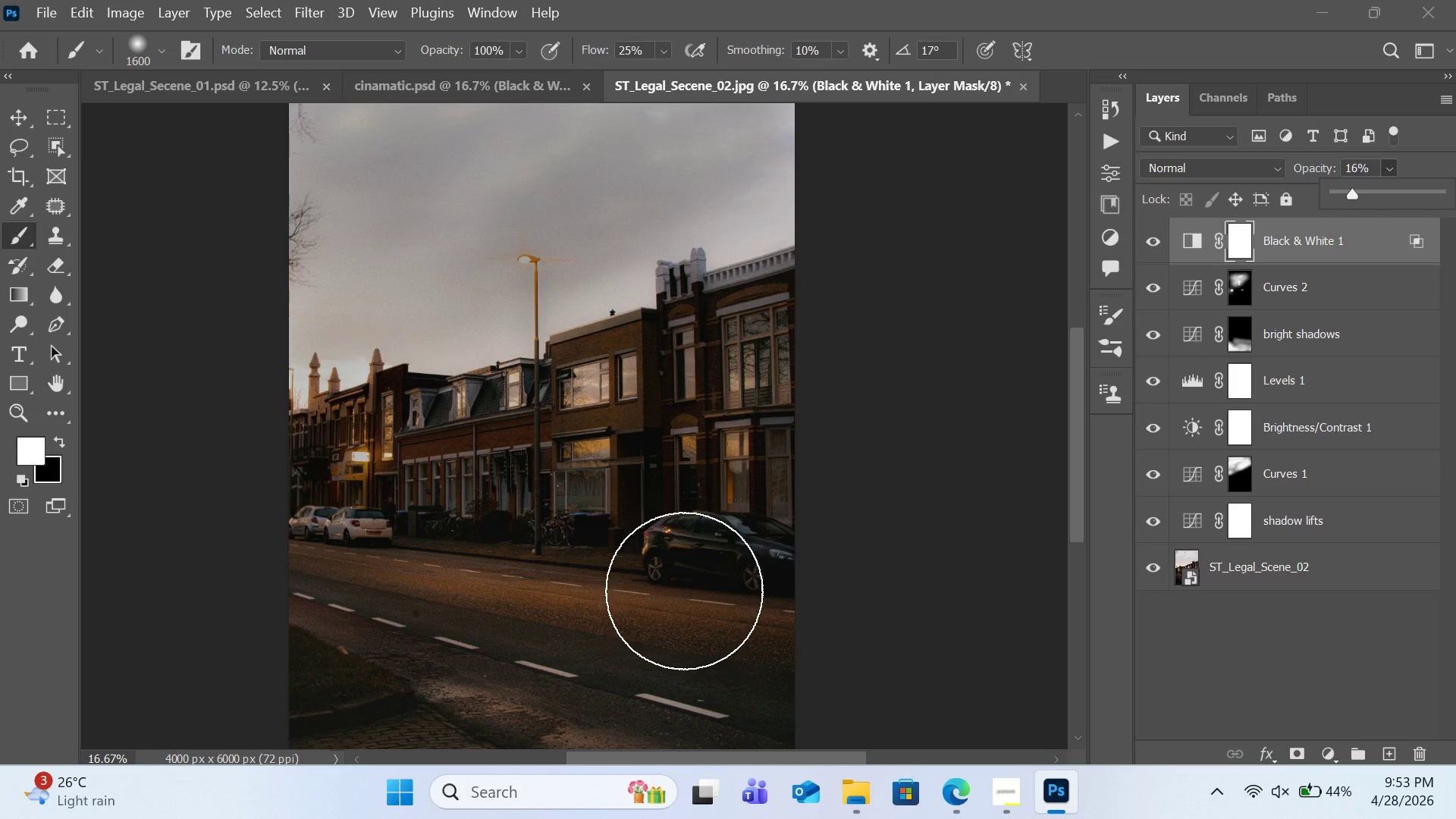 
left_click_drag(start_coordinate=[667, 633], to_coordinate=[457, 648])
 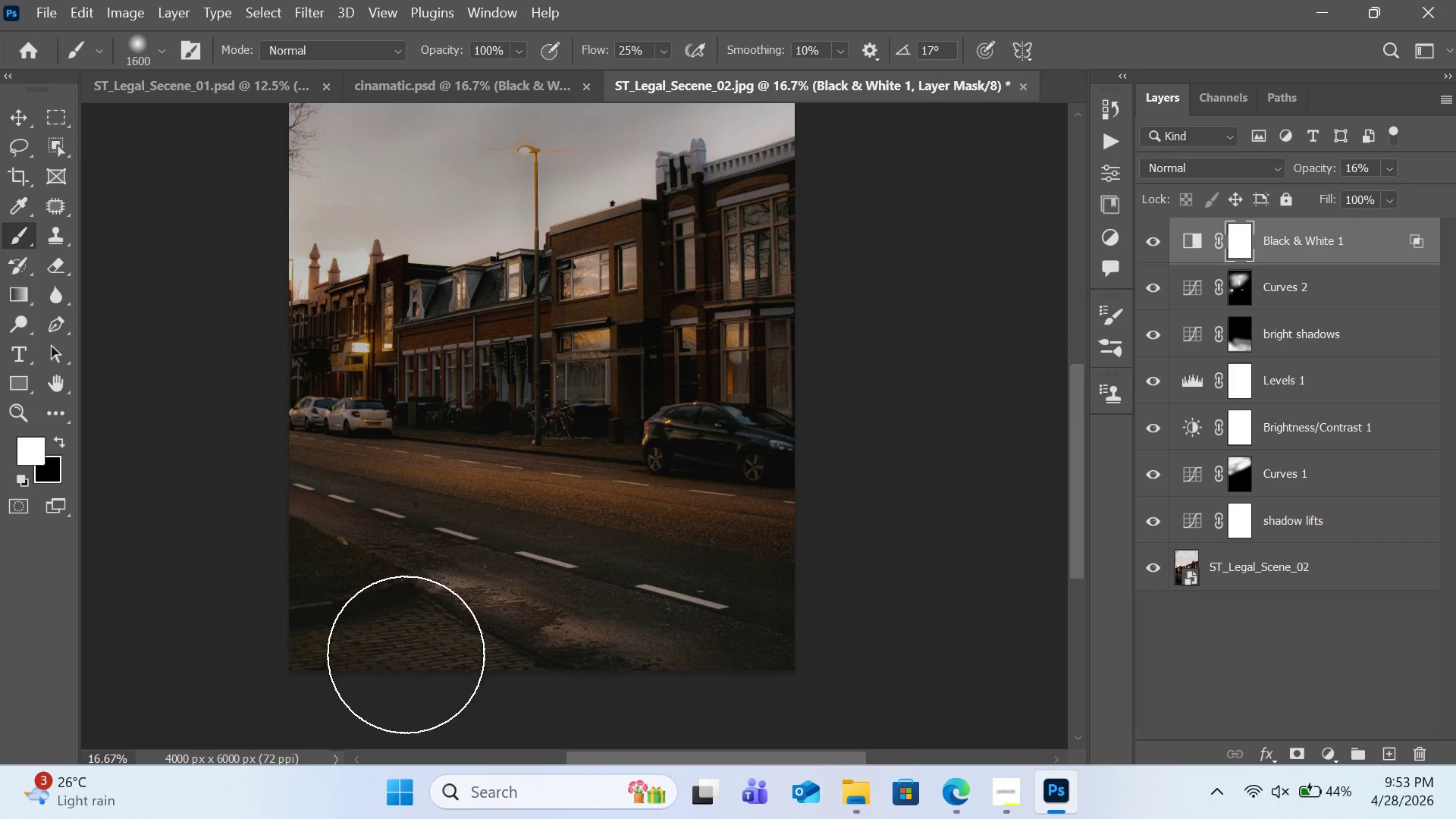 
scroll: coordinate [683, 591], scroll_direction: down, amount: 6.0
 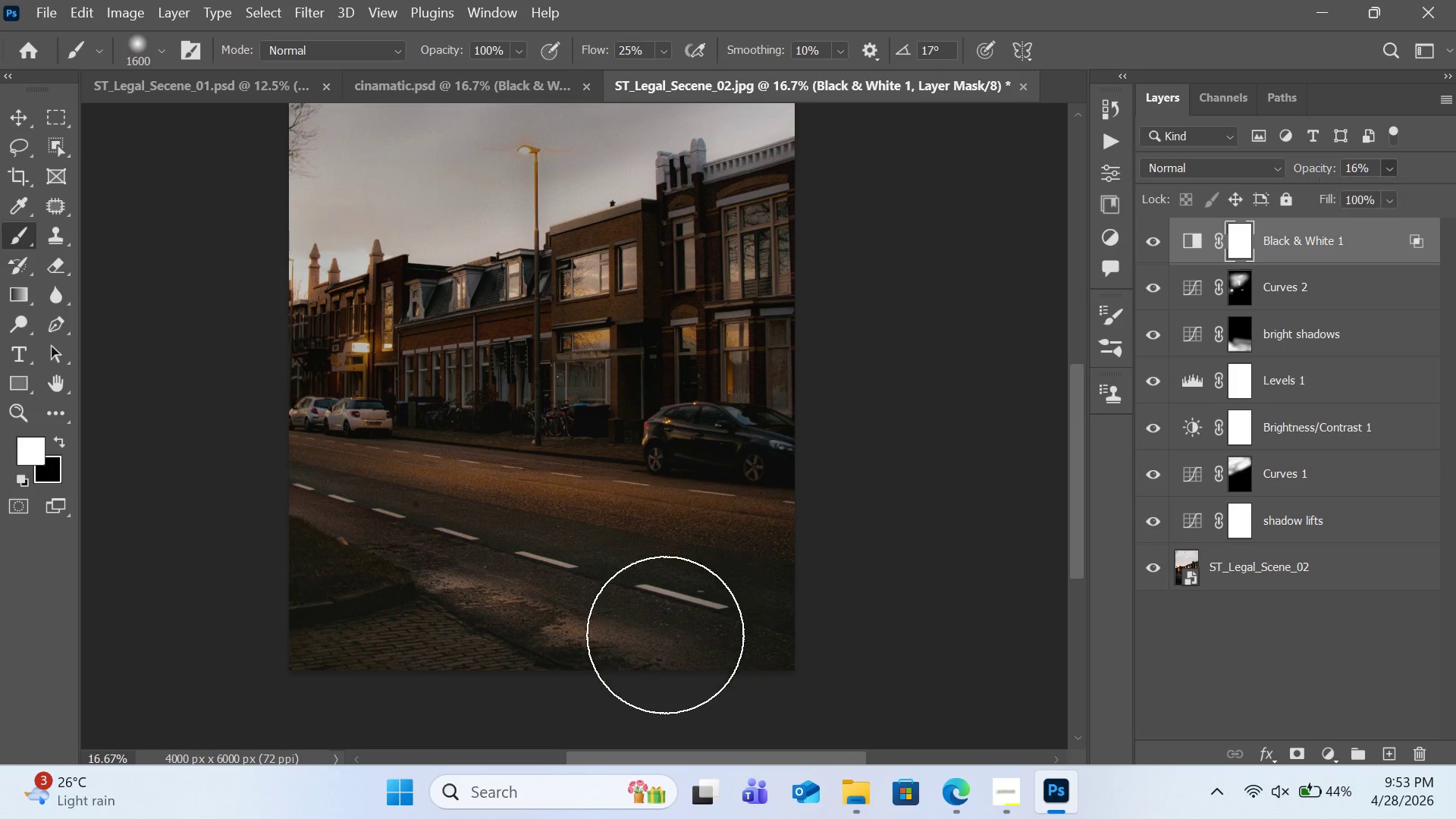 
left_click_drag(start_coordinate=[431, 651], to_coordinate=[376, 654])
 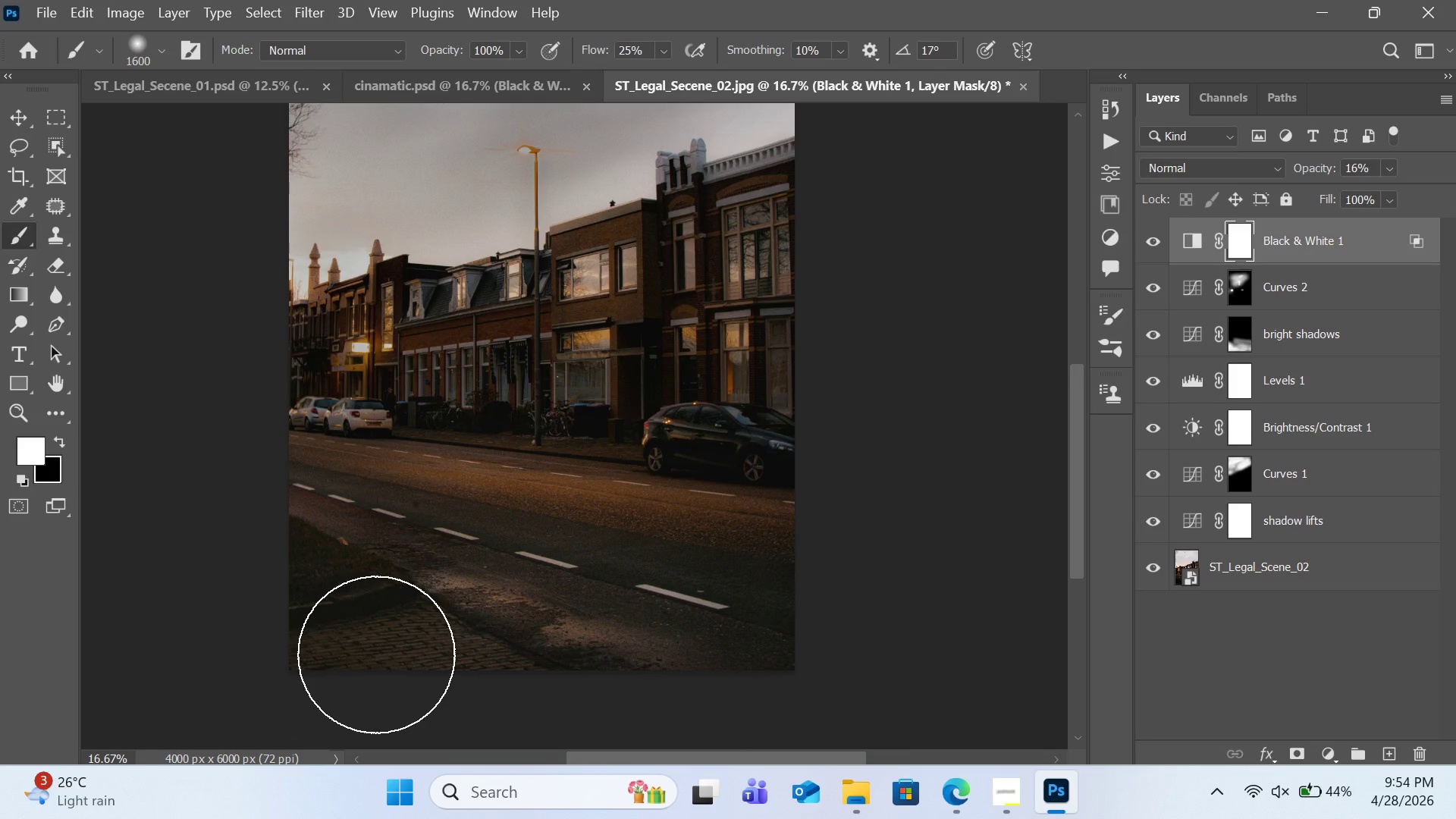 
key(X)
 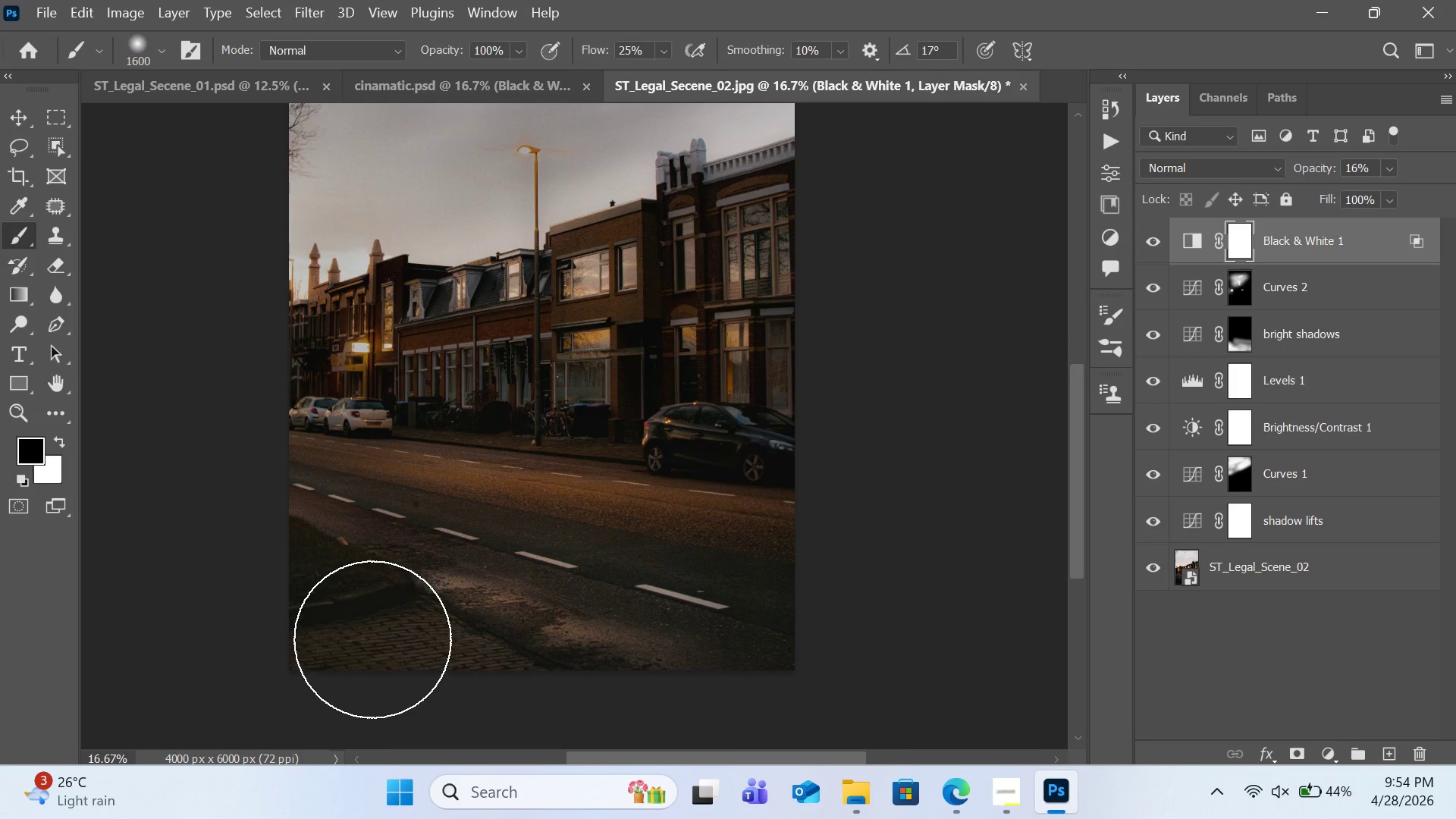 
left_click_drag(start_coordinate=[370, 639], to_coordinate=[390, 638])
 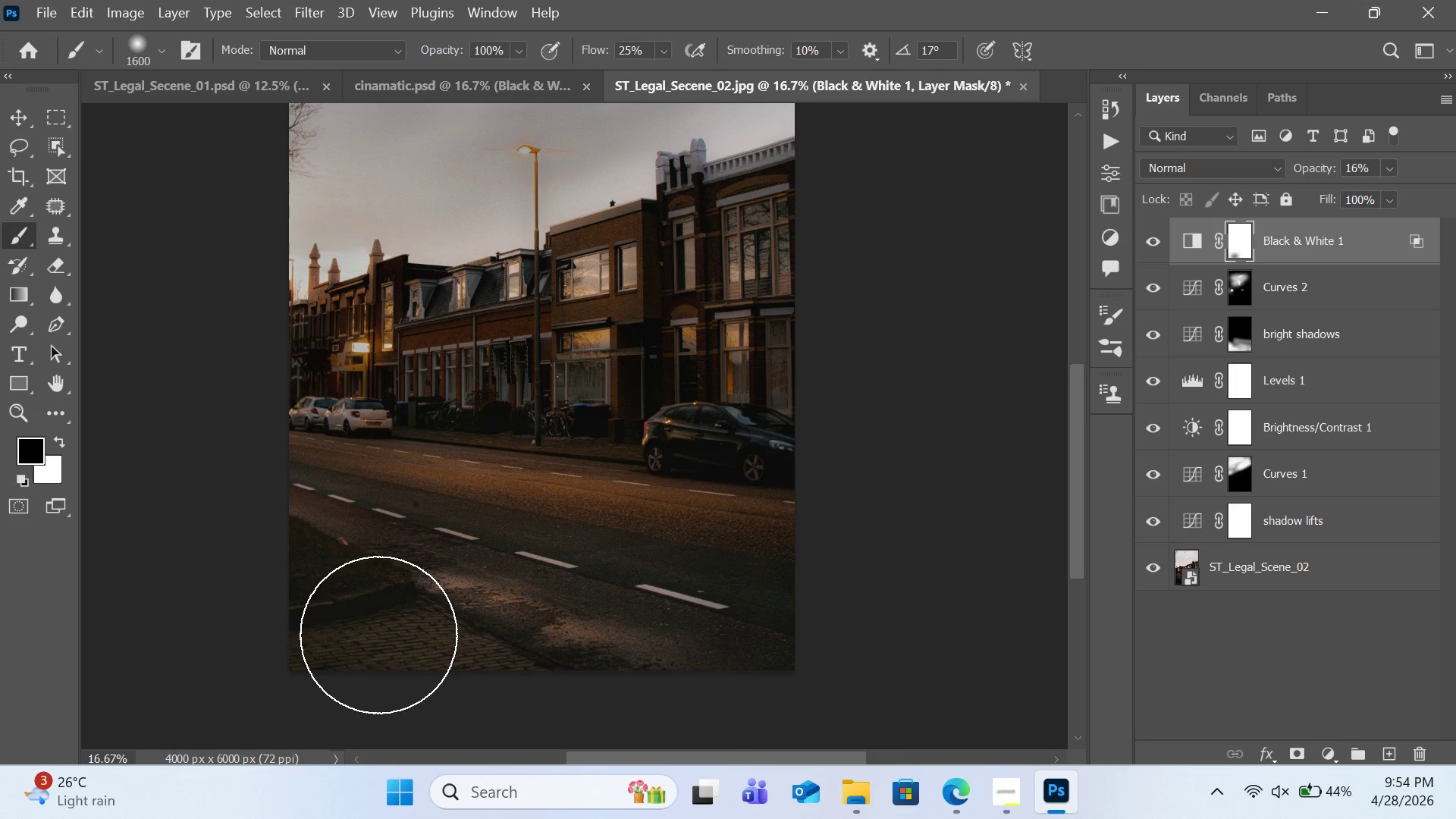 
left_click_drag(start_coordinate=[378, 635], to_coordinate=[463, 633])
 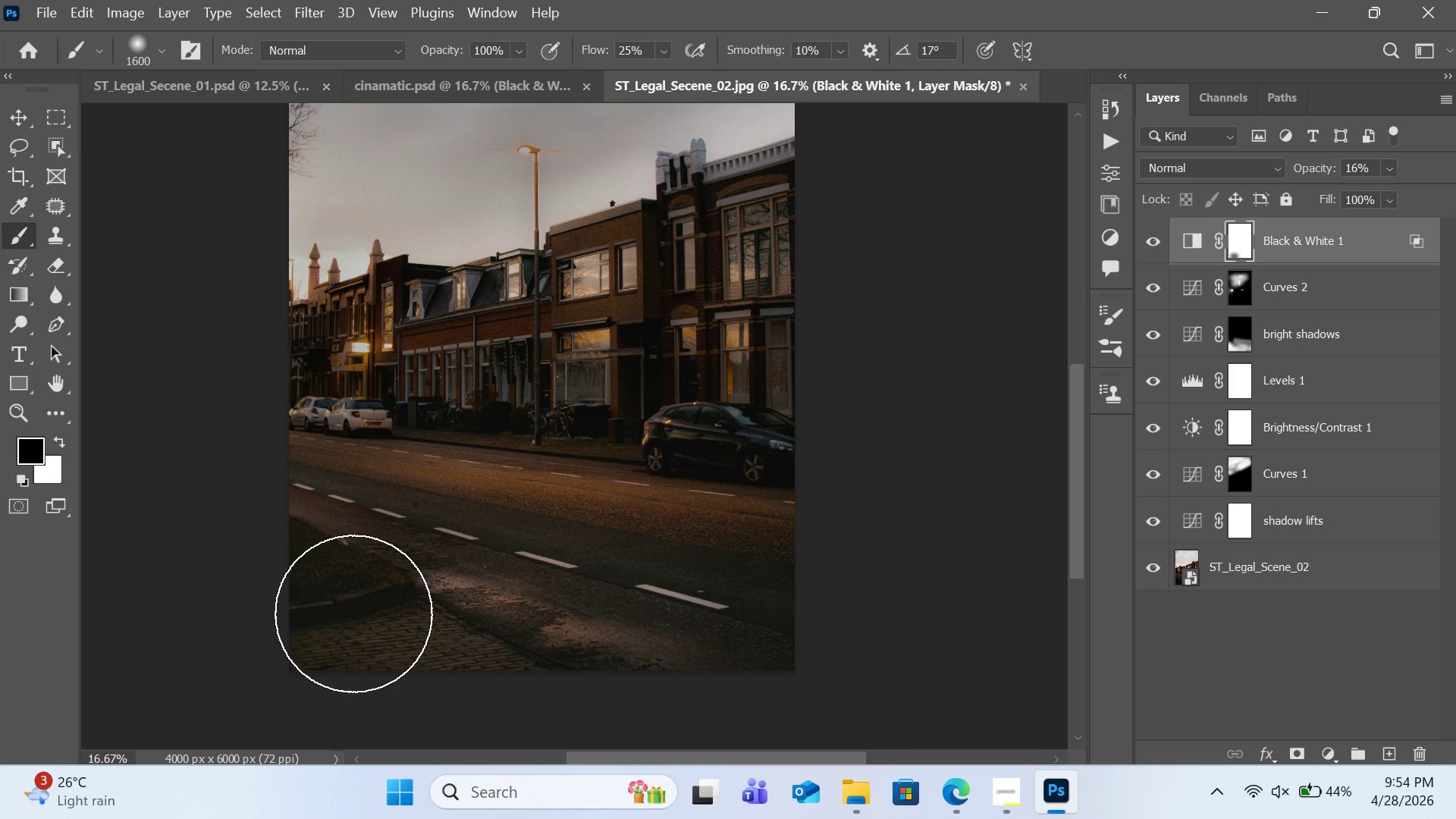 
wait(6.98)
 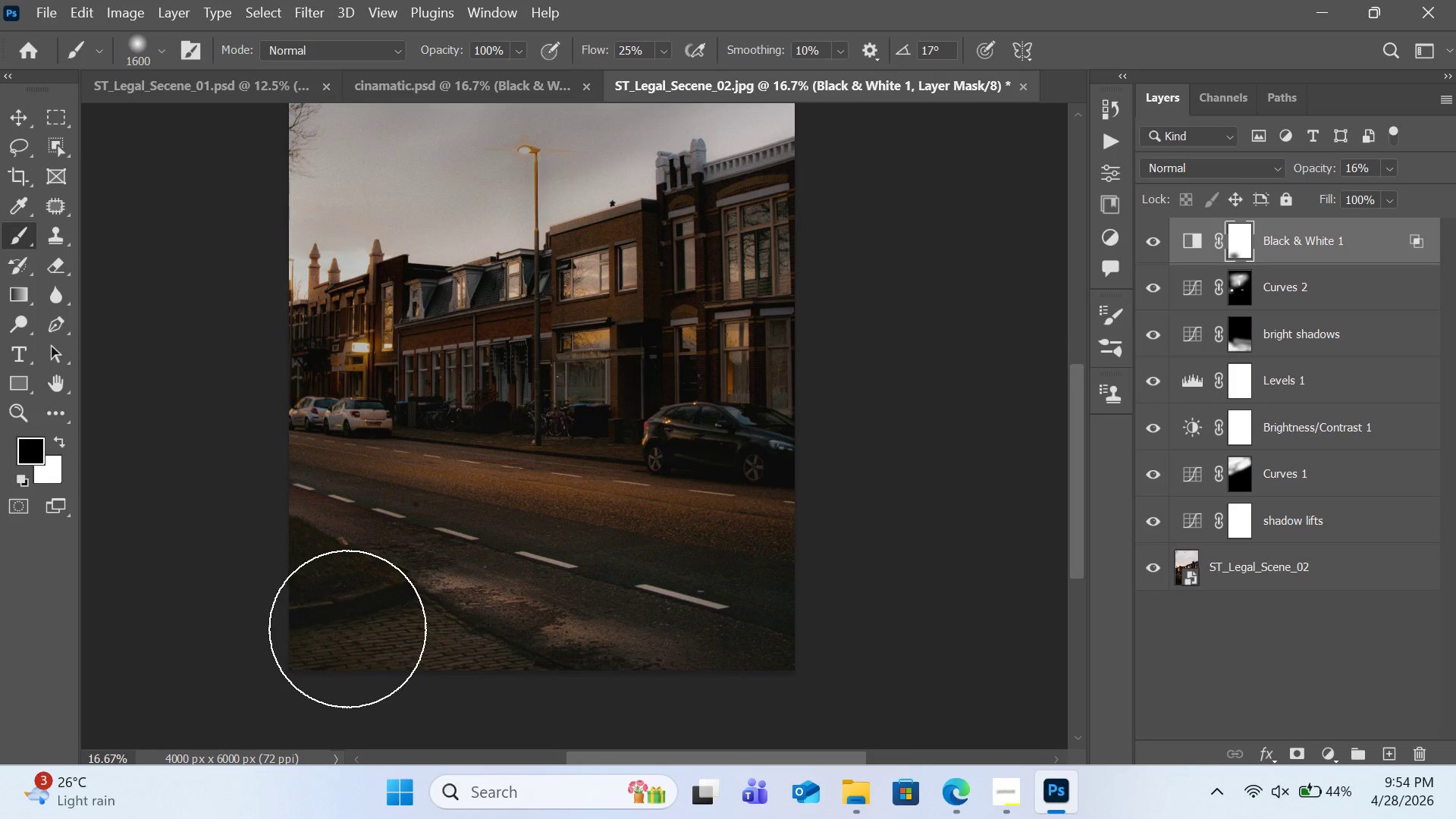 
left_click_drag(start_coordinate=[354, 534], to_coordinate=[425, 604])
 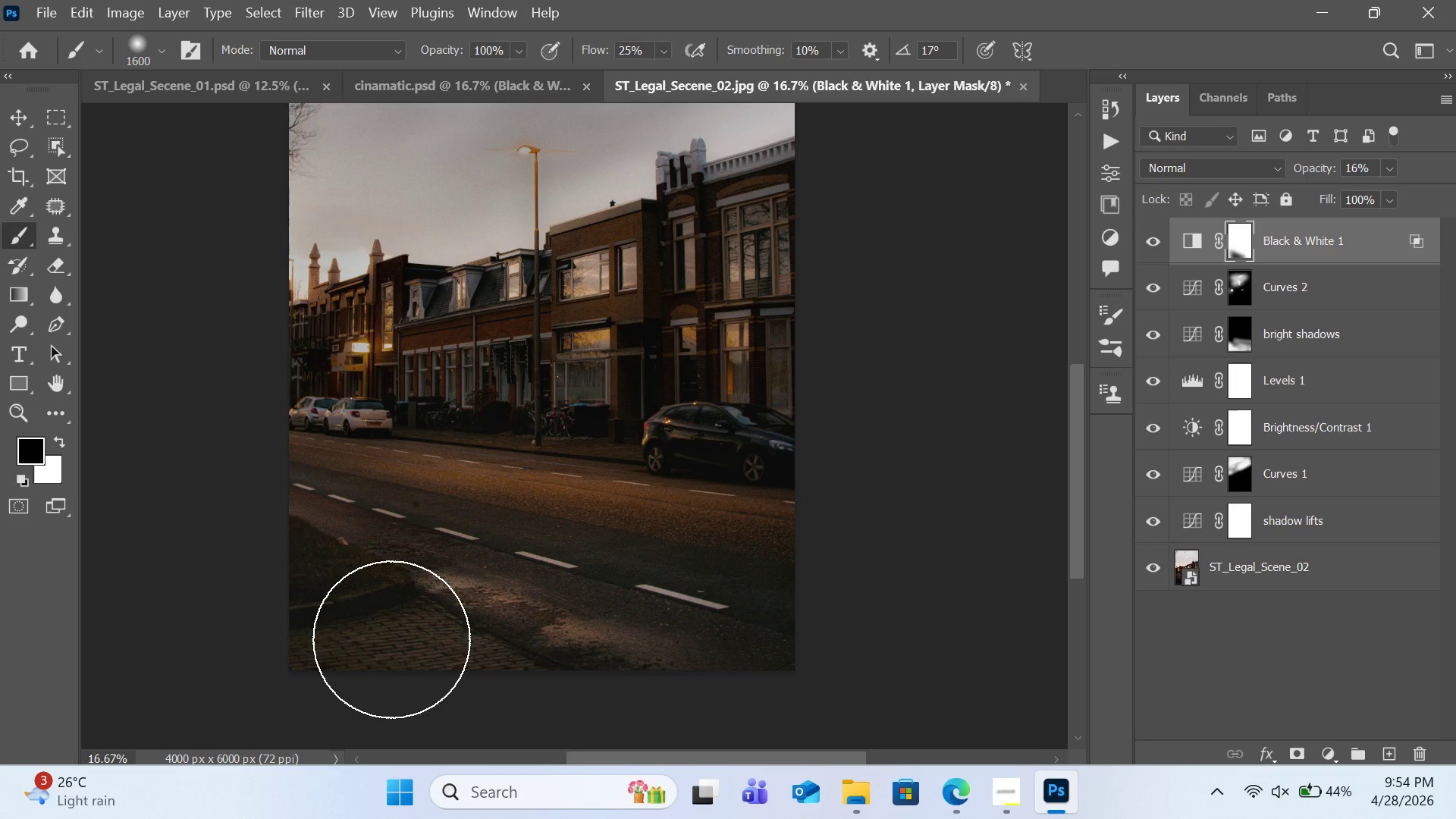 
left_click_drag(start_coordinate=[400, 604], to_coordinate=[391, 639])
 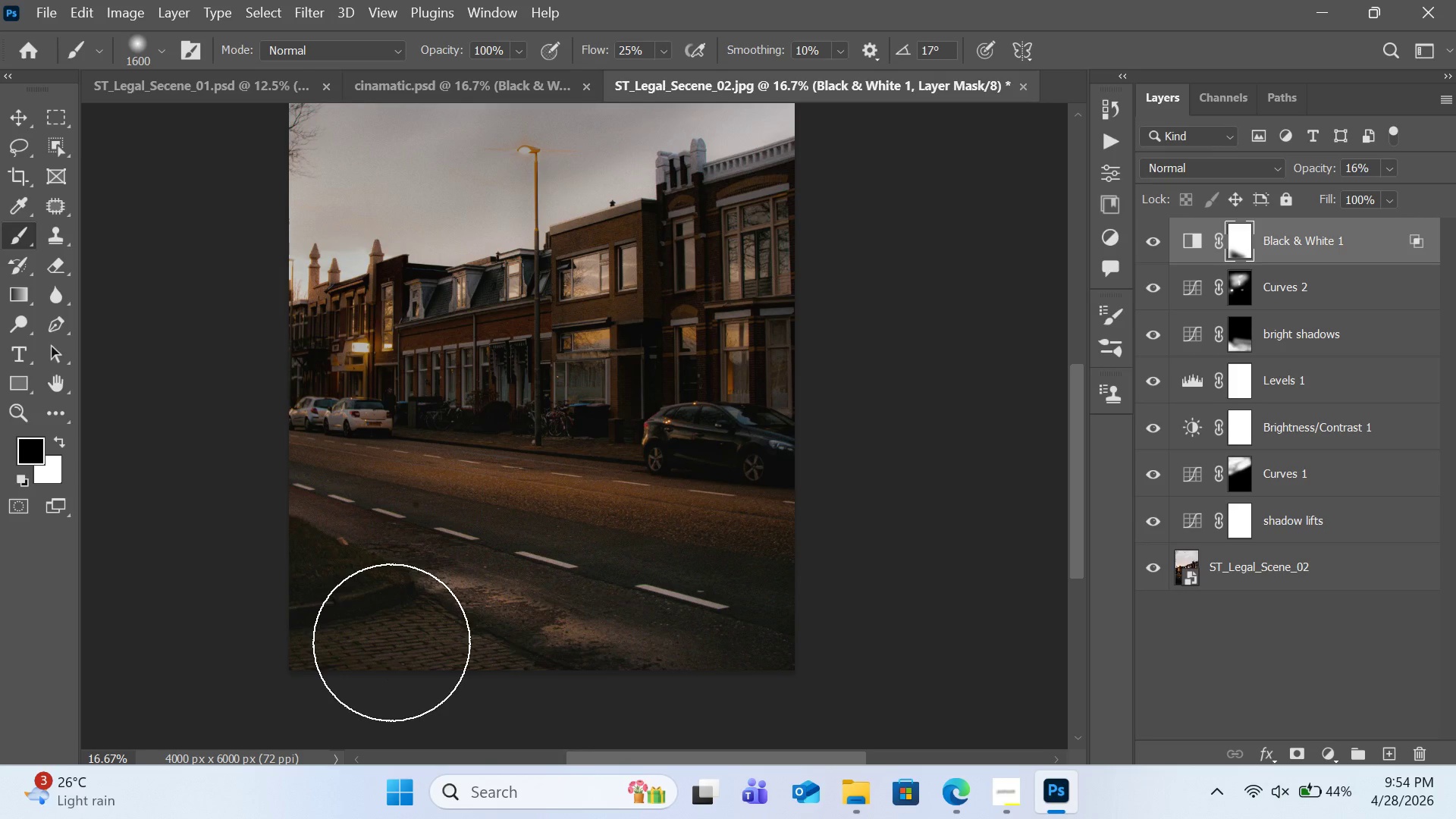 
double_click([391, 642])
 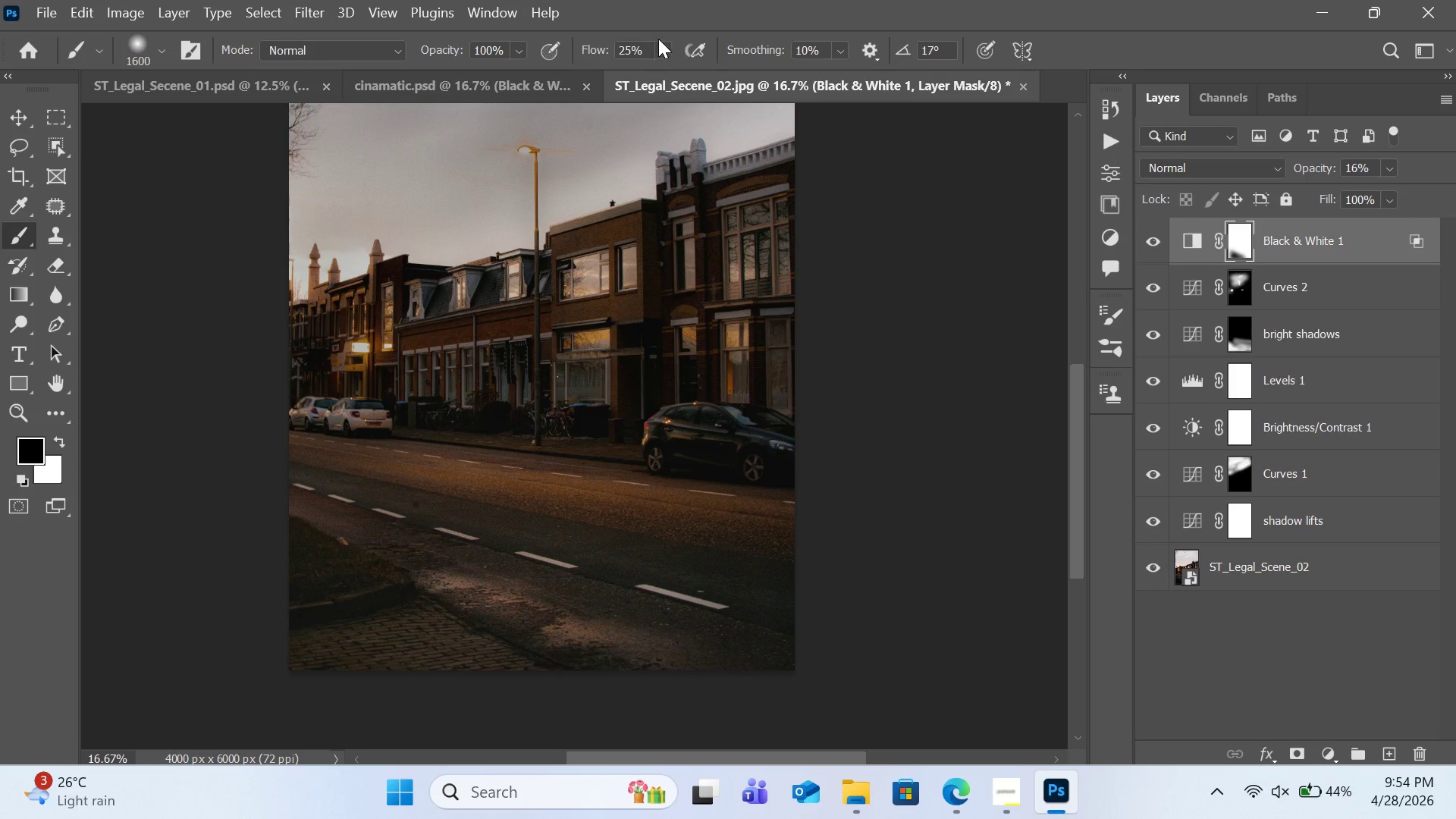 
left_click([664, 46])
 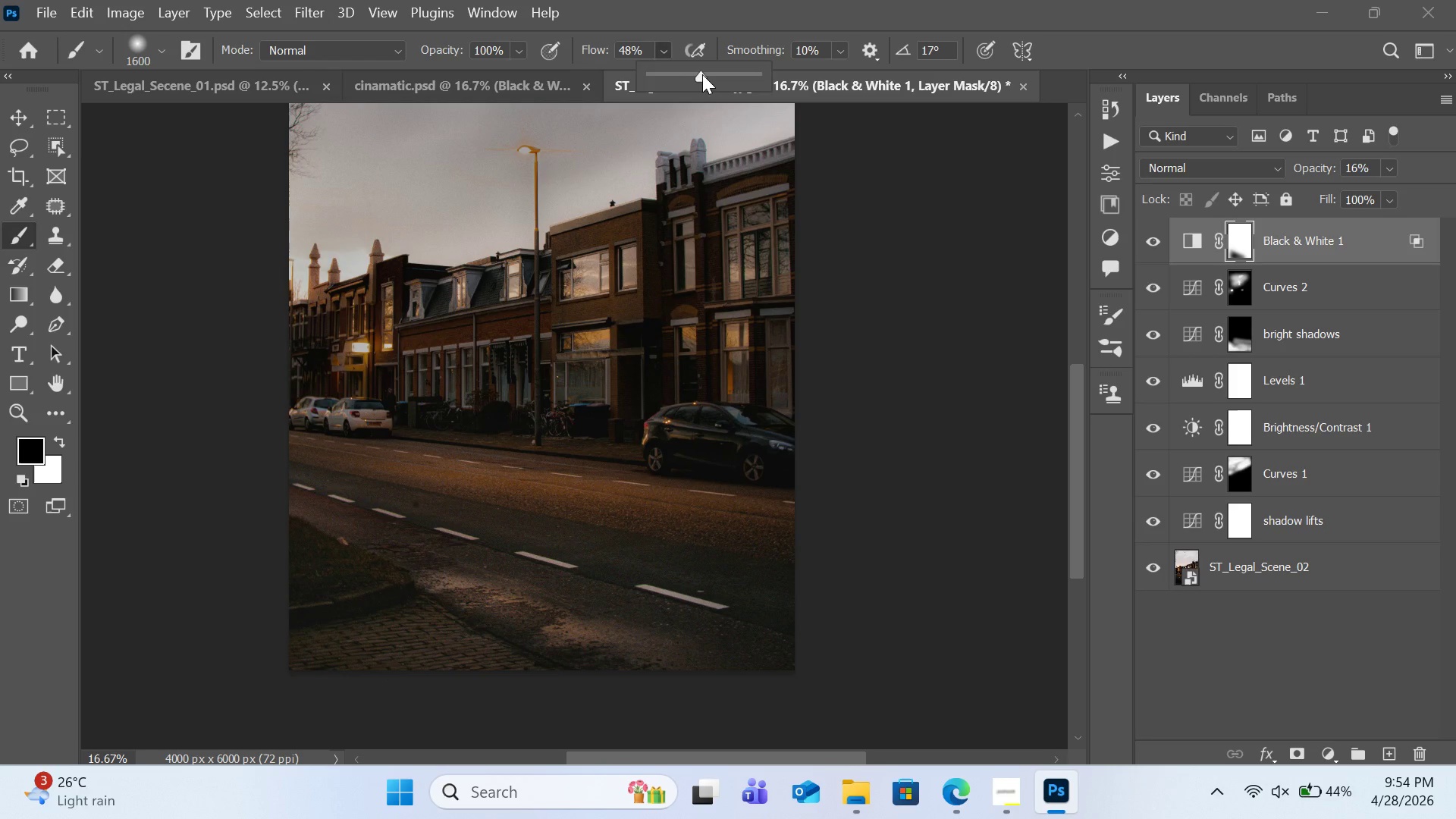 
left_click_drag(start_coordinate=[700, 74], to_coordinate=[711, 73])
 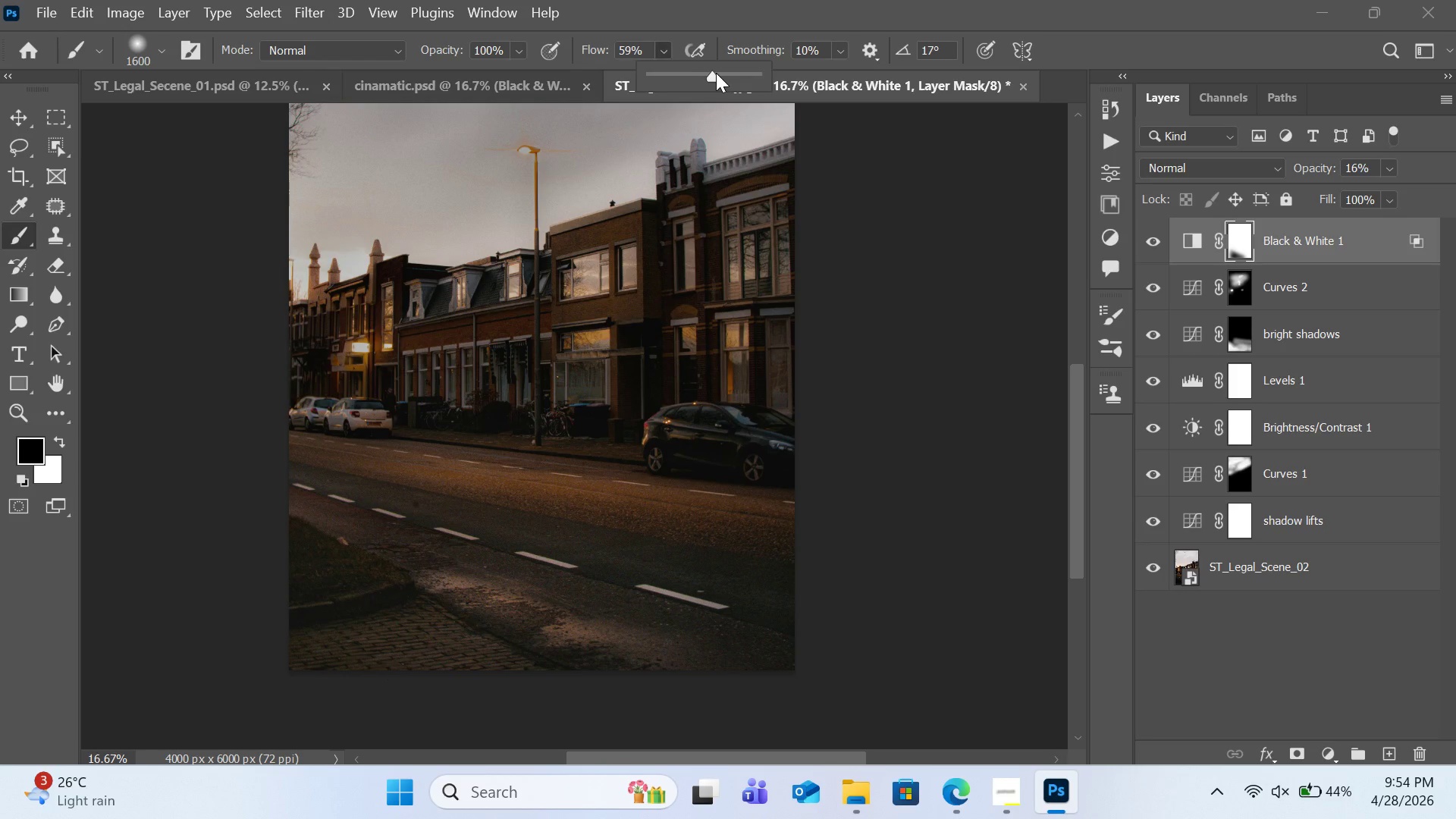 
left_click([713, 73])
 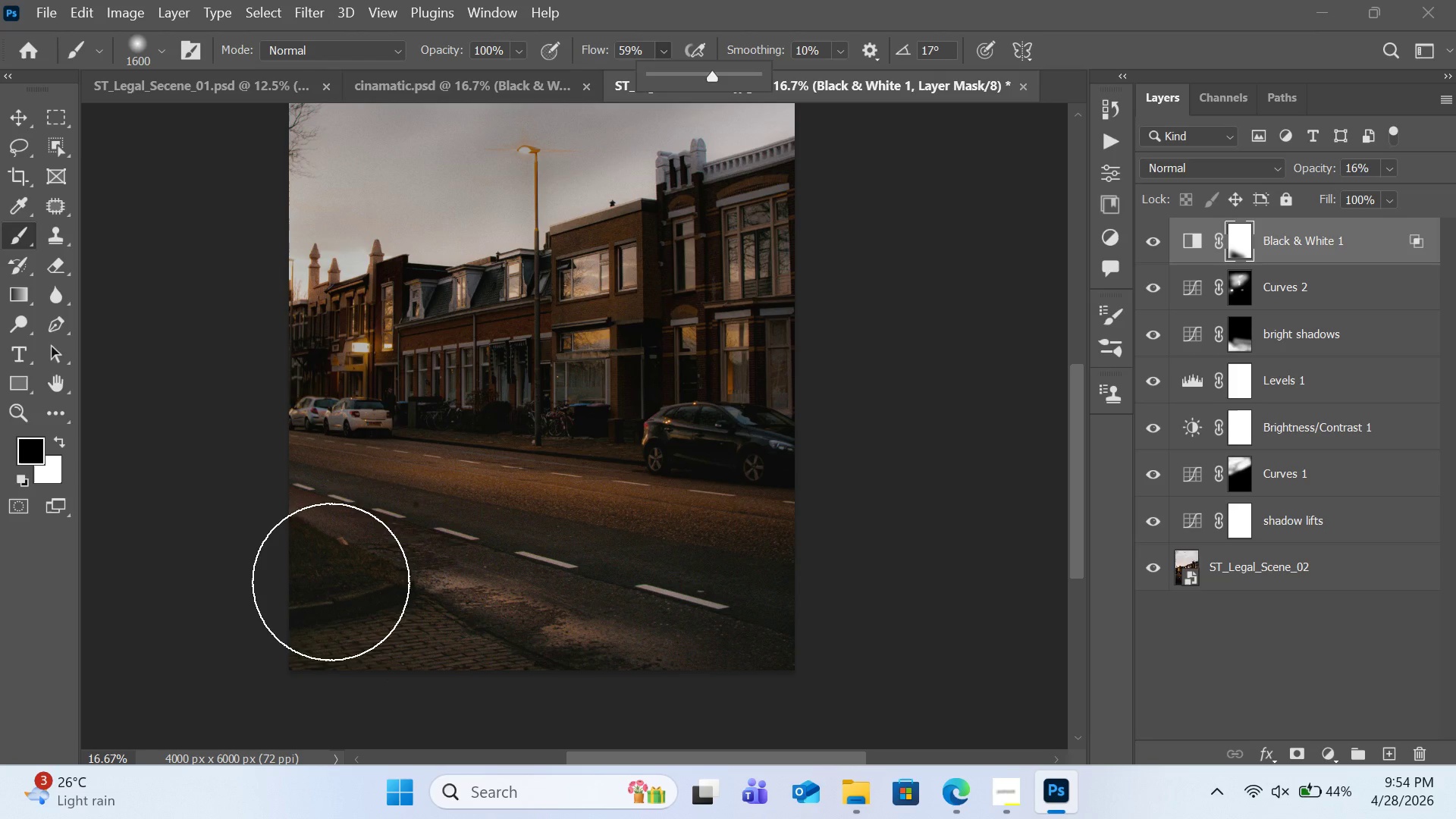 
left_click_drag(start_coordinate=[331, 584], to_coordinate=[345, 604])
 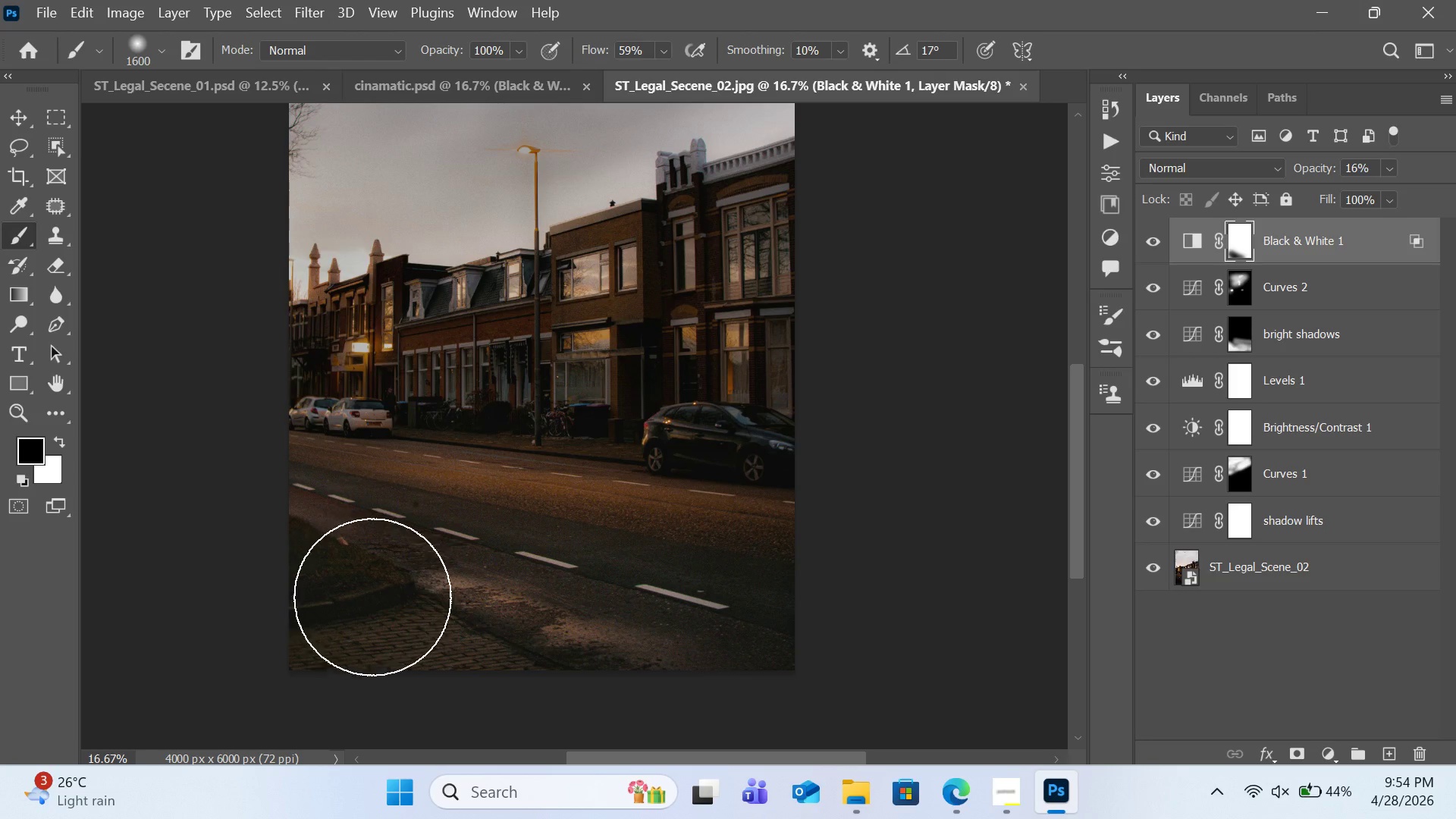 
left_click_drag(start_coordinate=[356, 595], to_coordinate=[360, 617])
 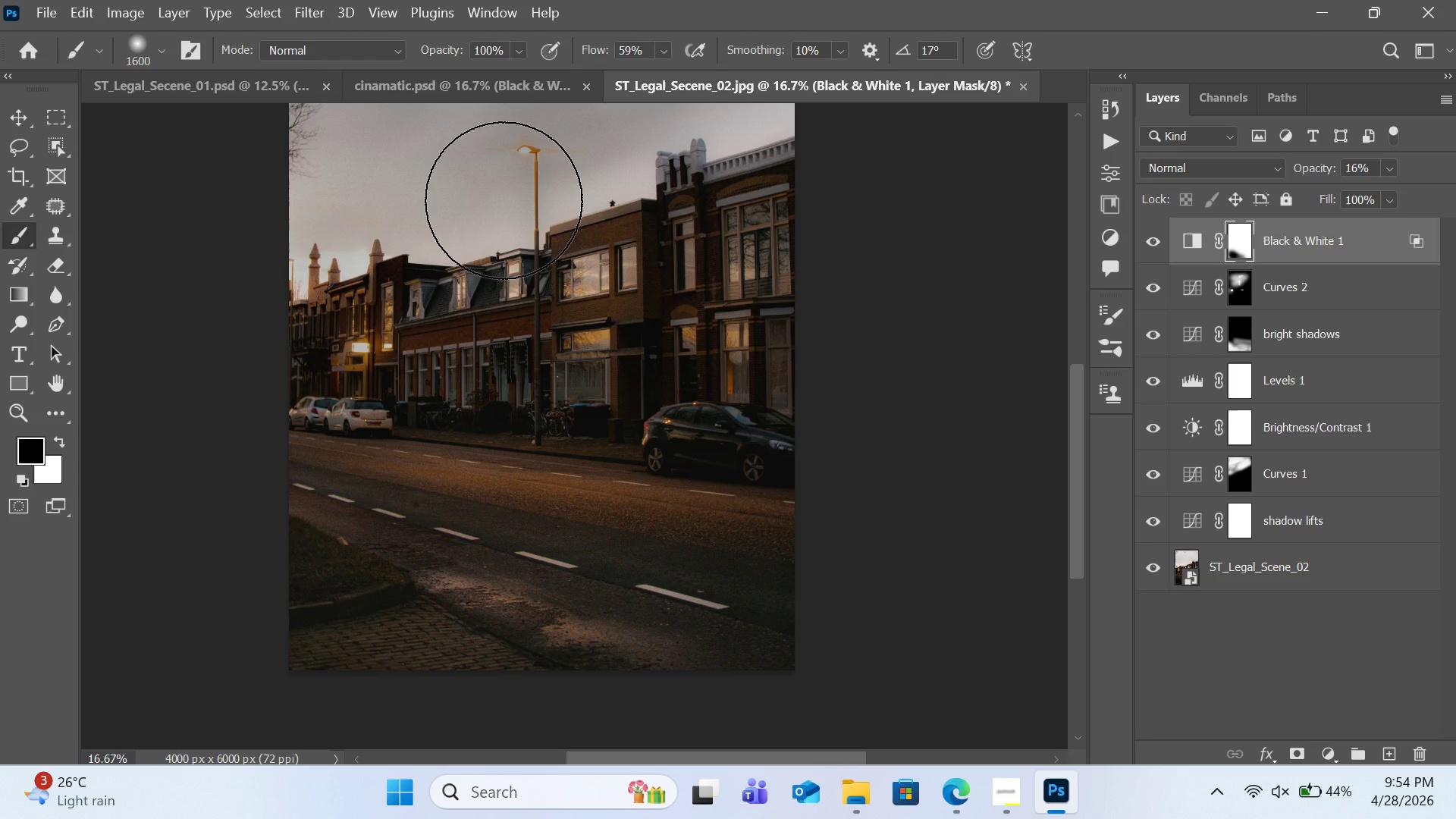 
left_click([506, 191])
 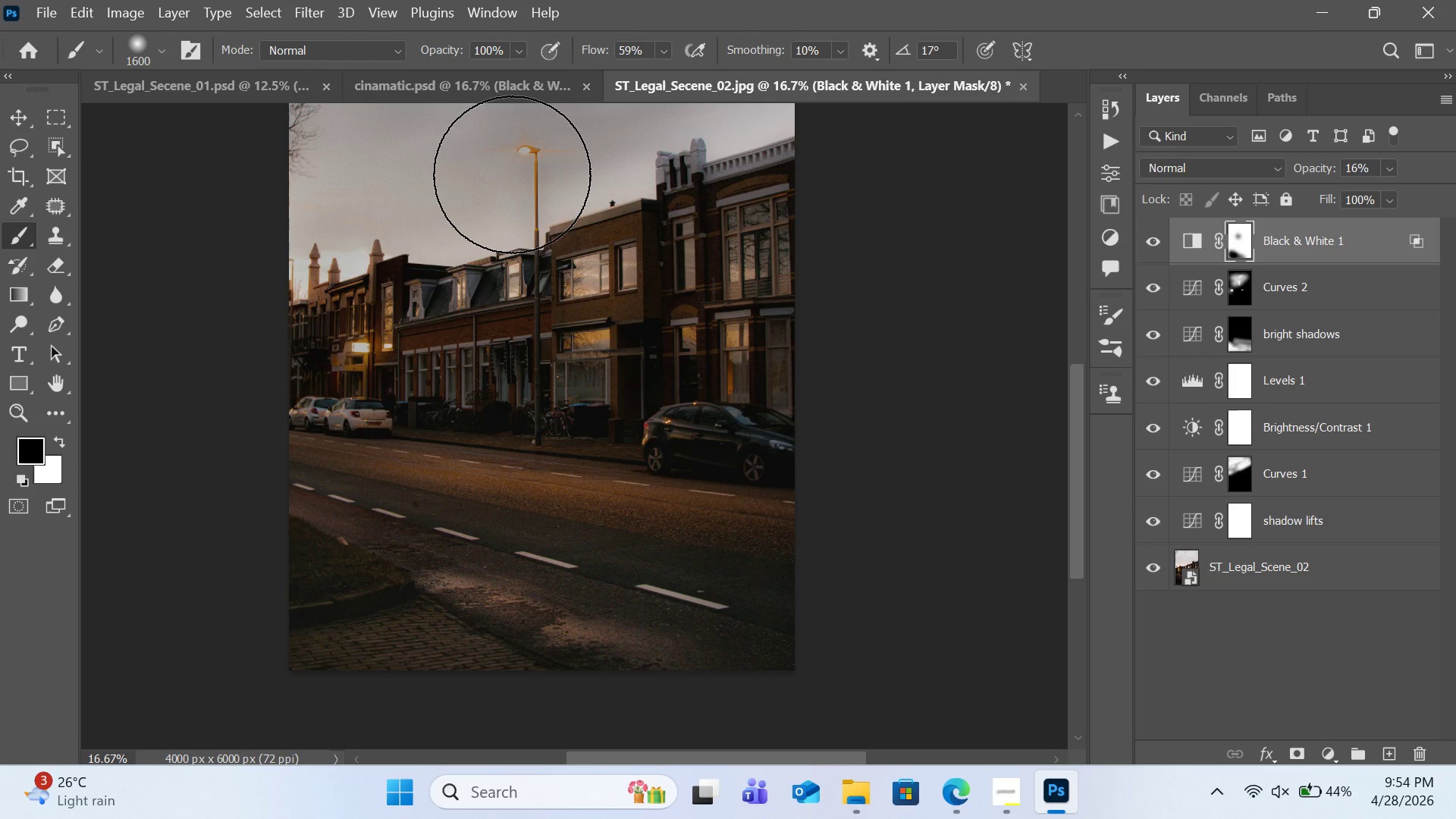 
double_click([514, 172])
 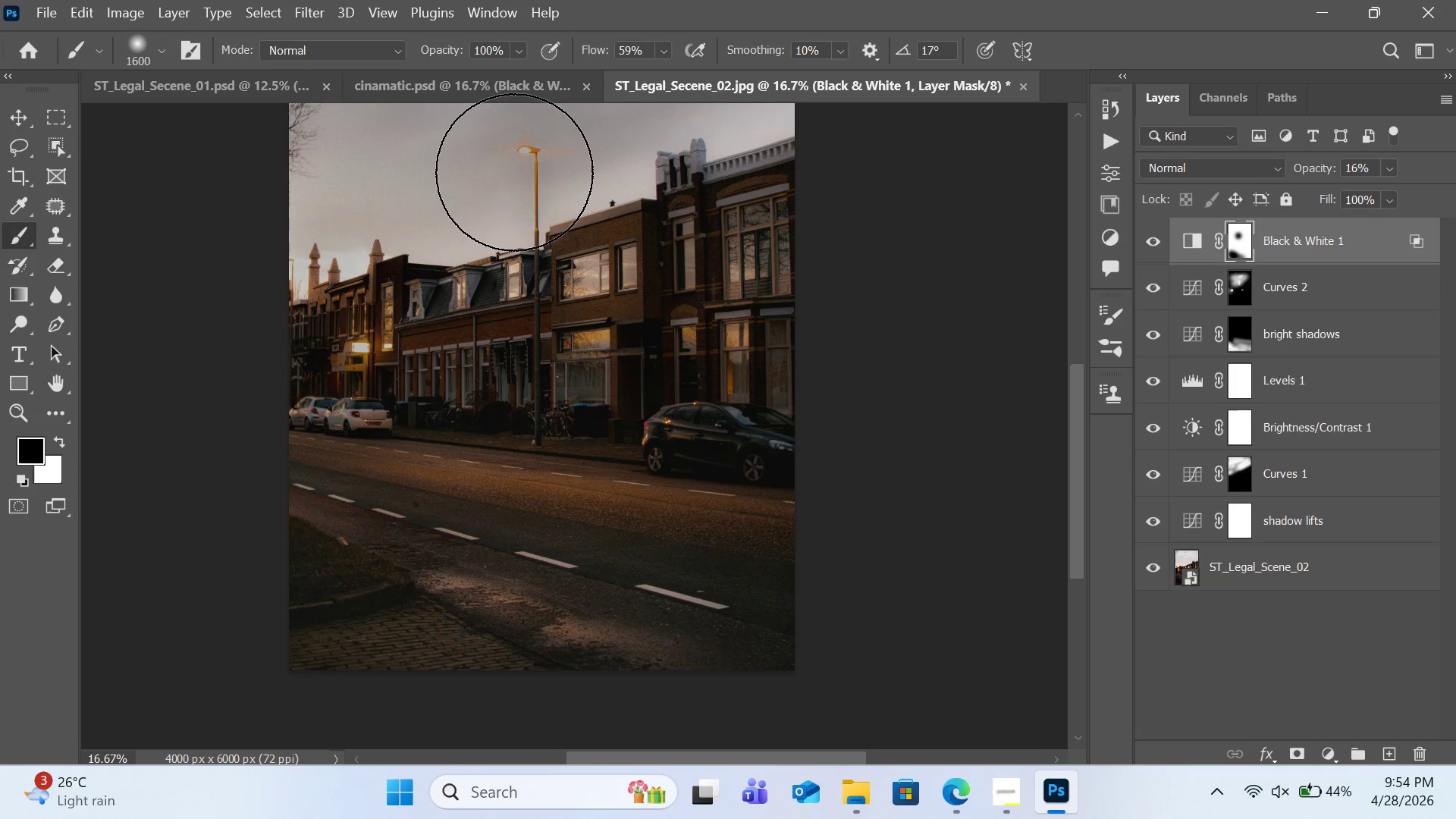 
triple_click([514, 172])
 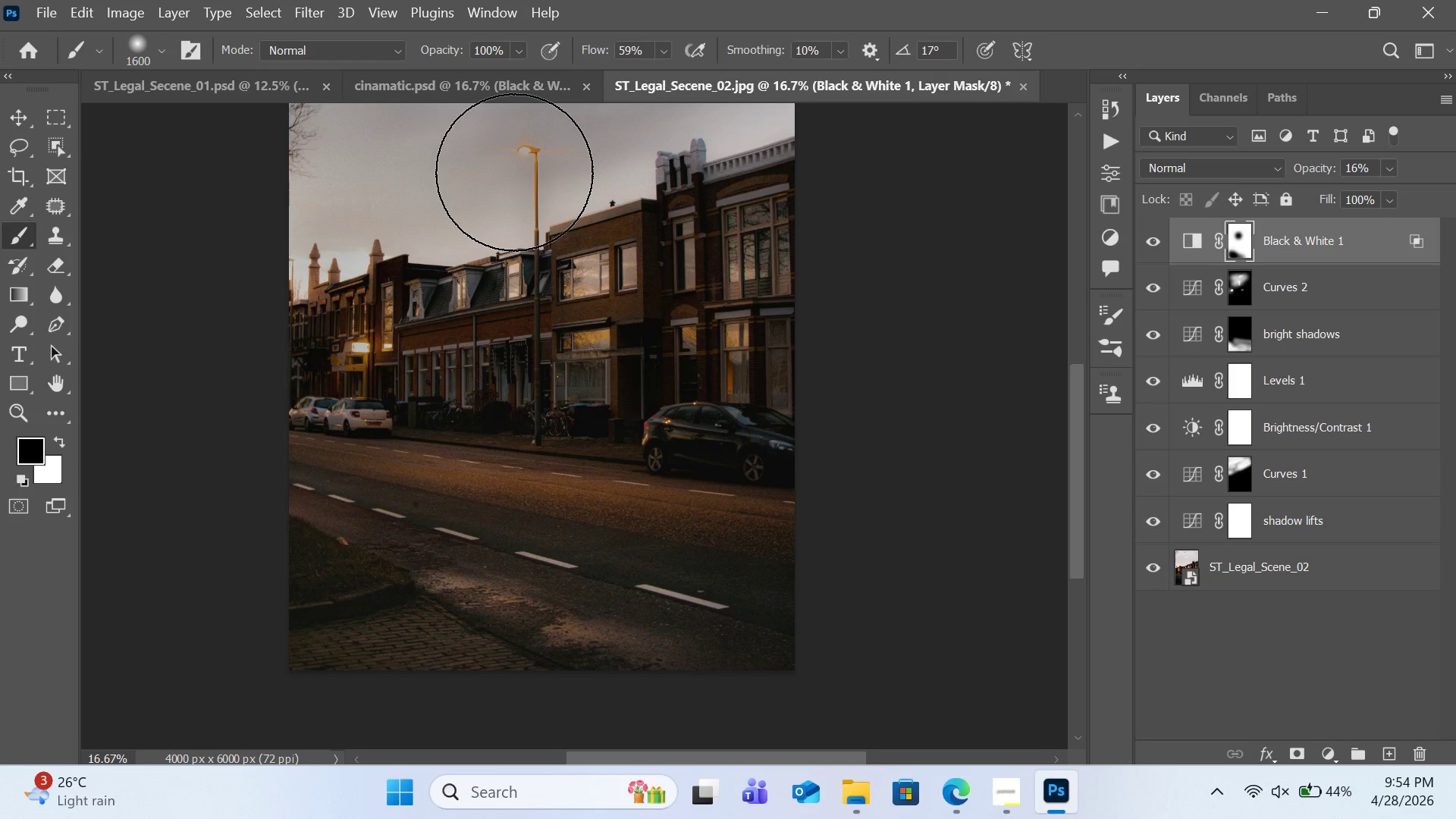 
key(Control+Z)
 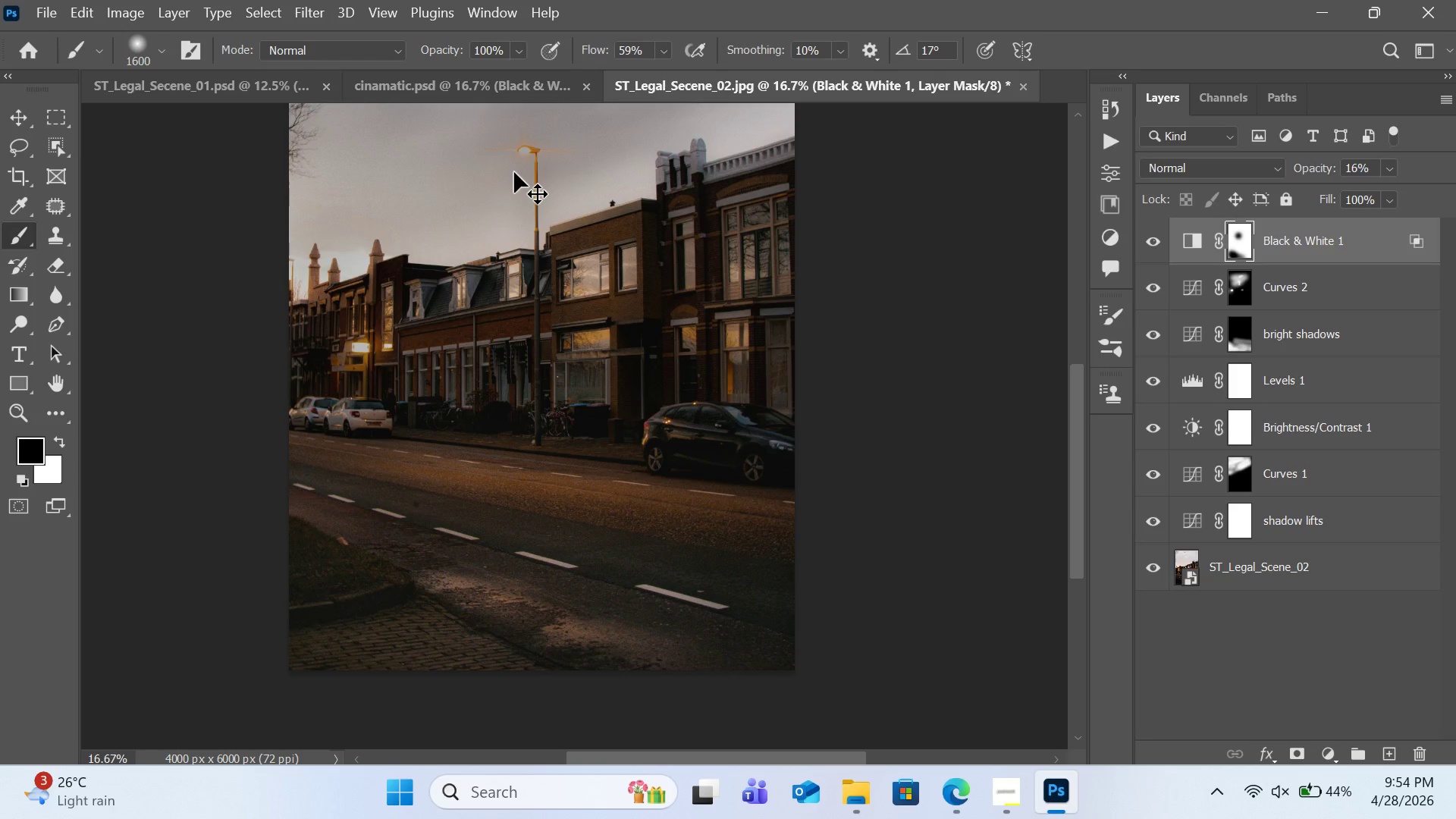 
key(Control+Z)
 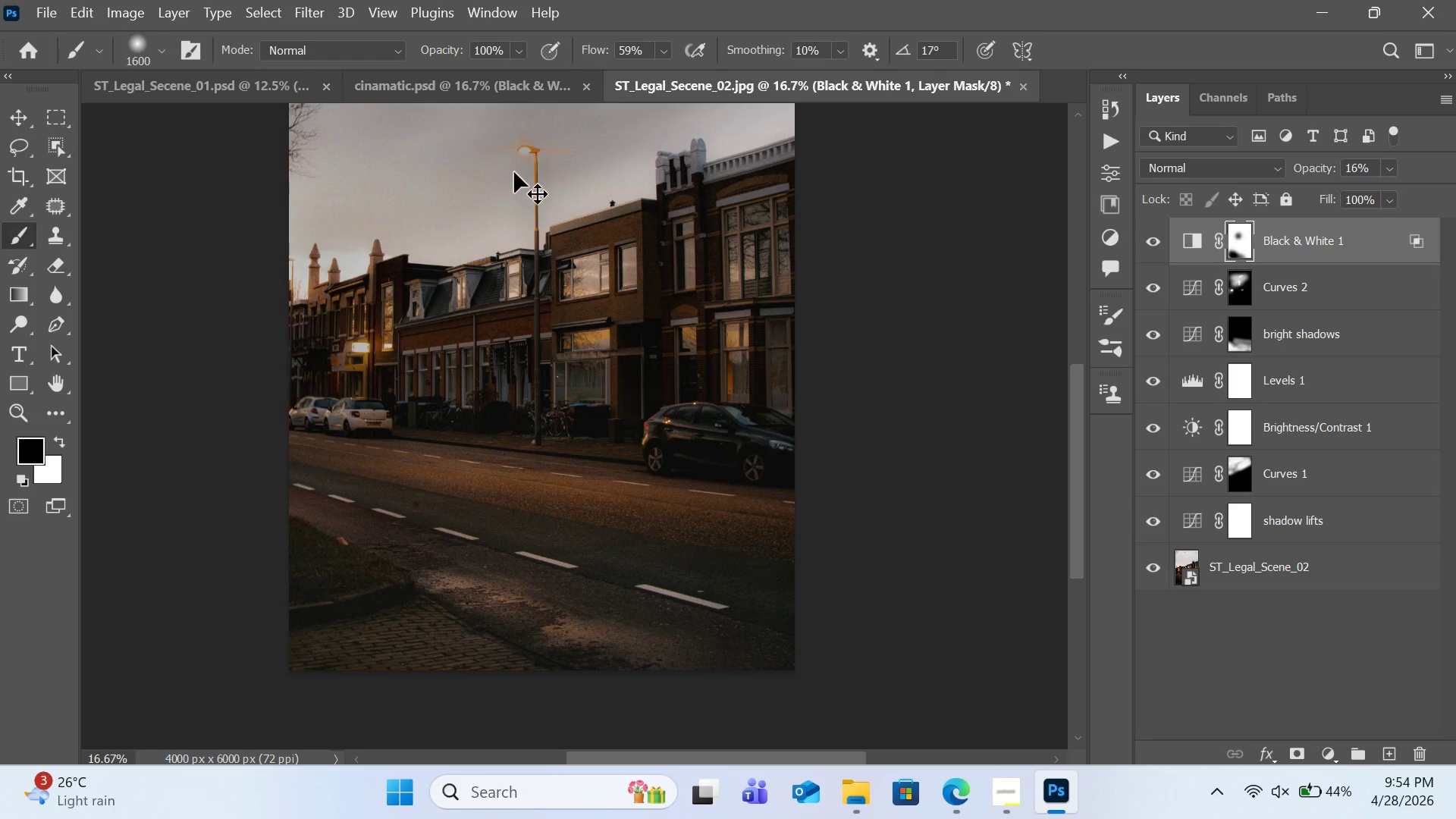 
key(Control+Z)
 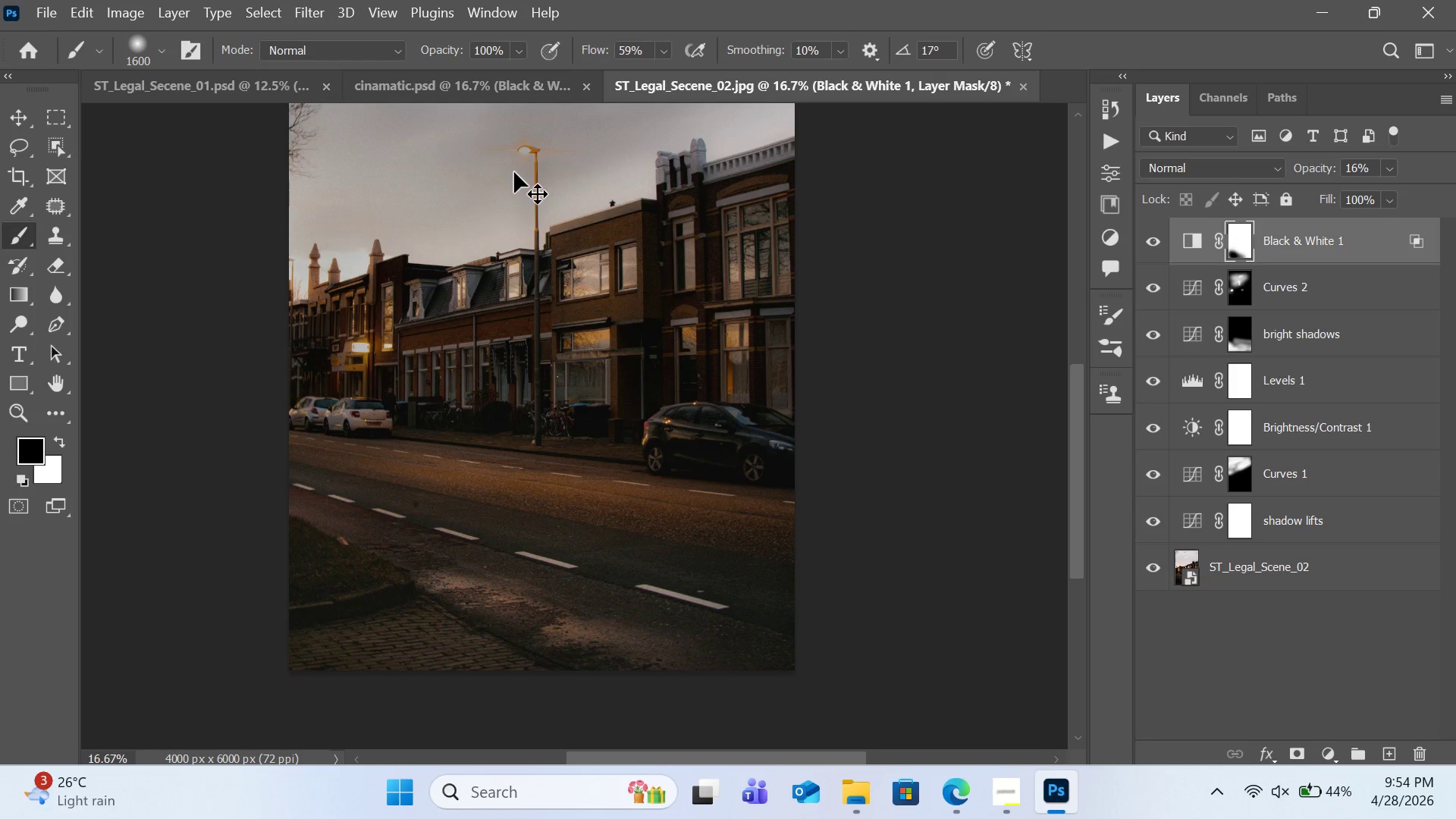 
key(Control+Z)
 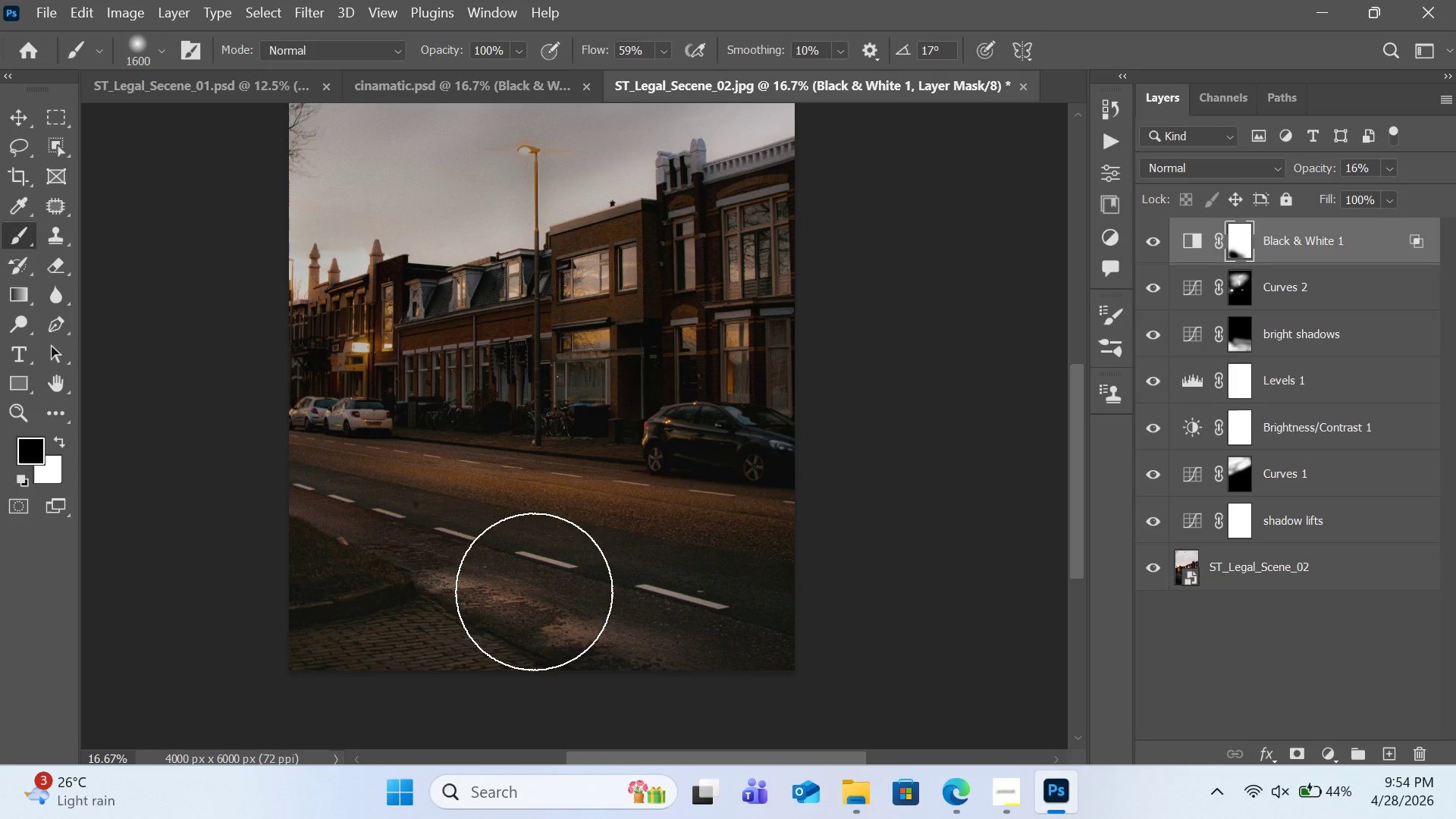 
left_click_drag(start_coordinate=[500, 595], to_coordinate=[661, 692])
 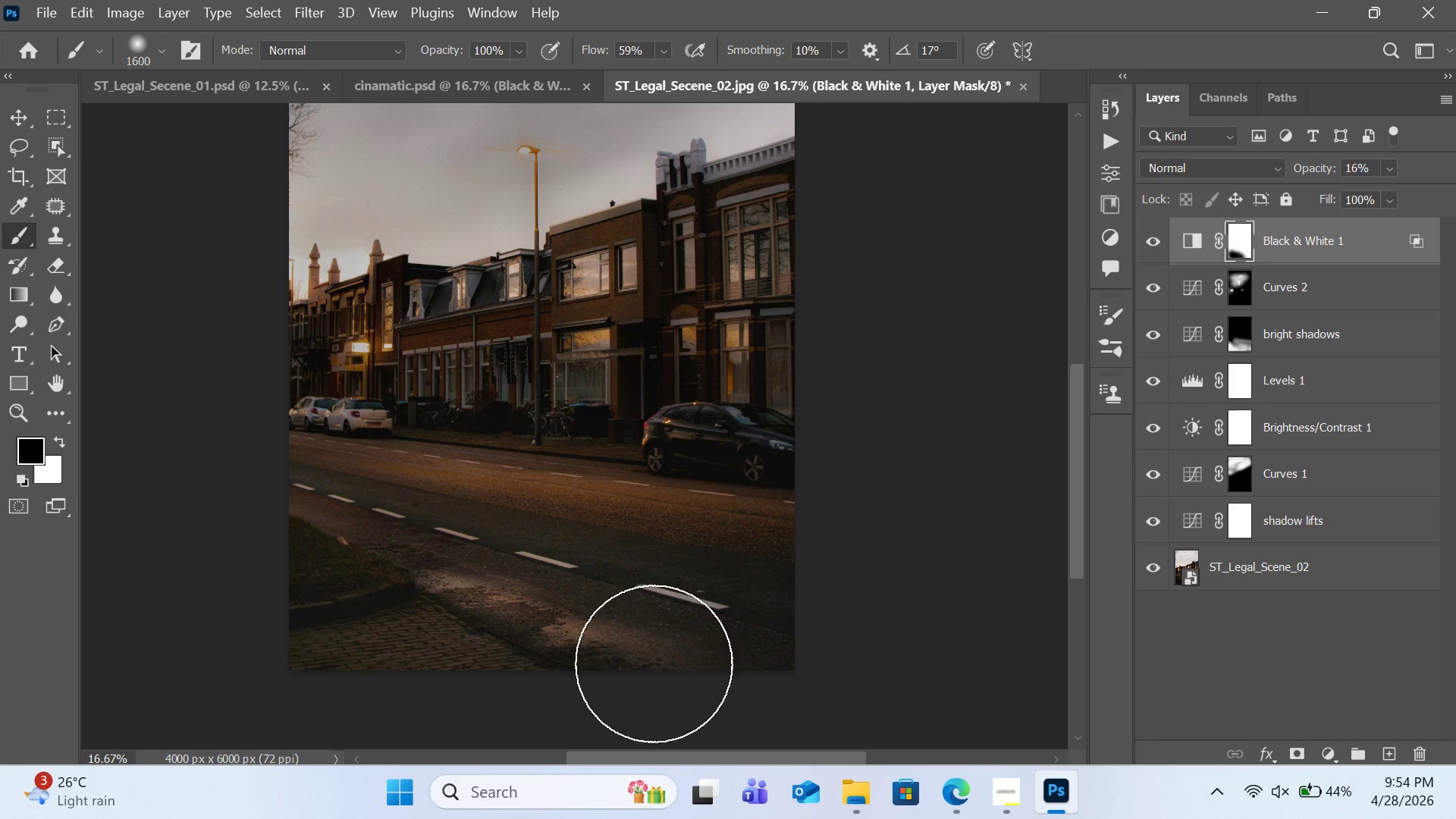 
left_click_drag(start_coordinate=[647, 664], to_coordinate=[315, 624])
 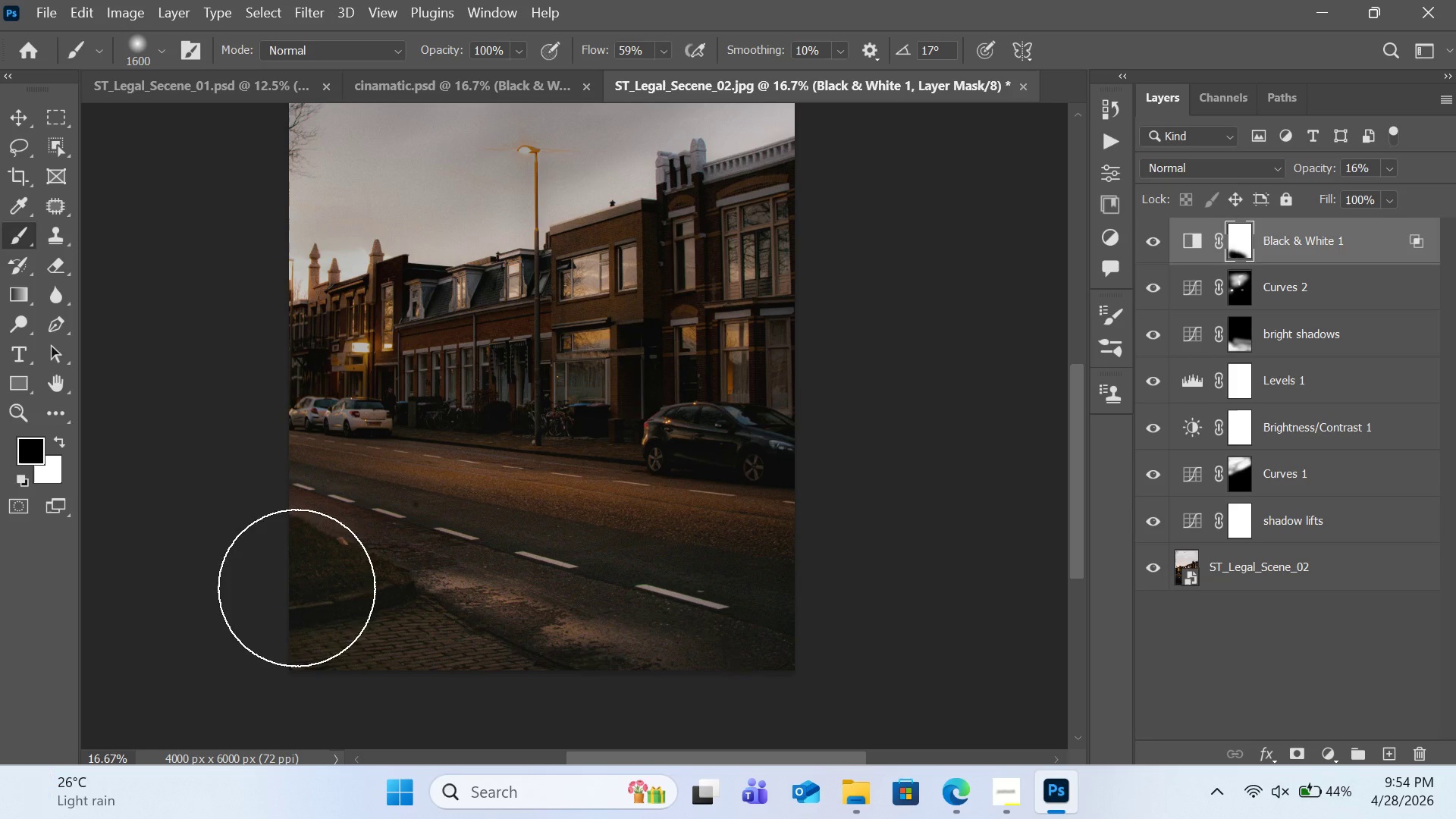 
left_click_drag(start_coordinate=[289, 582], to_coordinate=[409, 709])
 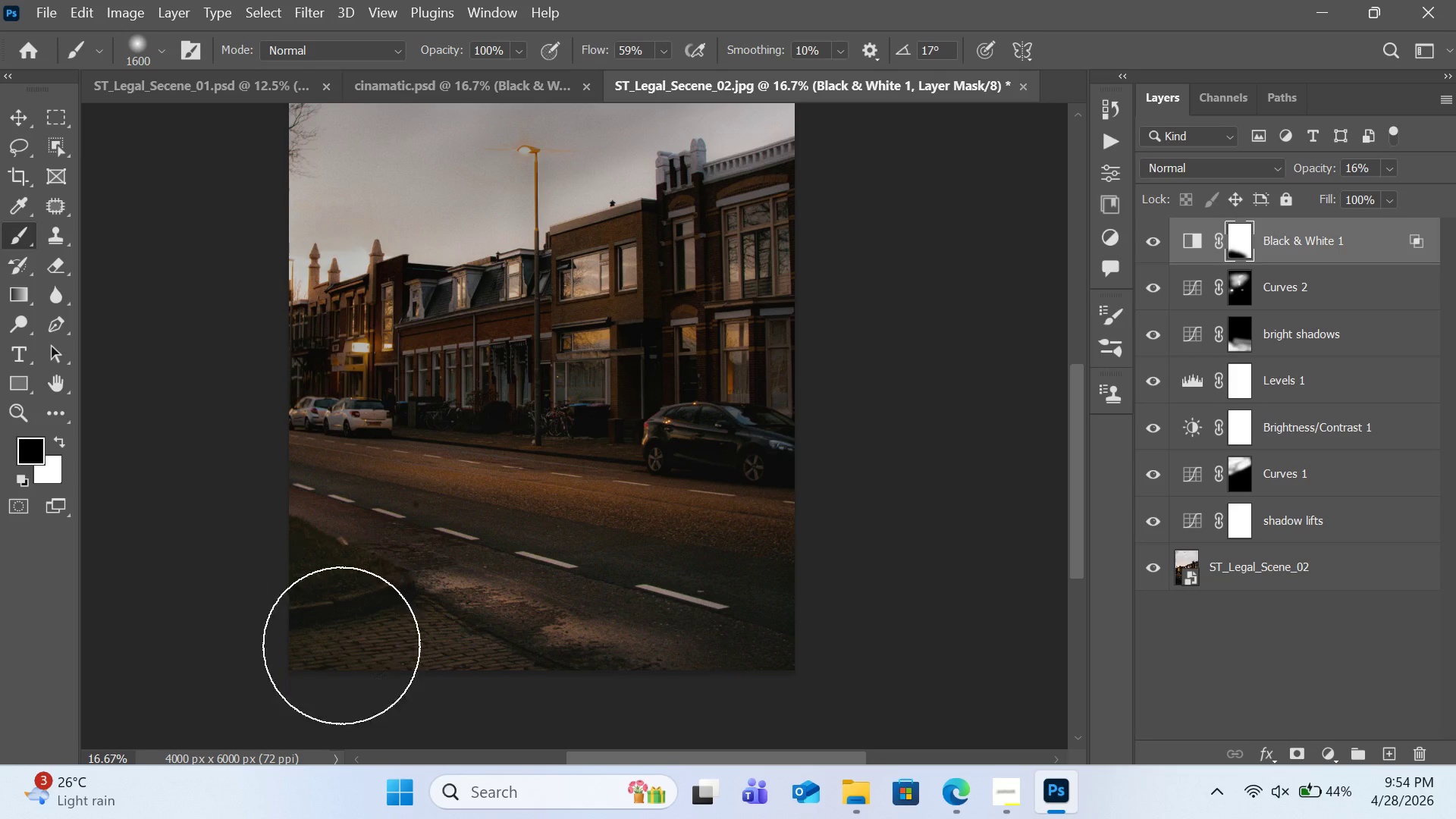 
left_click_drag(start_coordinate=[331, 610], to_coordinate=[397, 704])
 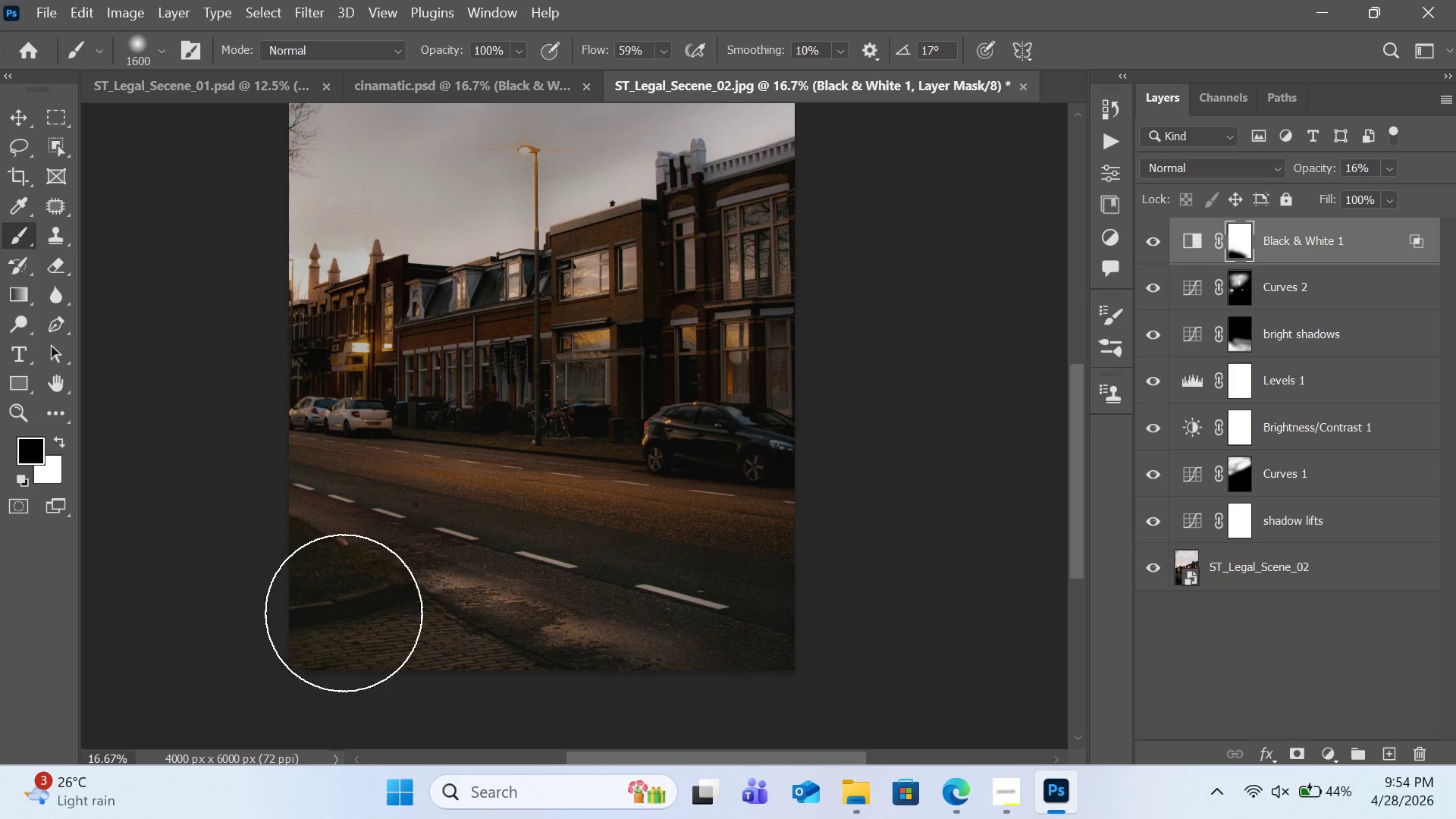 
left_click_drag(start_coordinate=[322, 610], to_coordinate=[403, 624])
 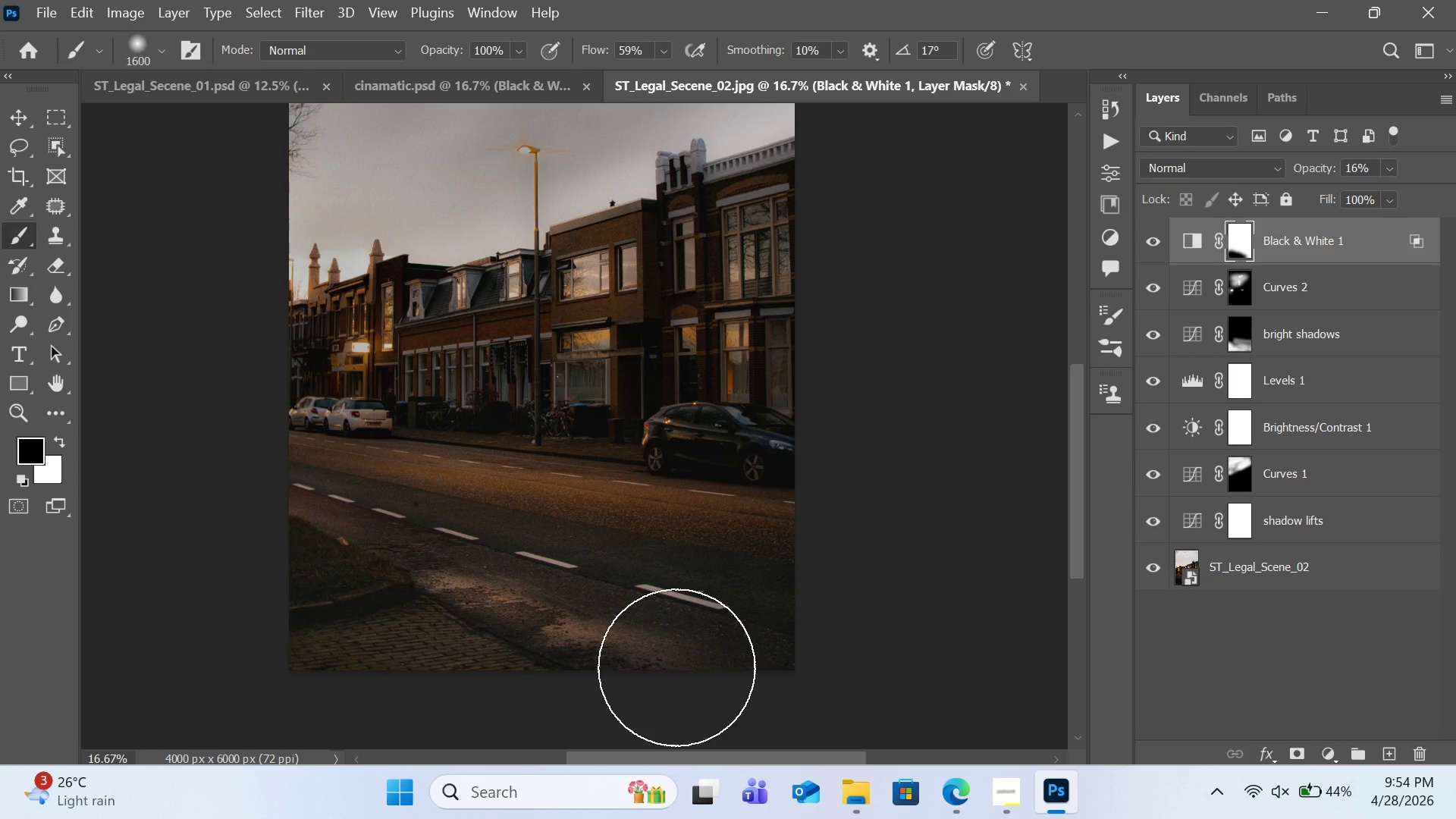 
left_click_drag(start_coordinate=[438, 635], to_coordinate=[670, 667])
 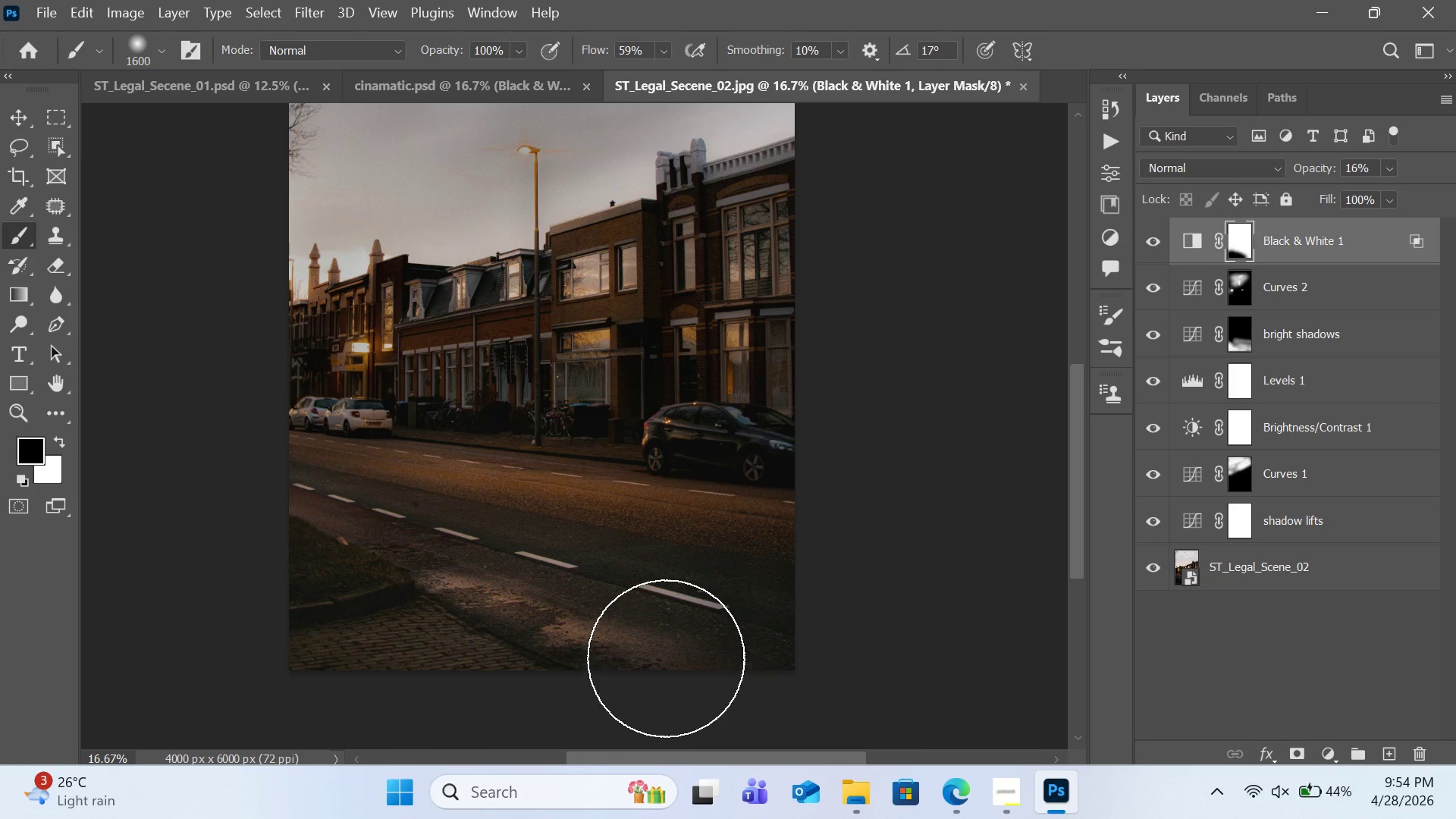 
left_click_drag(start_coordinate=[613, 645], to_coordinate=[857, 659])
 